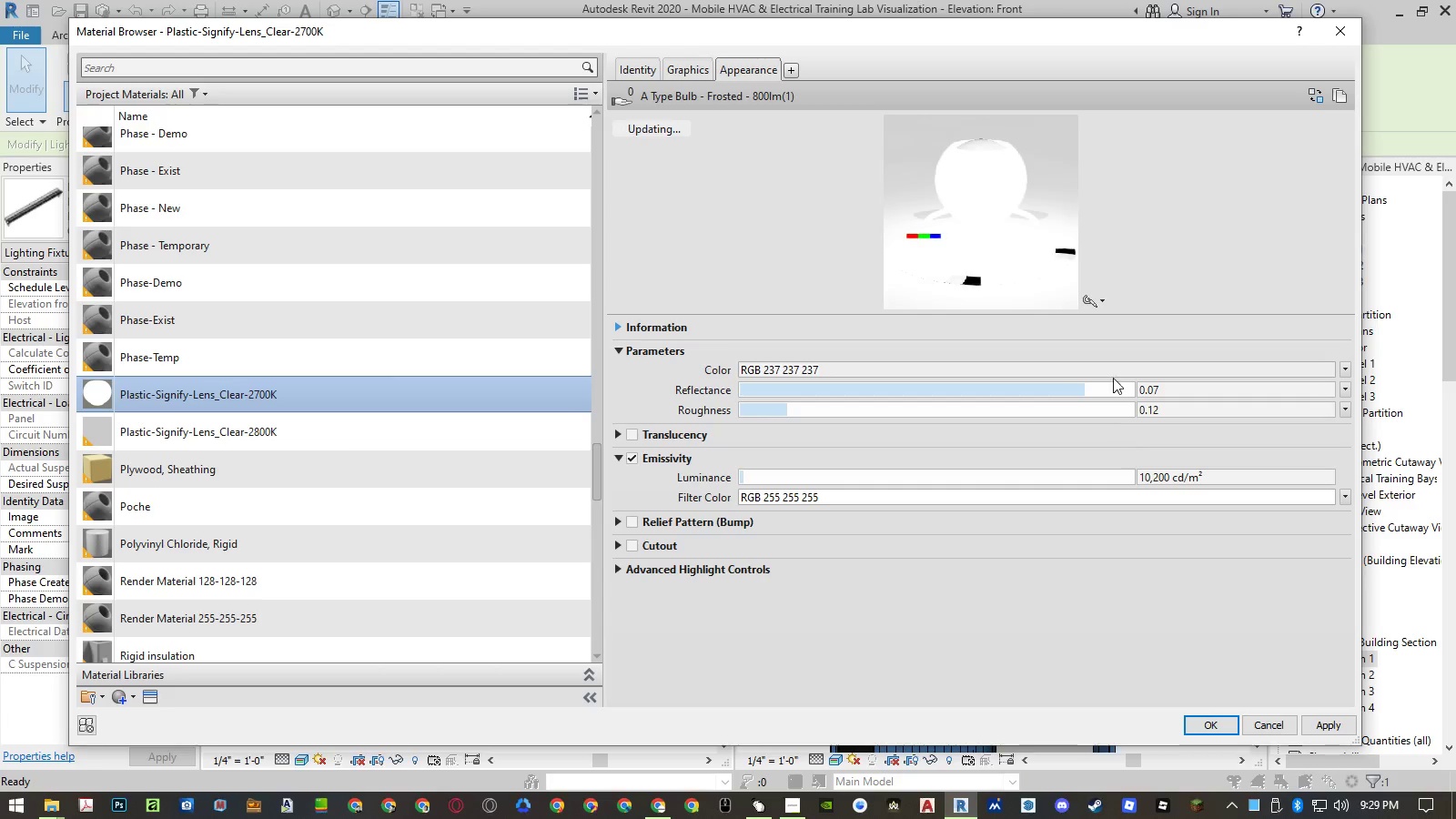 
left_click([1088, 306])
 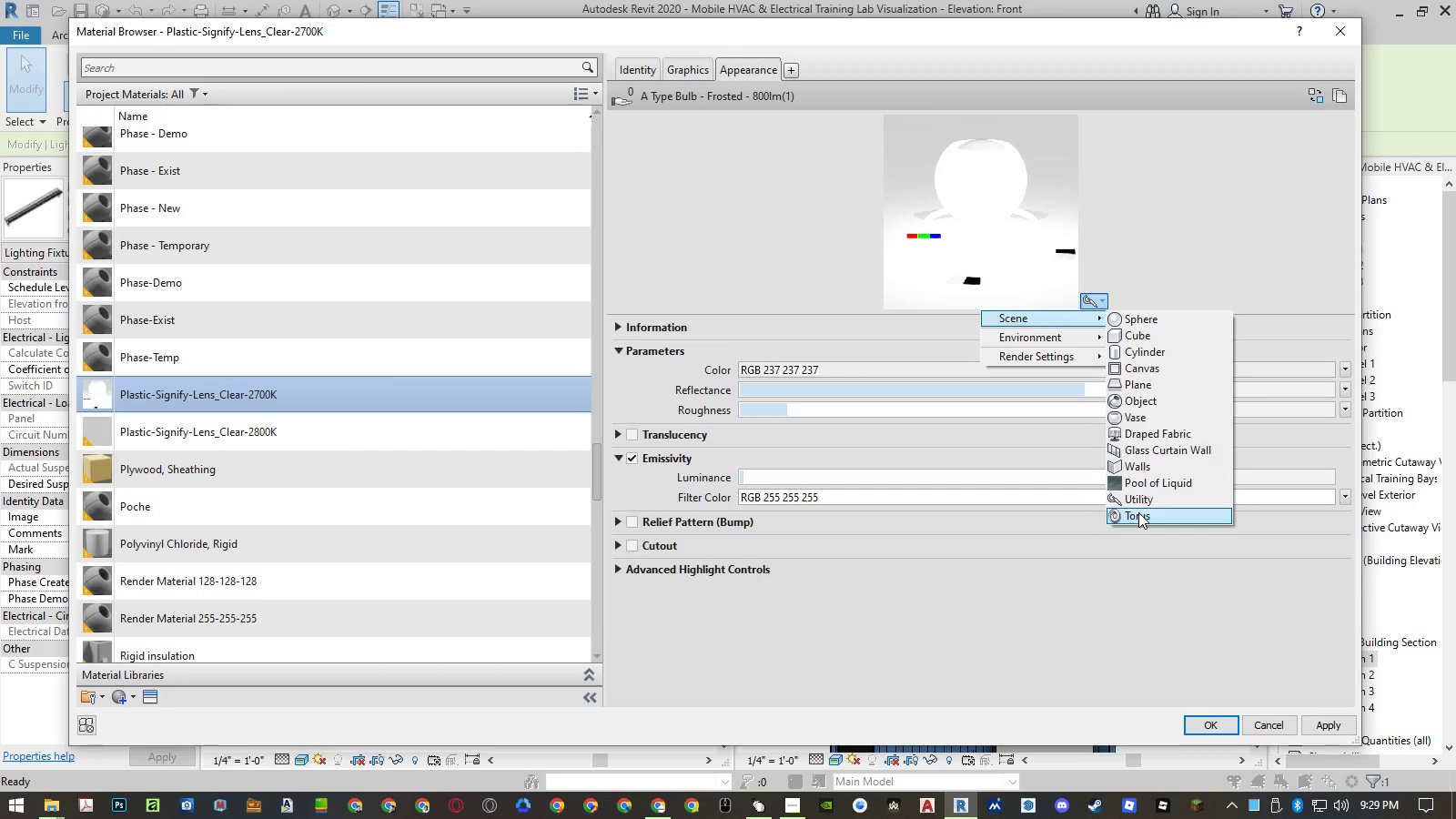 
left_click([1138, 448])
 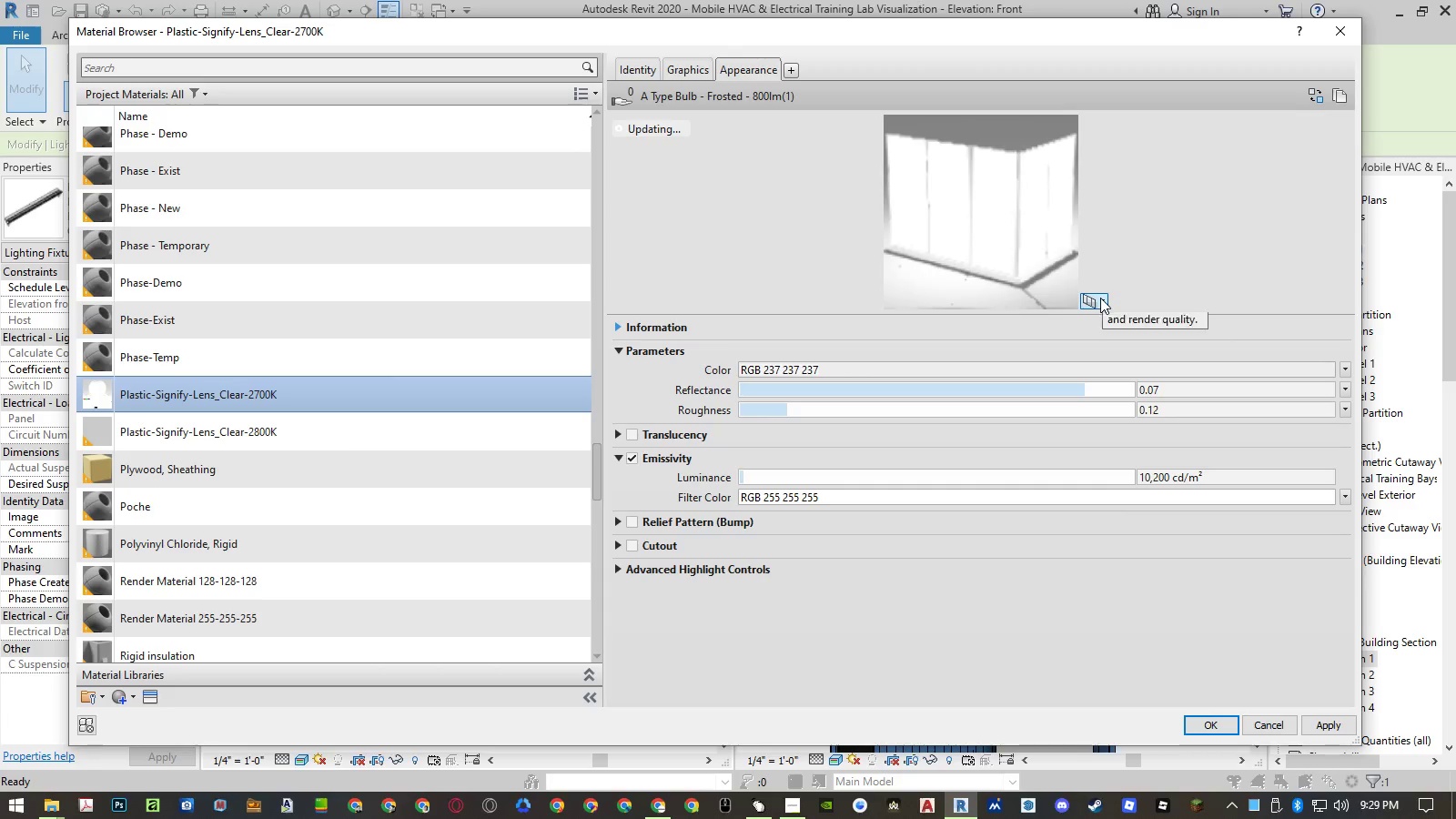 
left_click([1100, 298])
 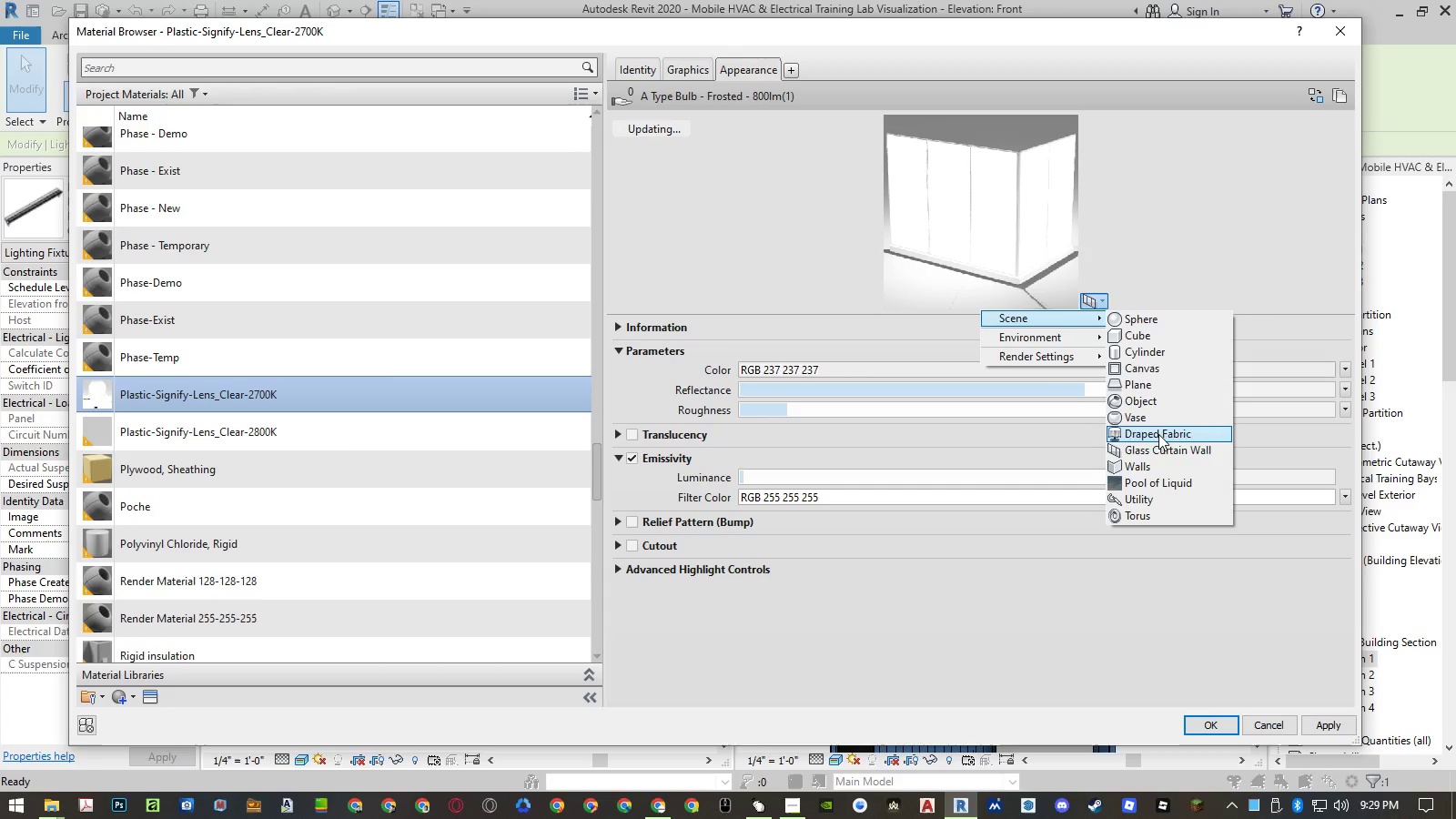 
left_click([1150, 464])
 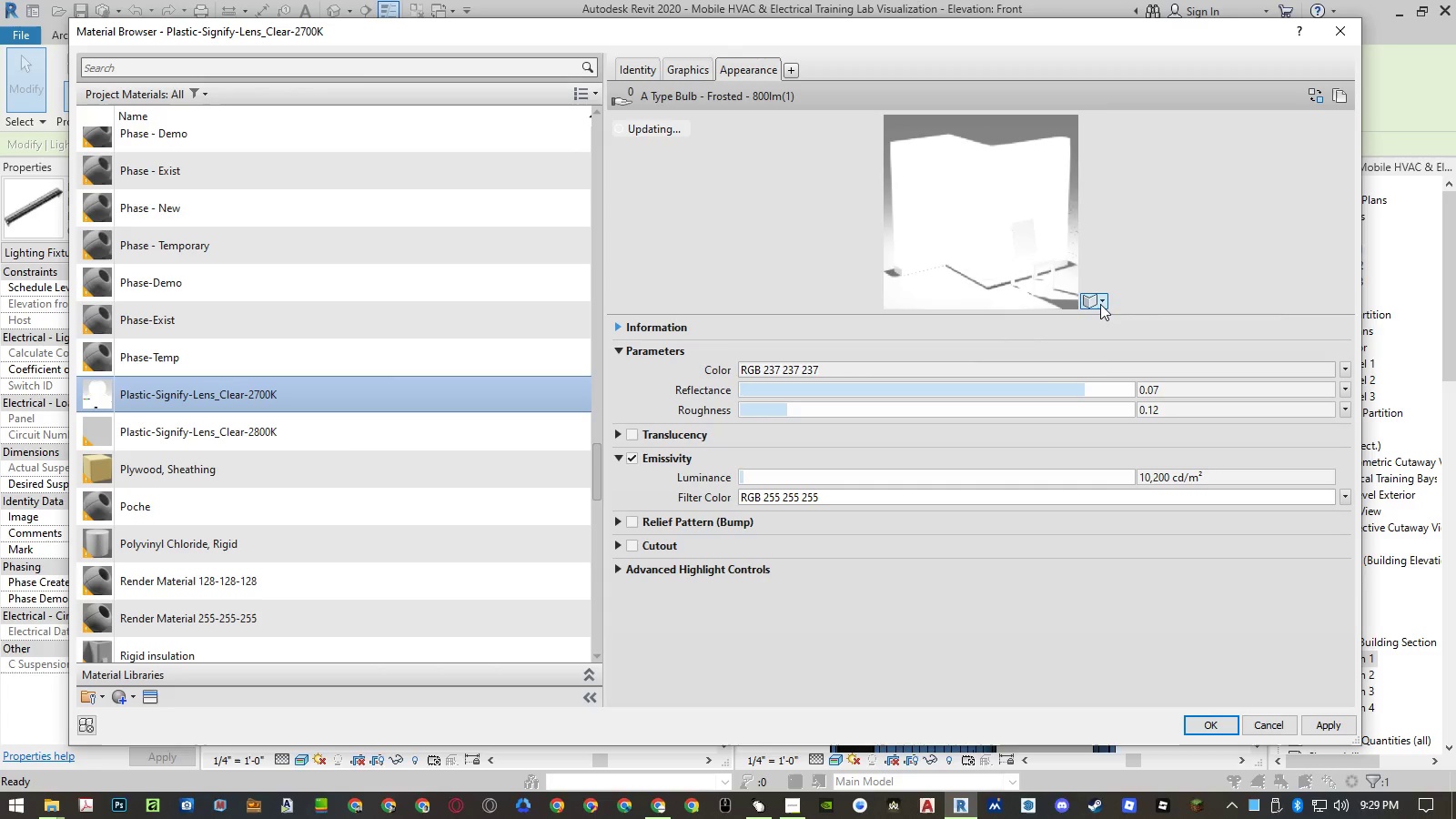 
double_click([1094, 320])
 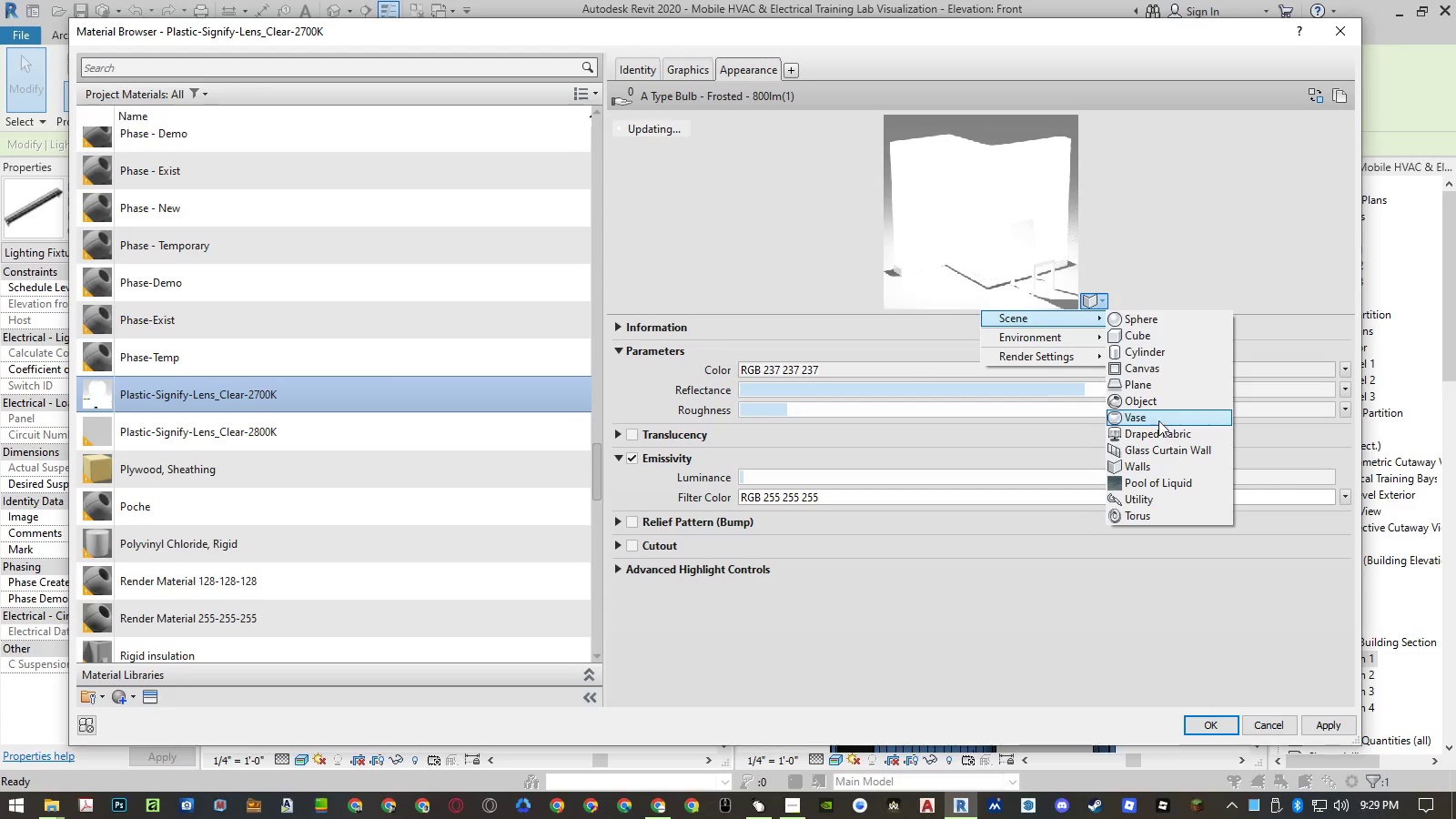 
left_click([1156, 429])
 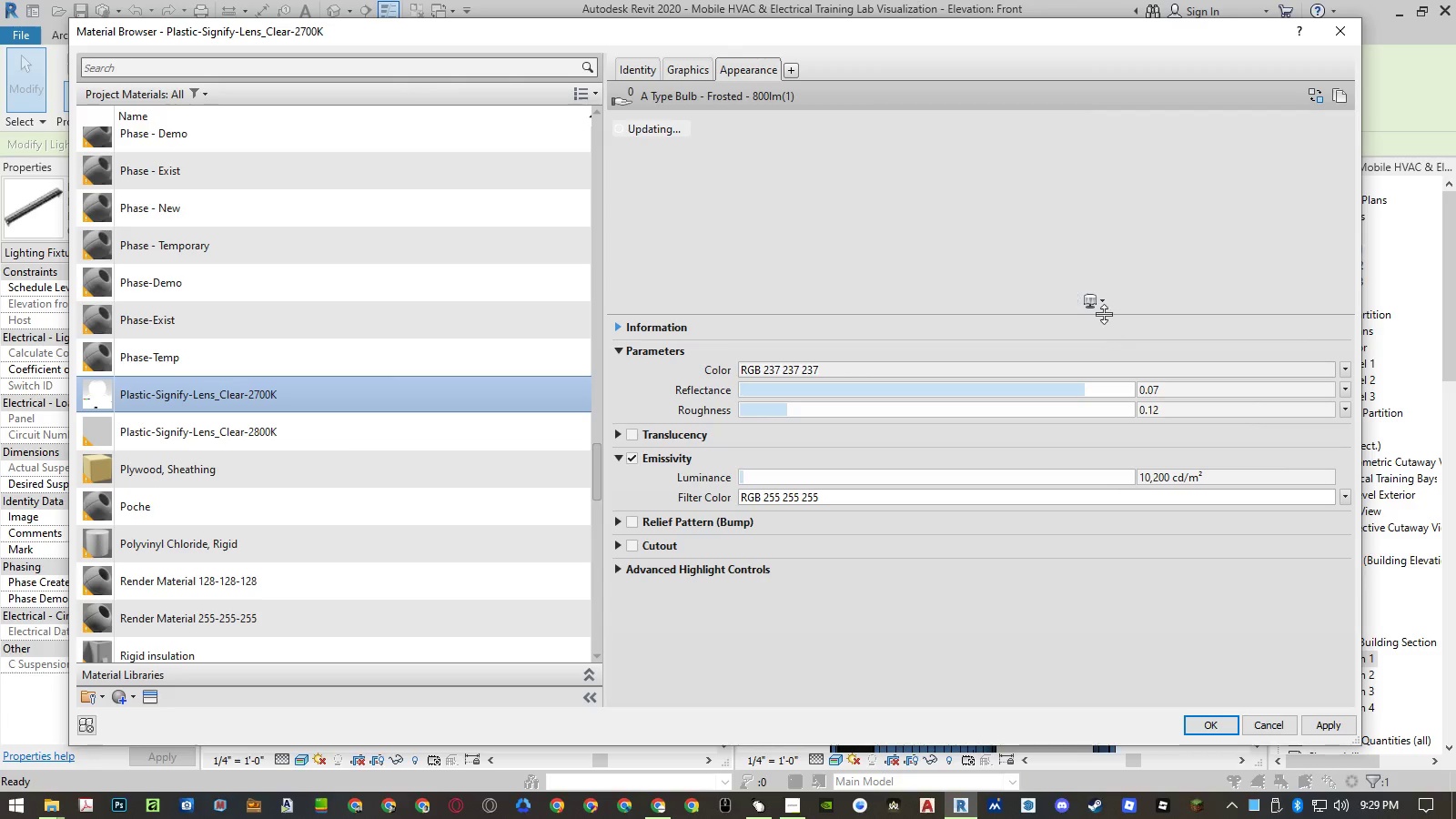 
left_click([1100, 302])
 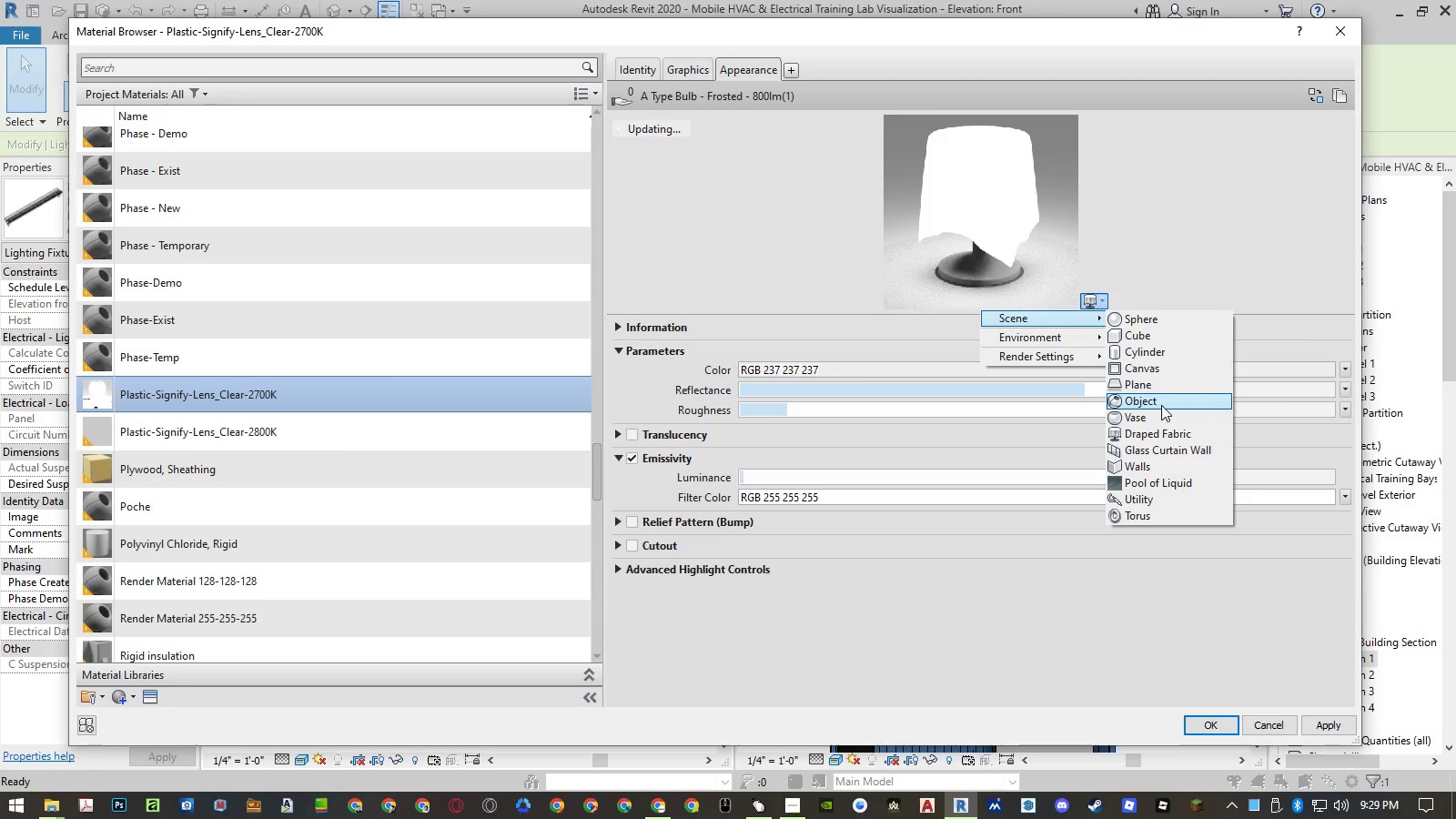 
left_click([1151, 371])
 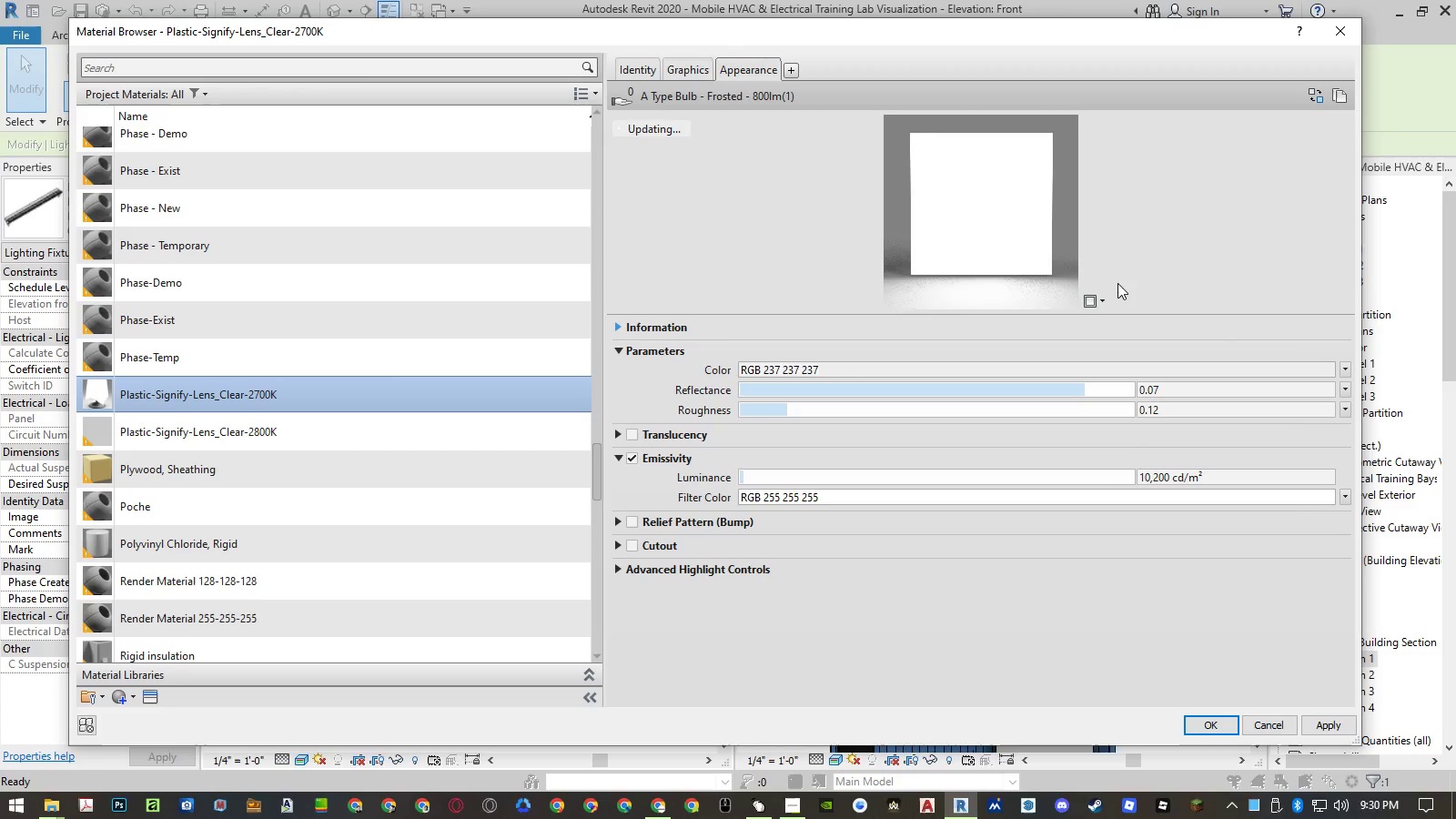 
left_click([1090, 303])
 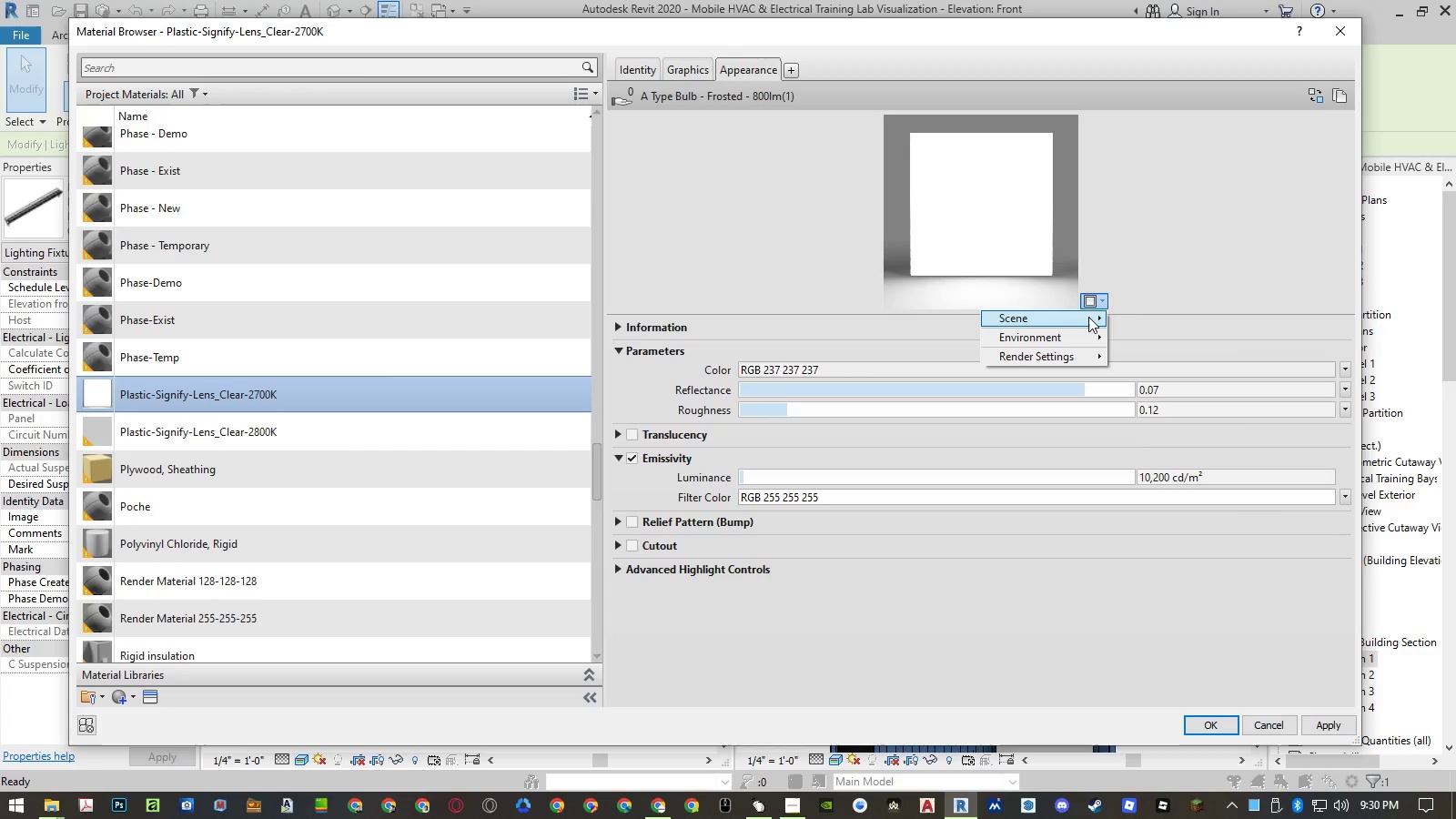 
double_click([1088, 317])
 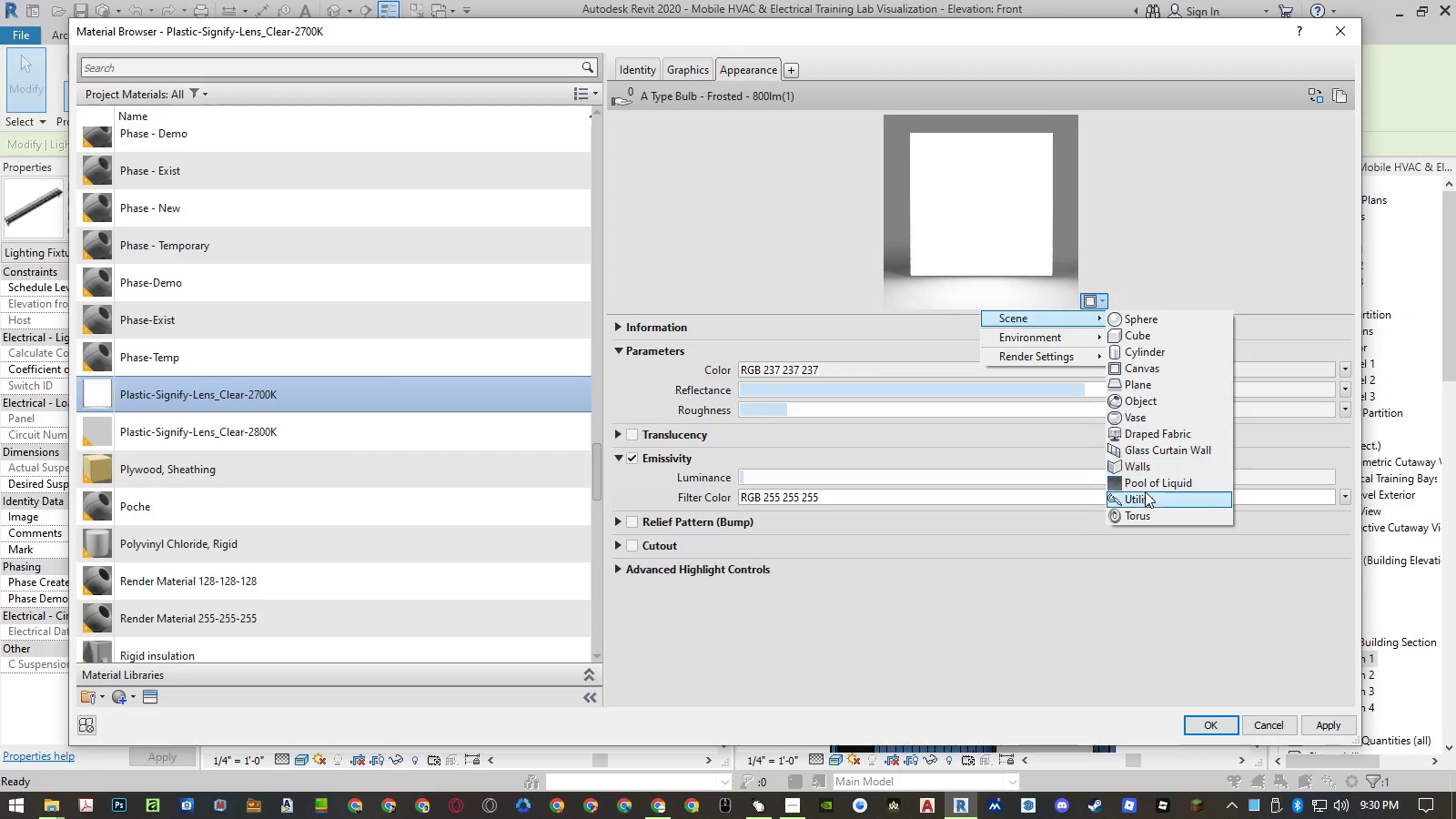 
left_click([1139, 508])
 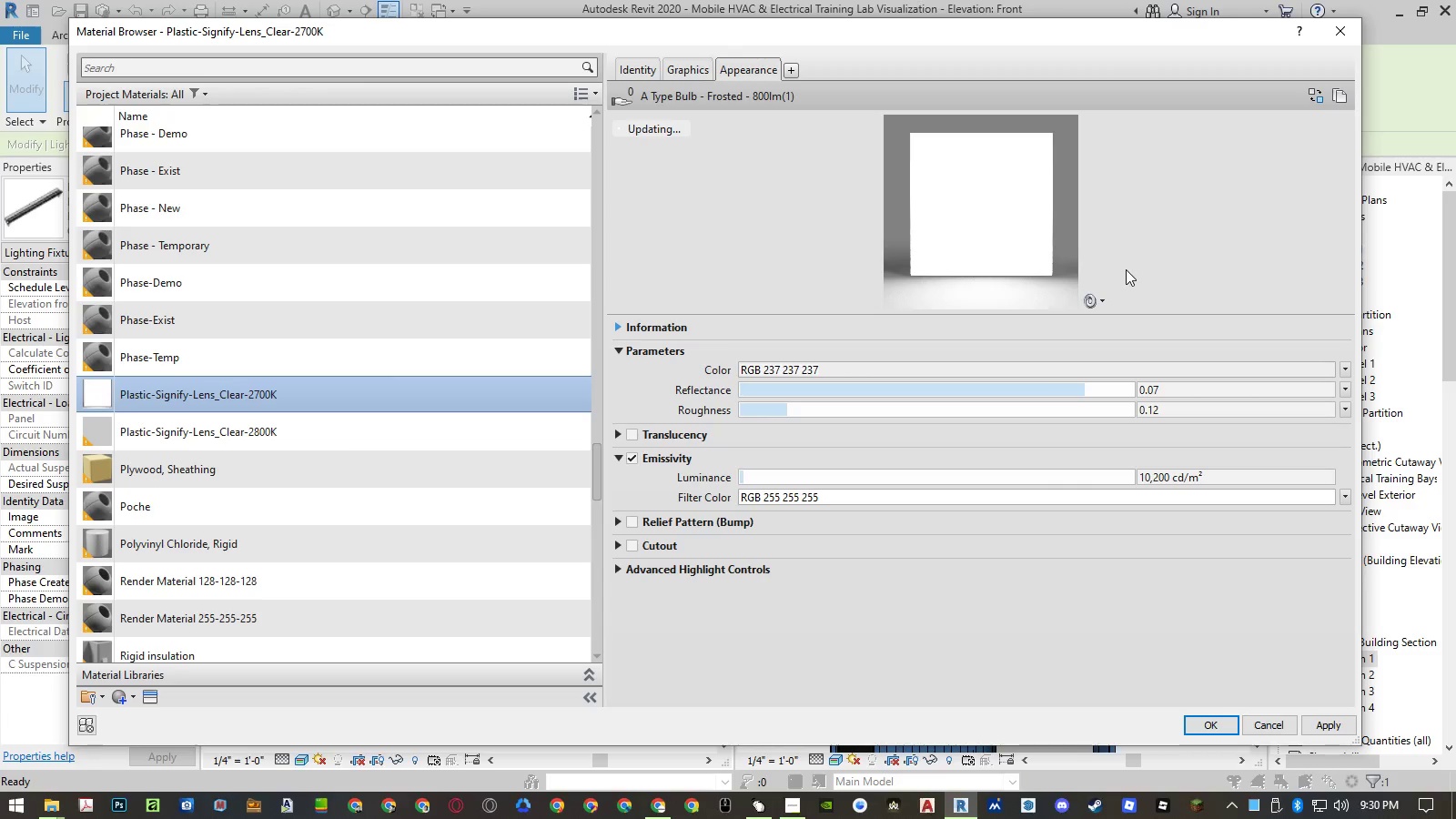 
mouse_move([1120, 281])
 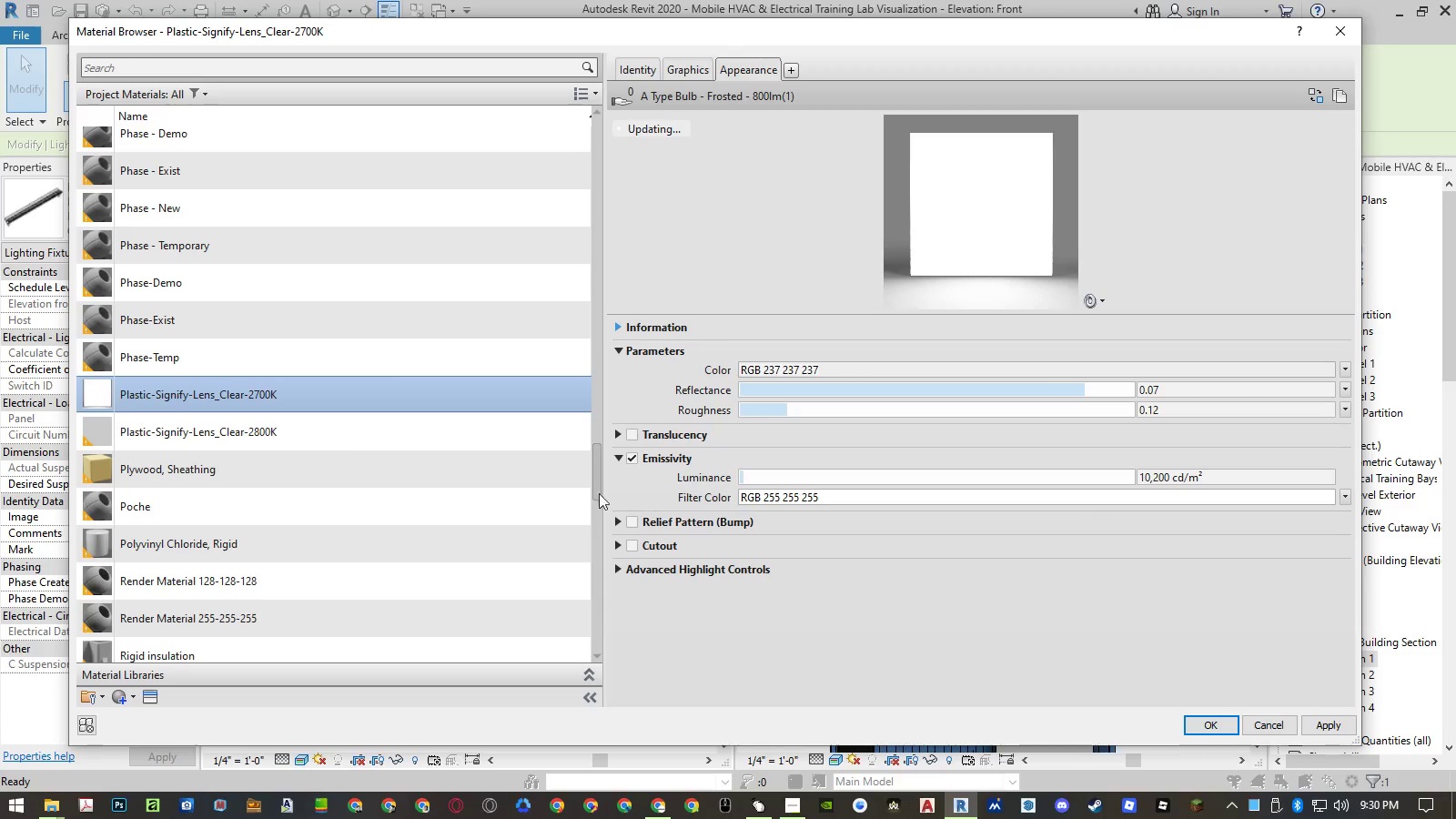 
left_click([425, 433])
 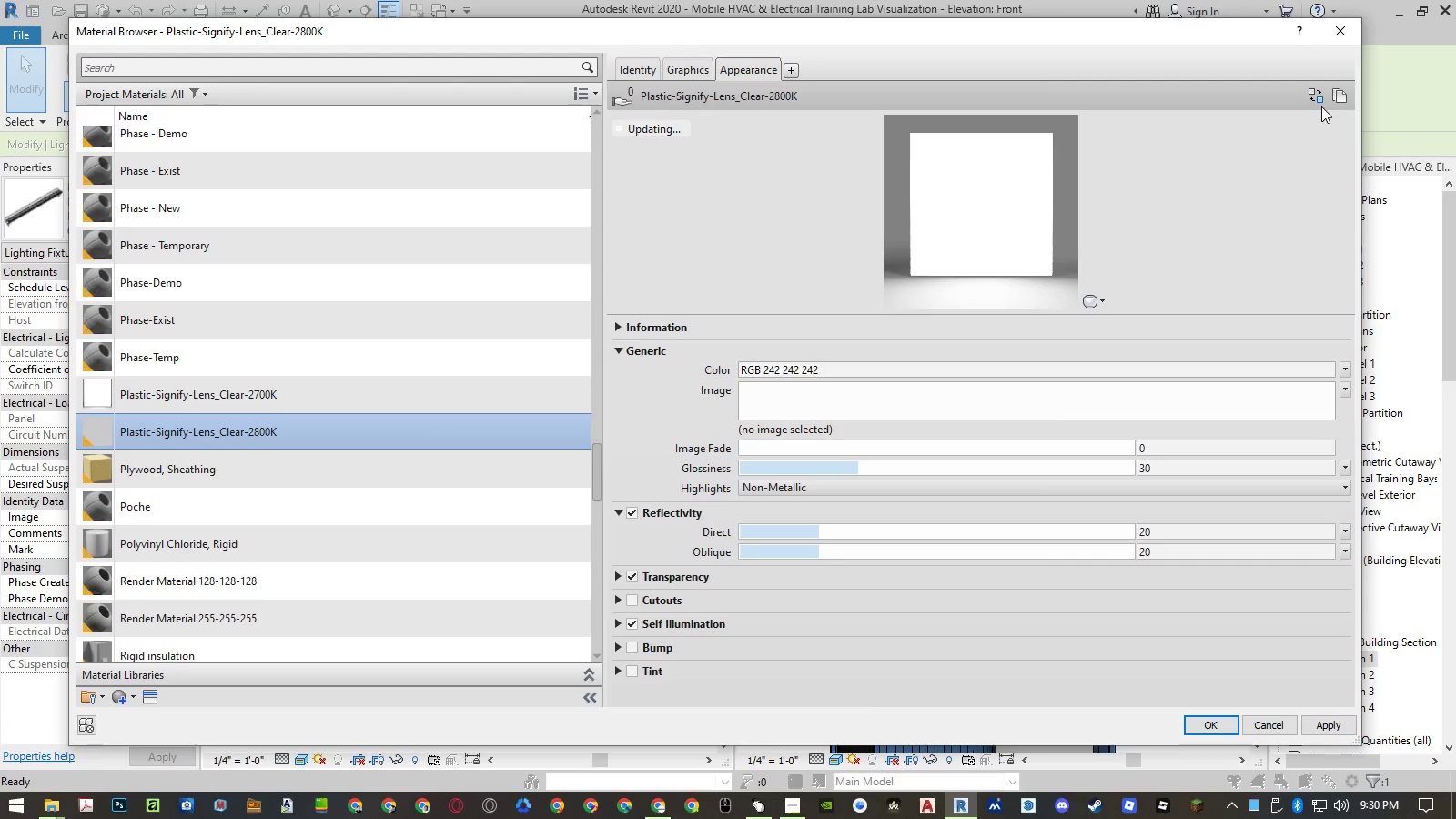 
left_click([1319, 99])
 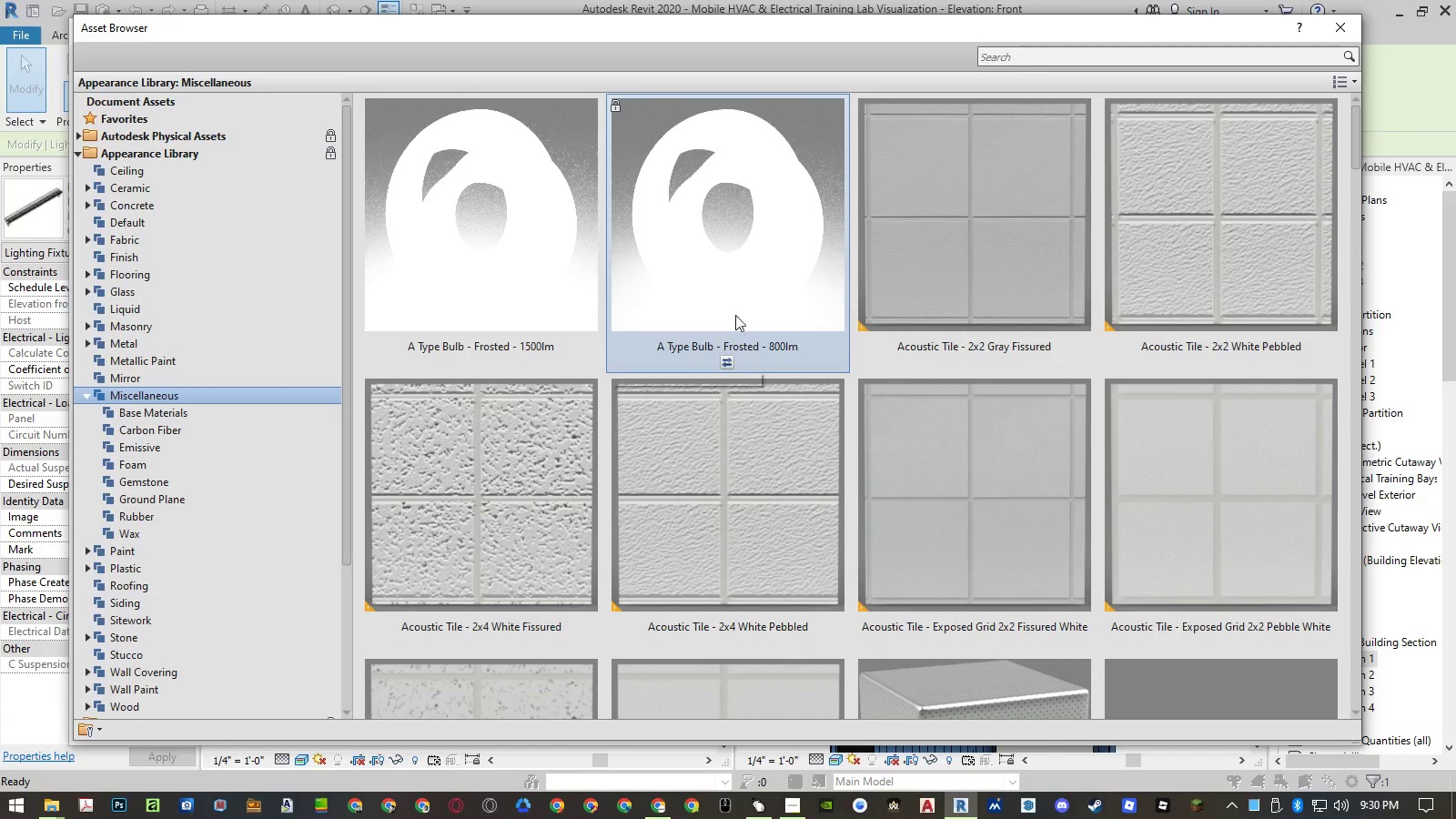 
left_click([726, 356])
 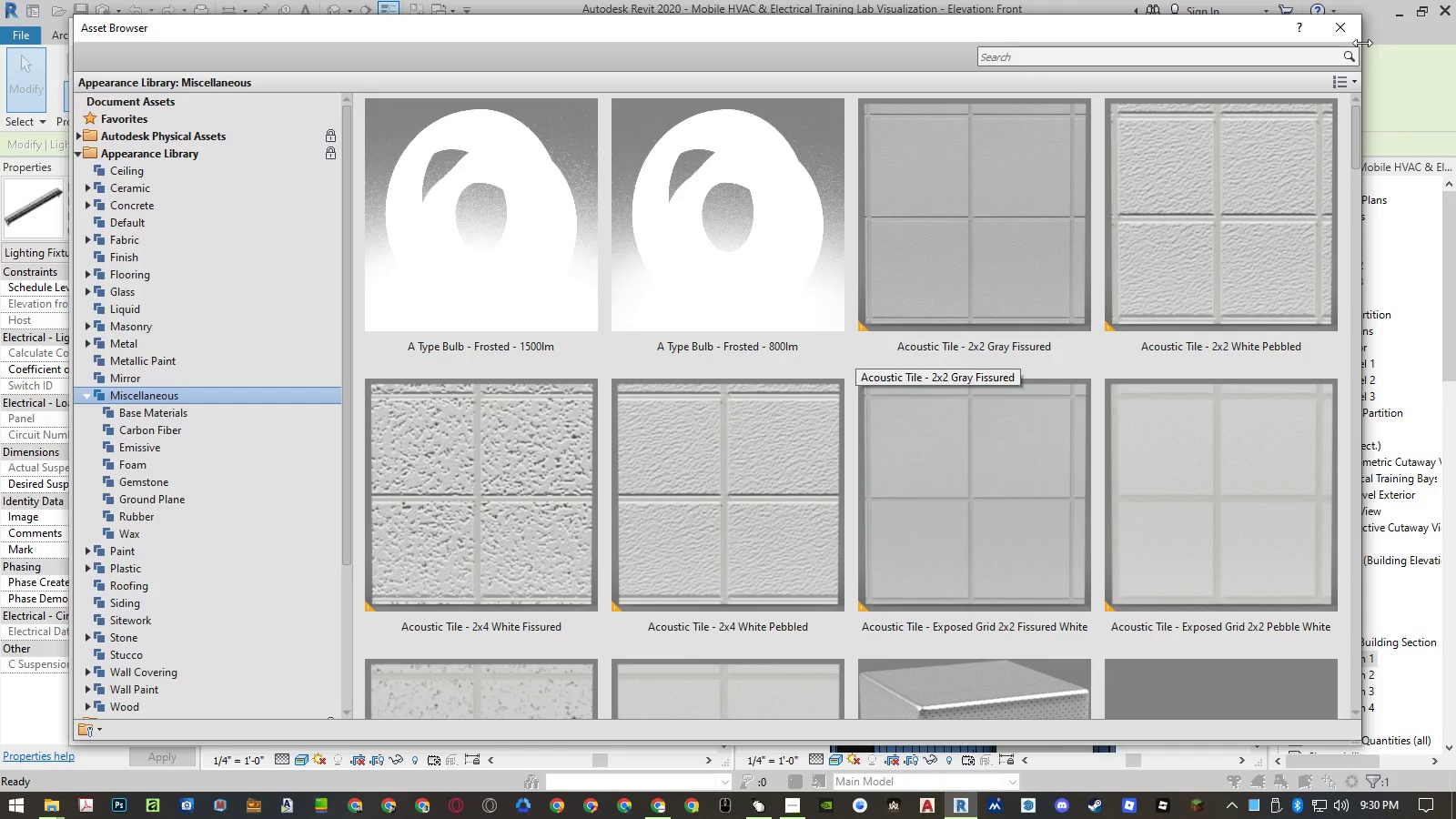 
left_click([1353, 33])
 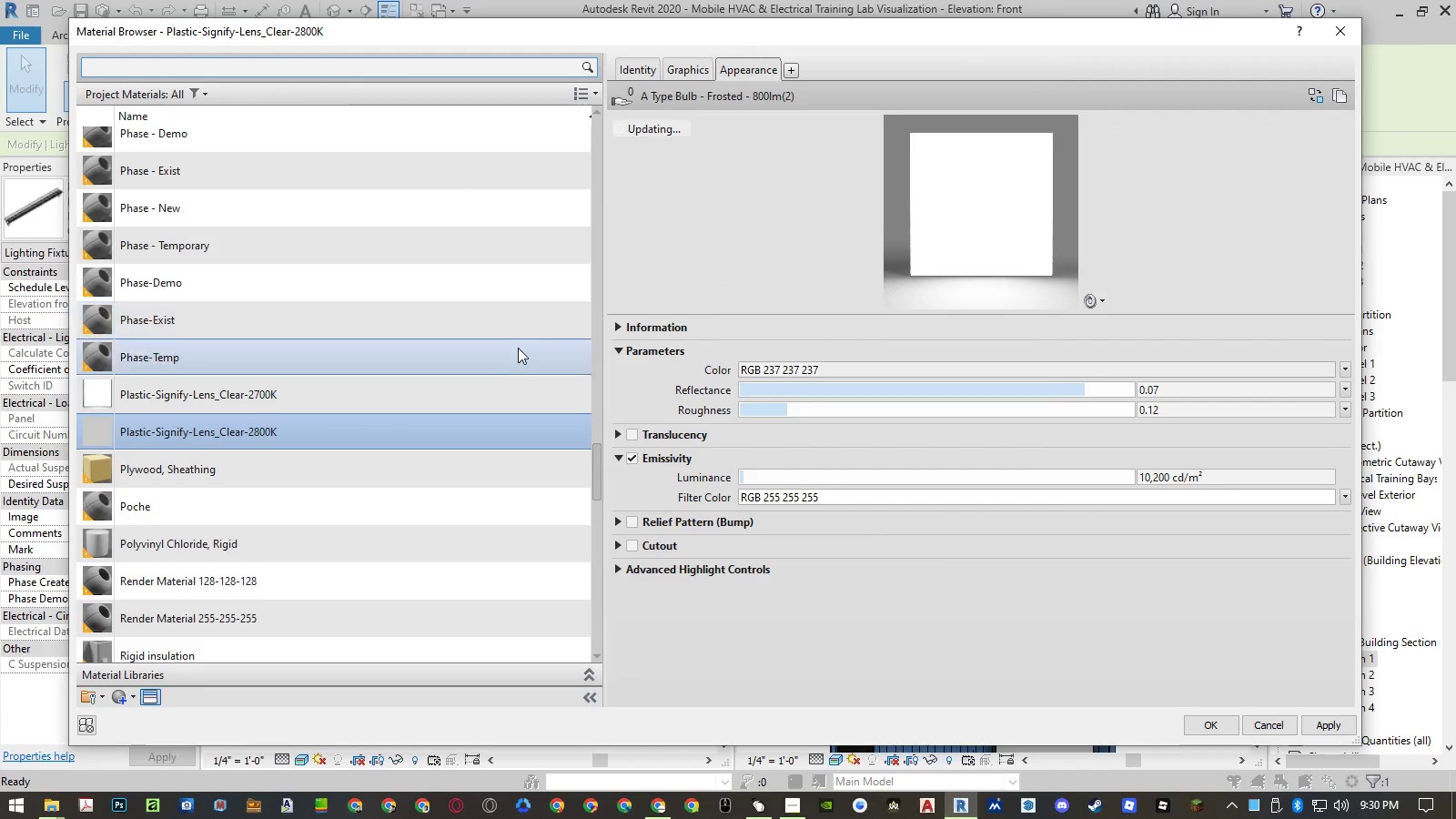 
mouse_move([484, 393])
 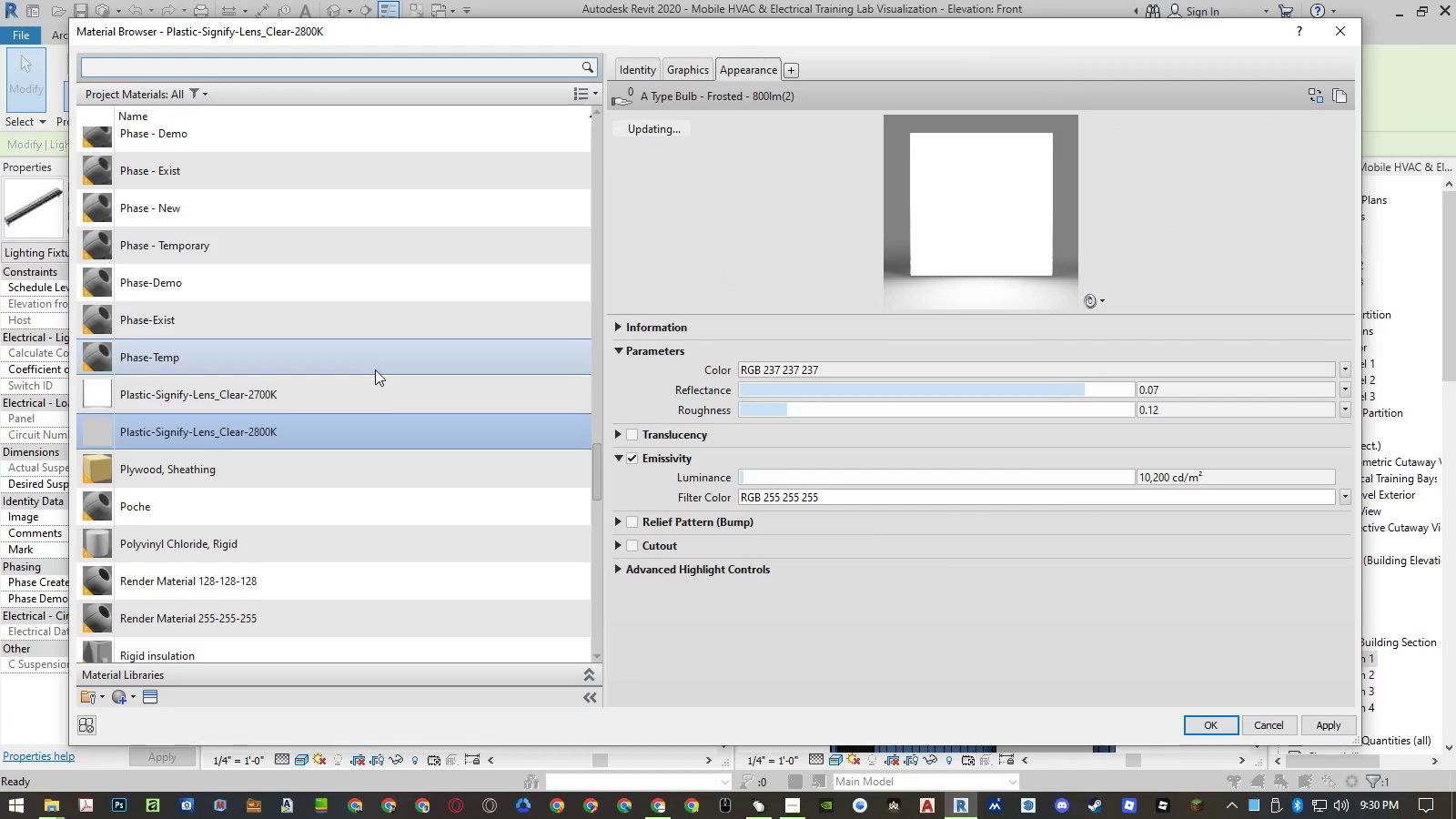 
left_click([366, 384])
 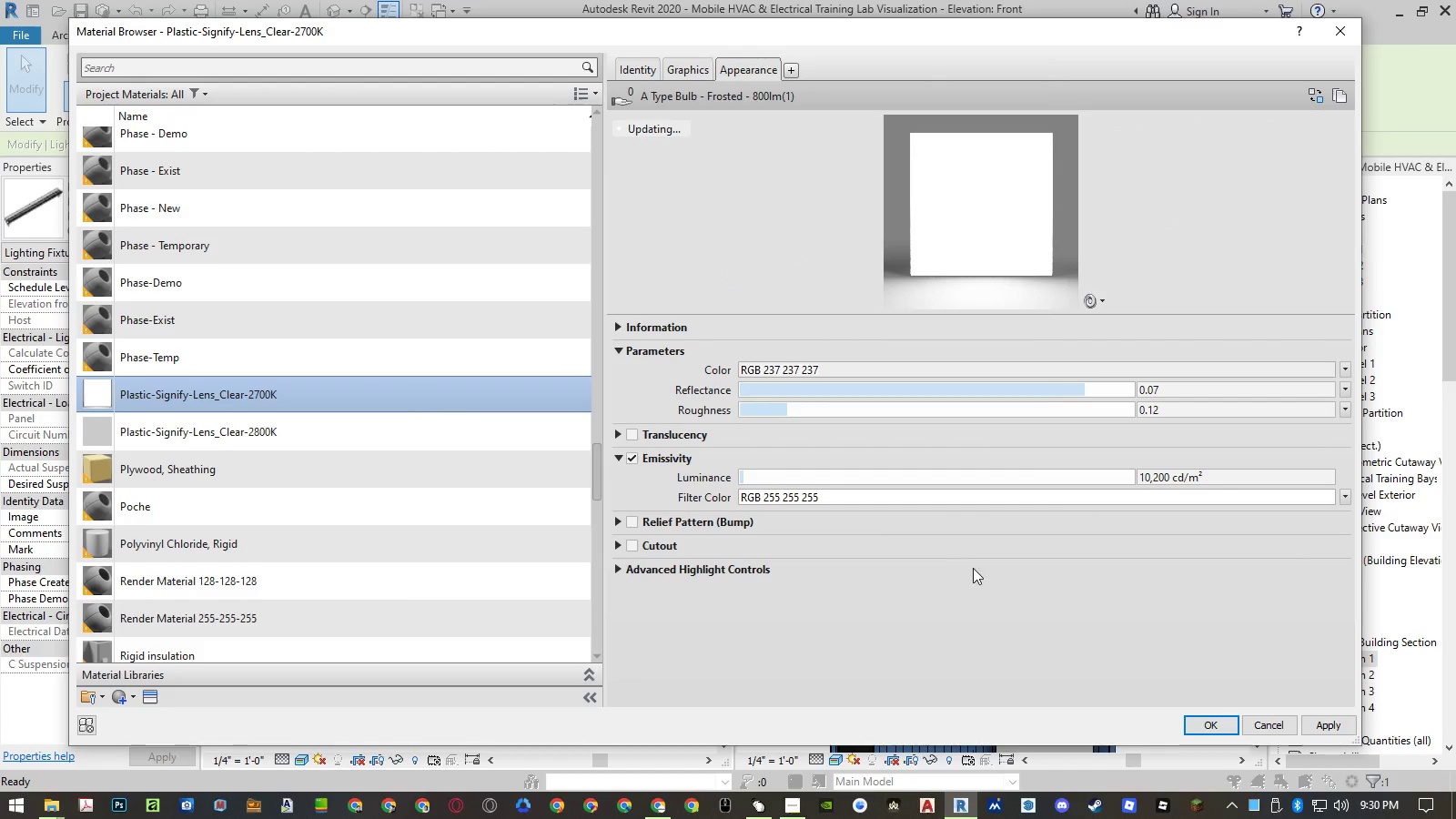 
left_click([1192, 725])
 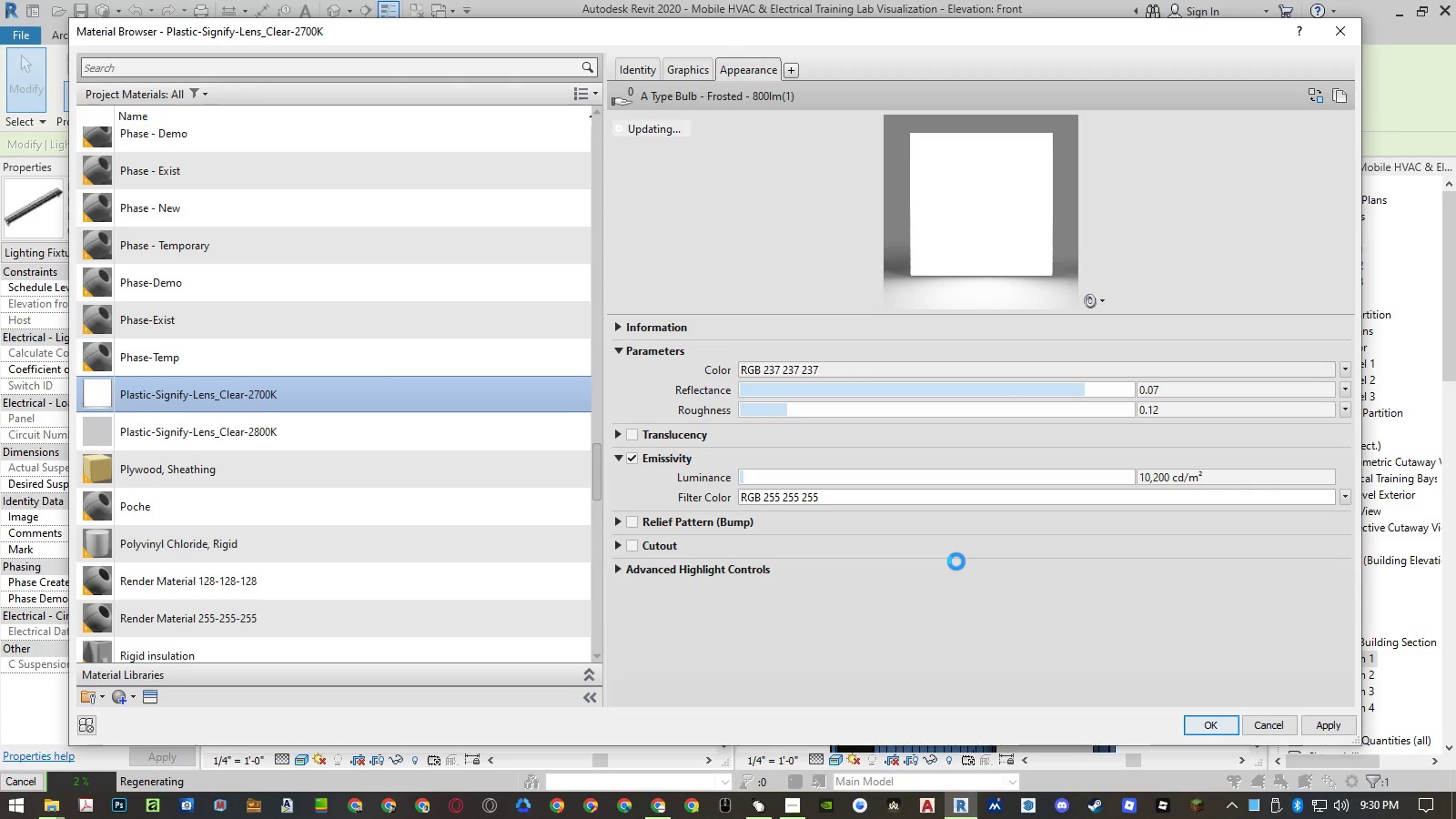 
wait(13.45)
 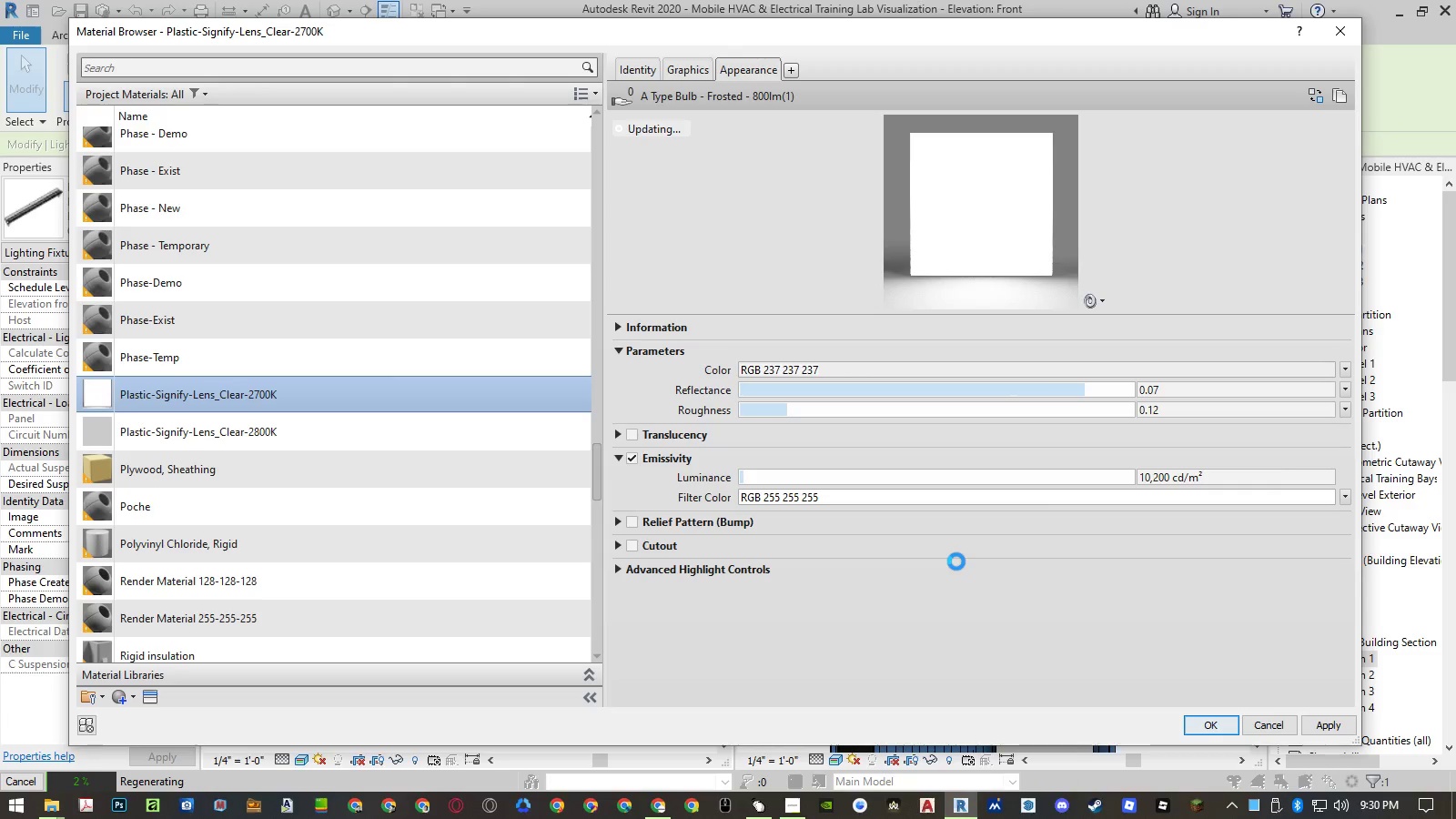 
left_click([1056, 447])
 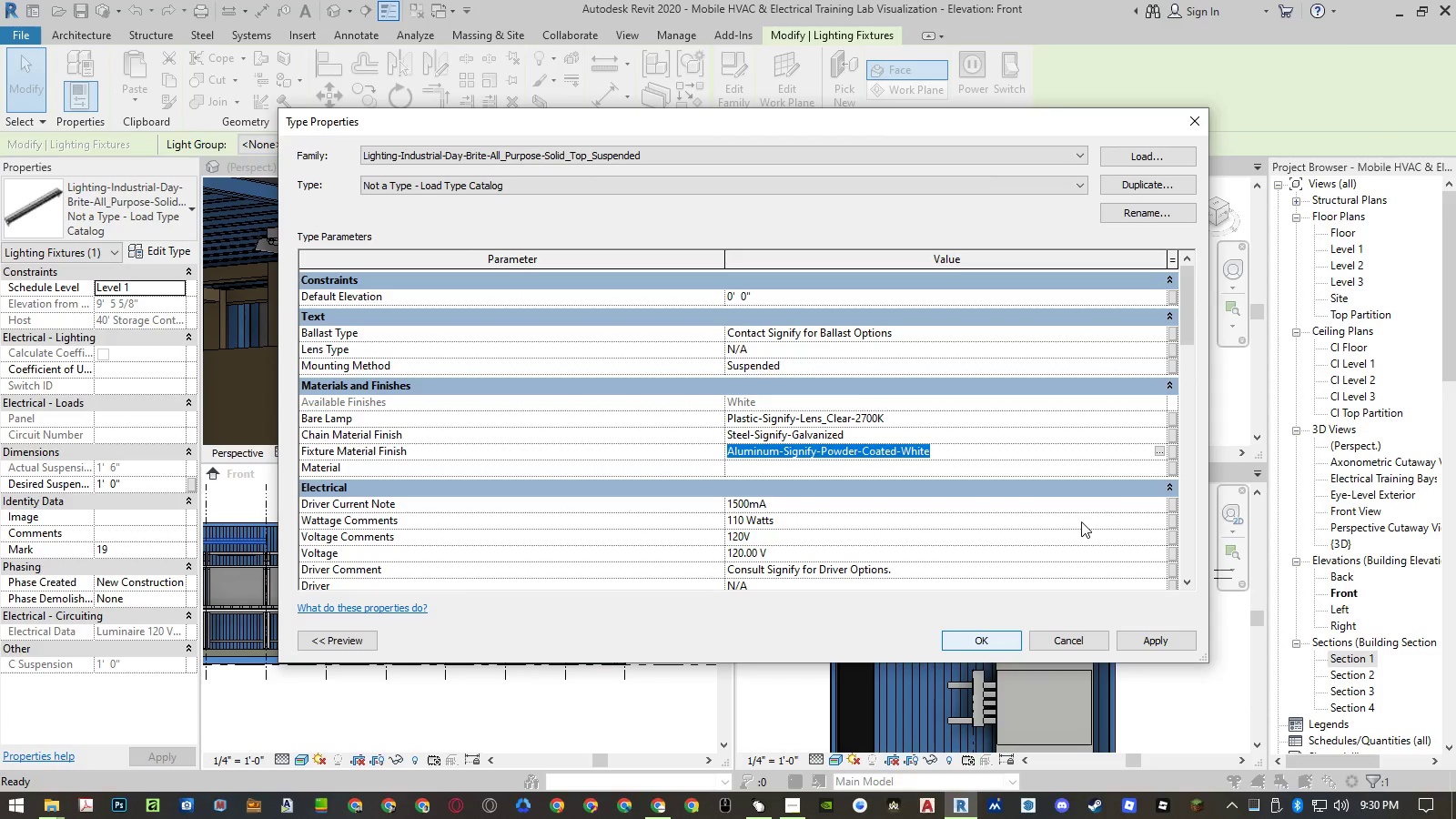 
wait(5.8)
 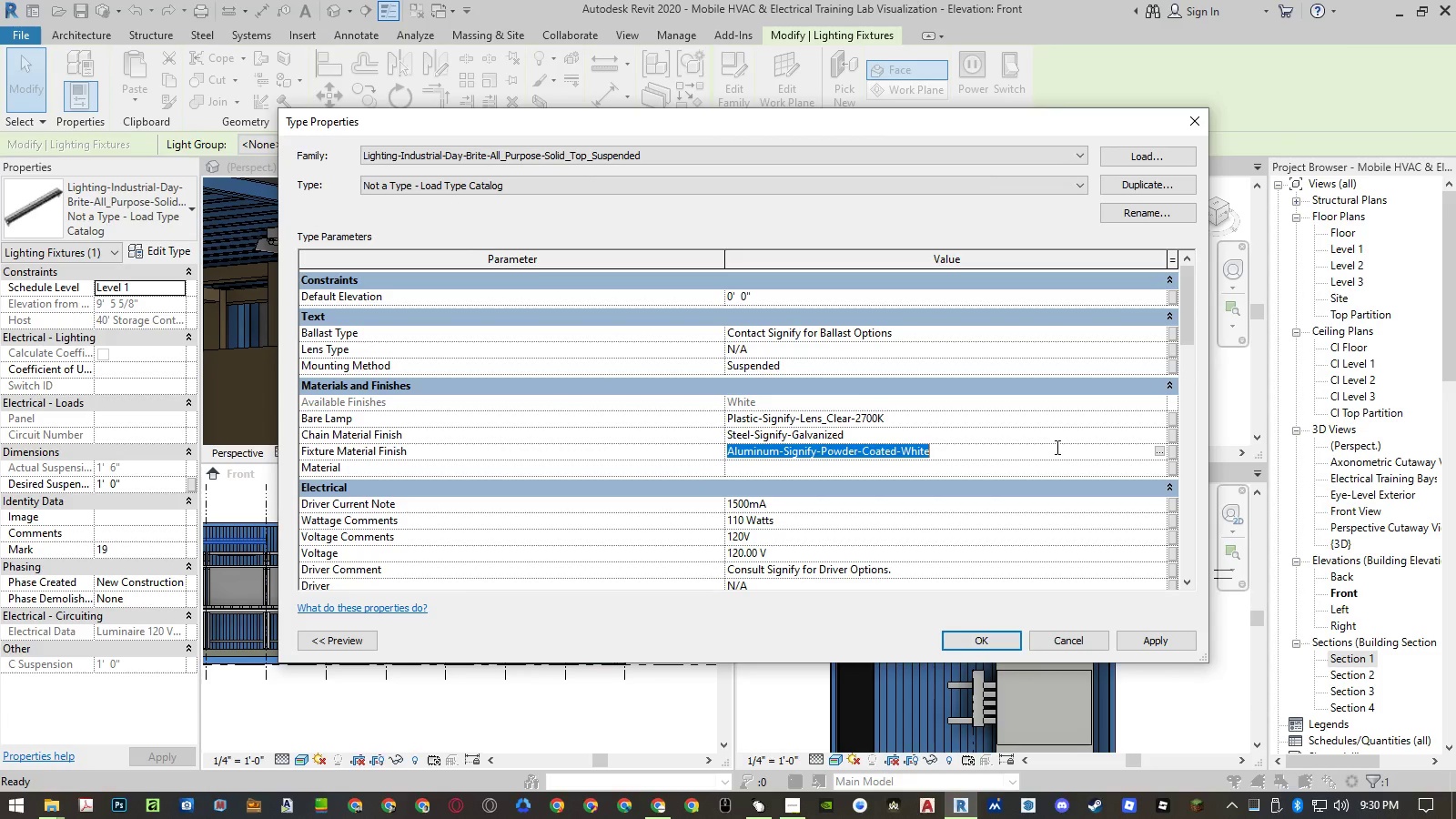 
left_click([1159, 452])
 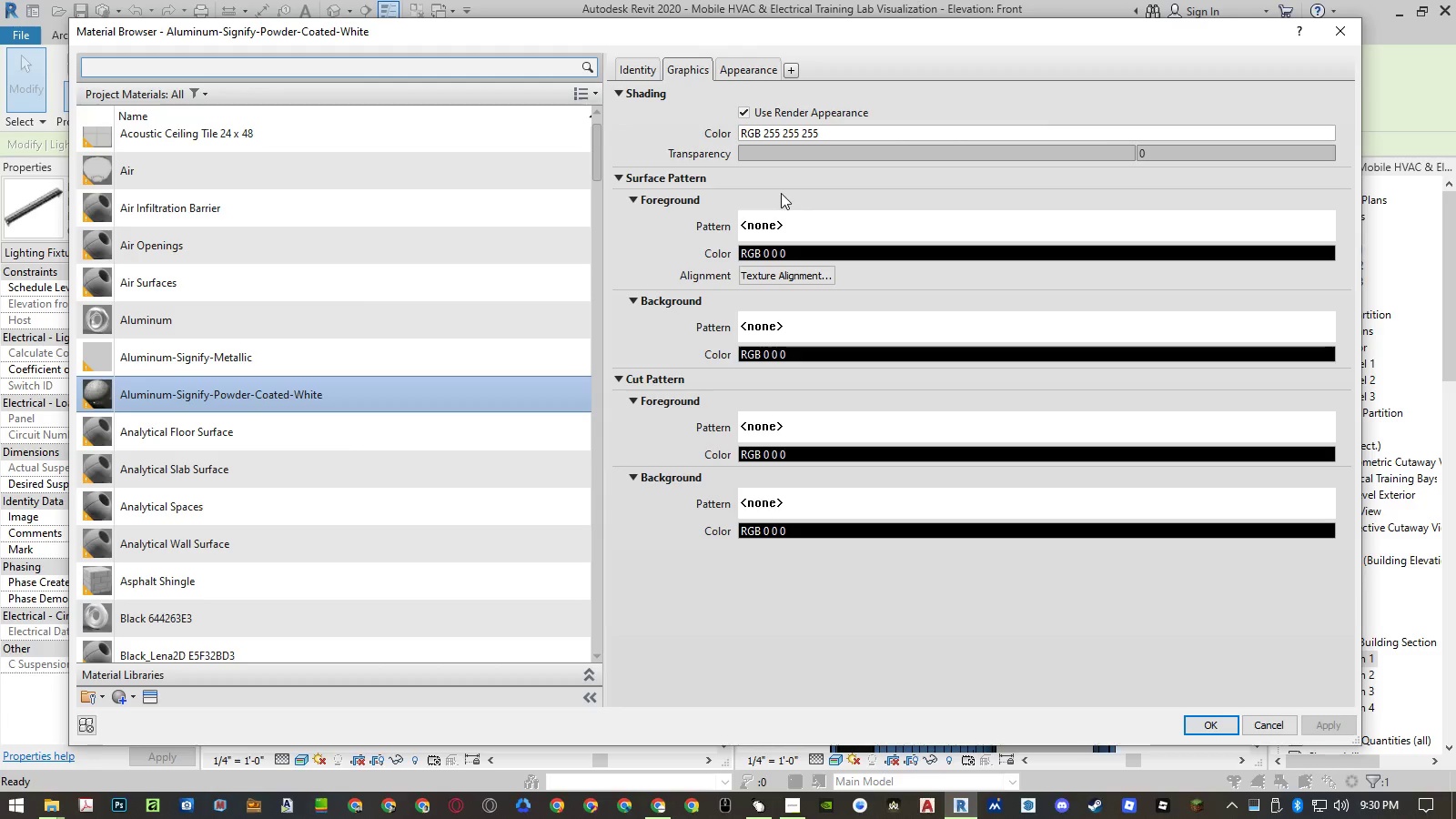 
wait(5.62)
 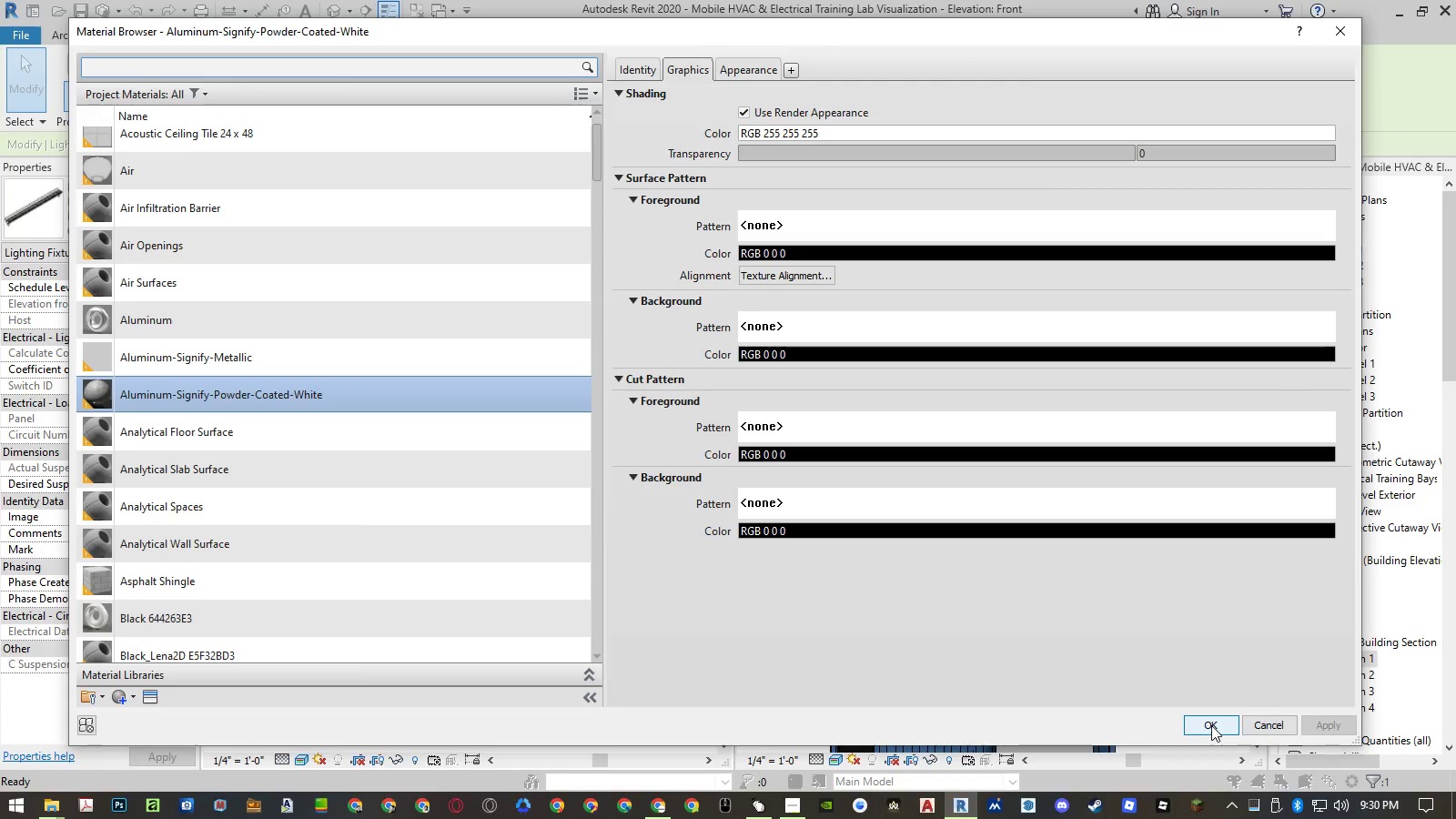 
left_click([749, 69])
 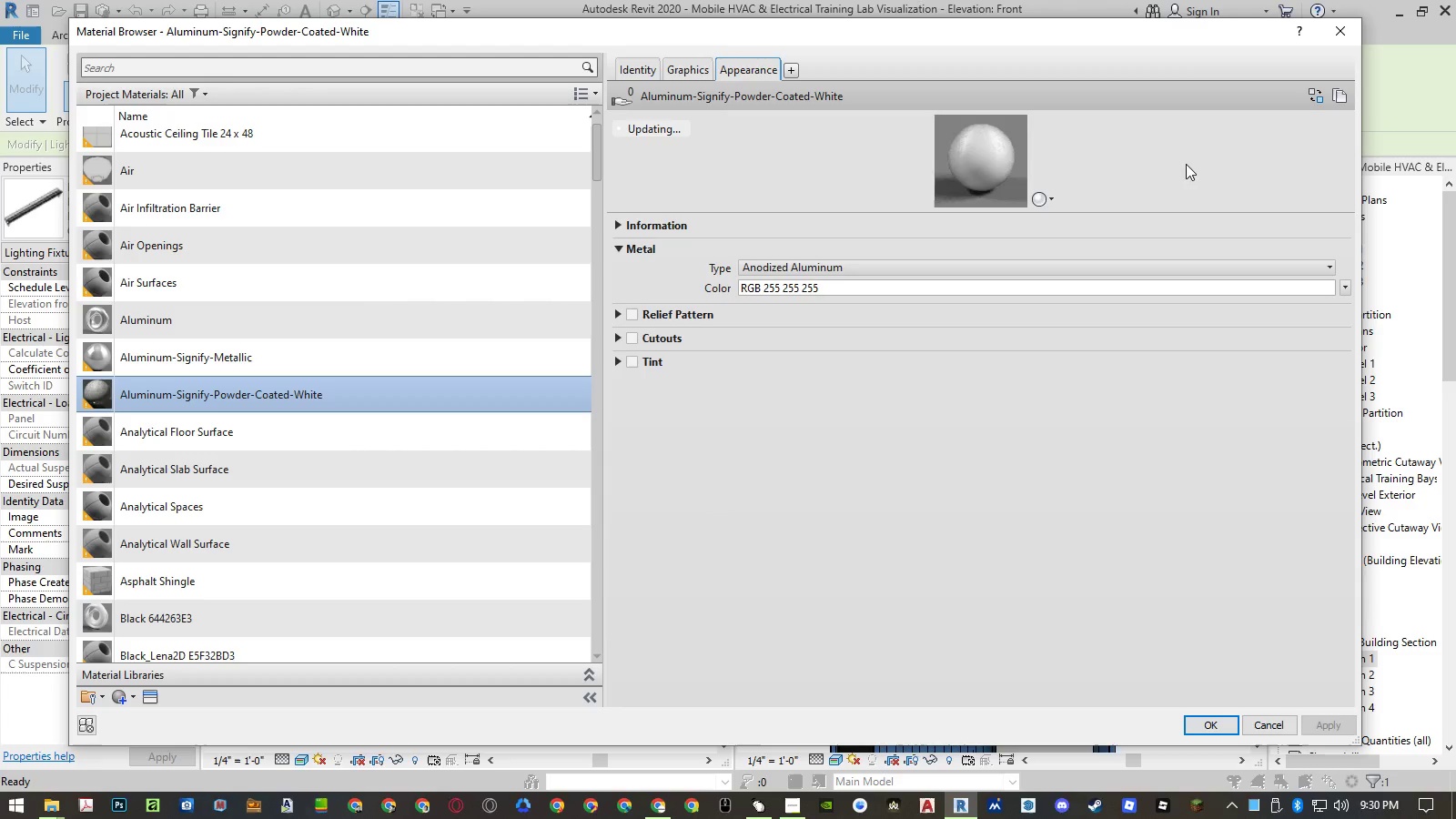 
mouse_move([1259, 122])
 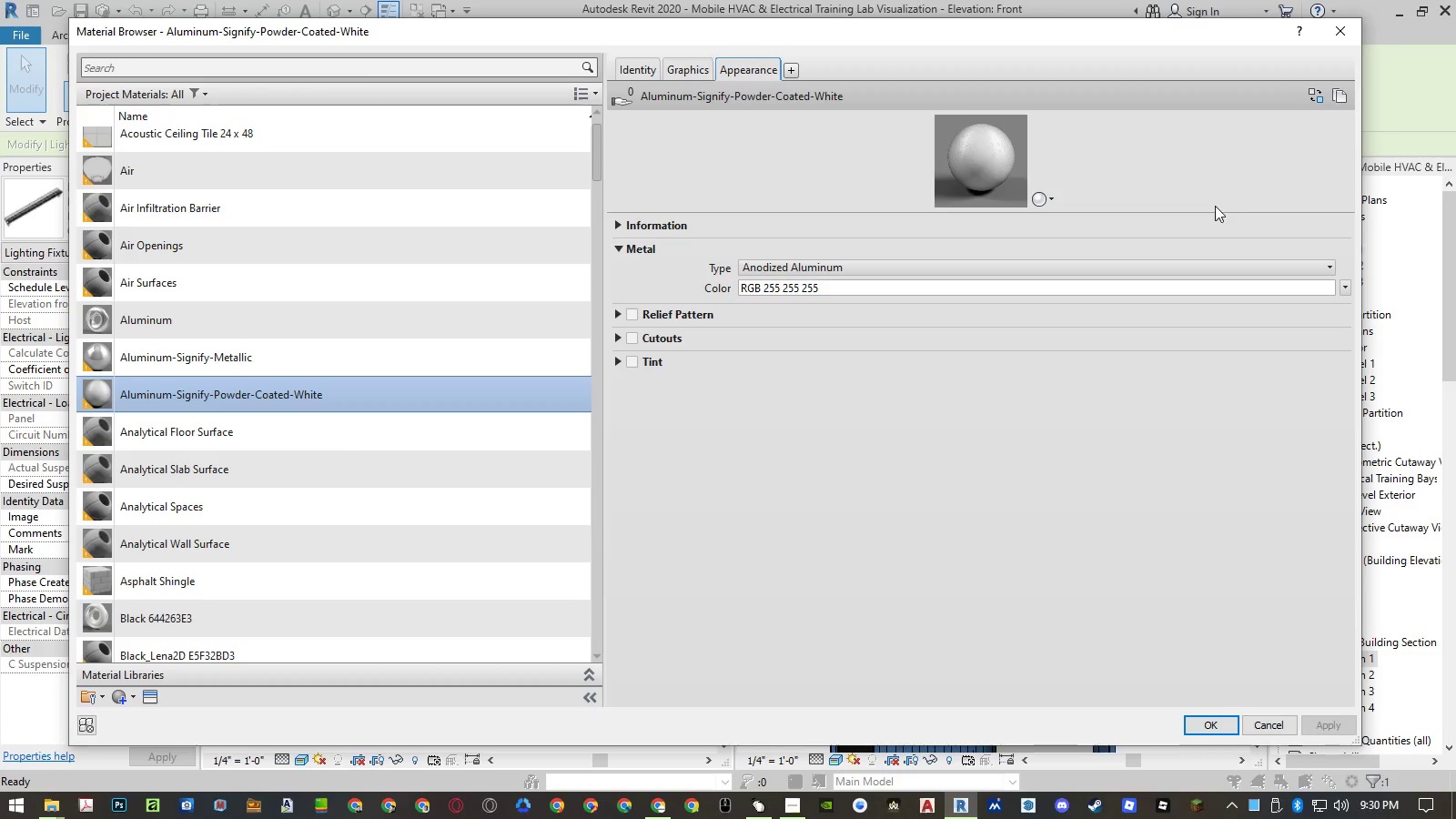 
left_click_drag(start_coordinate=[1213, 210], to_coordinate=[1195, 339])
 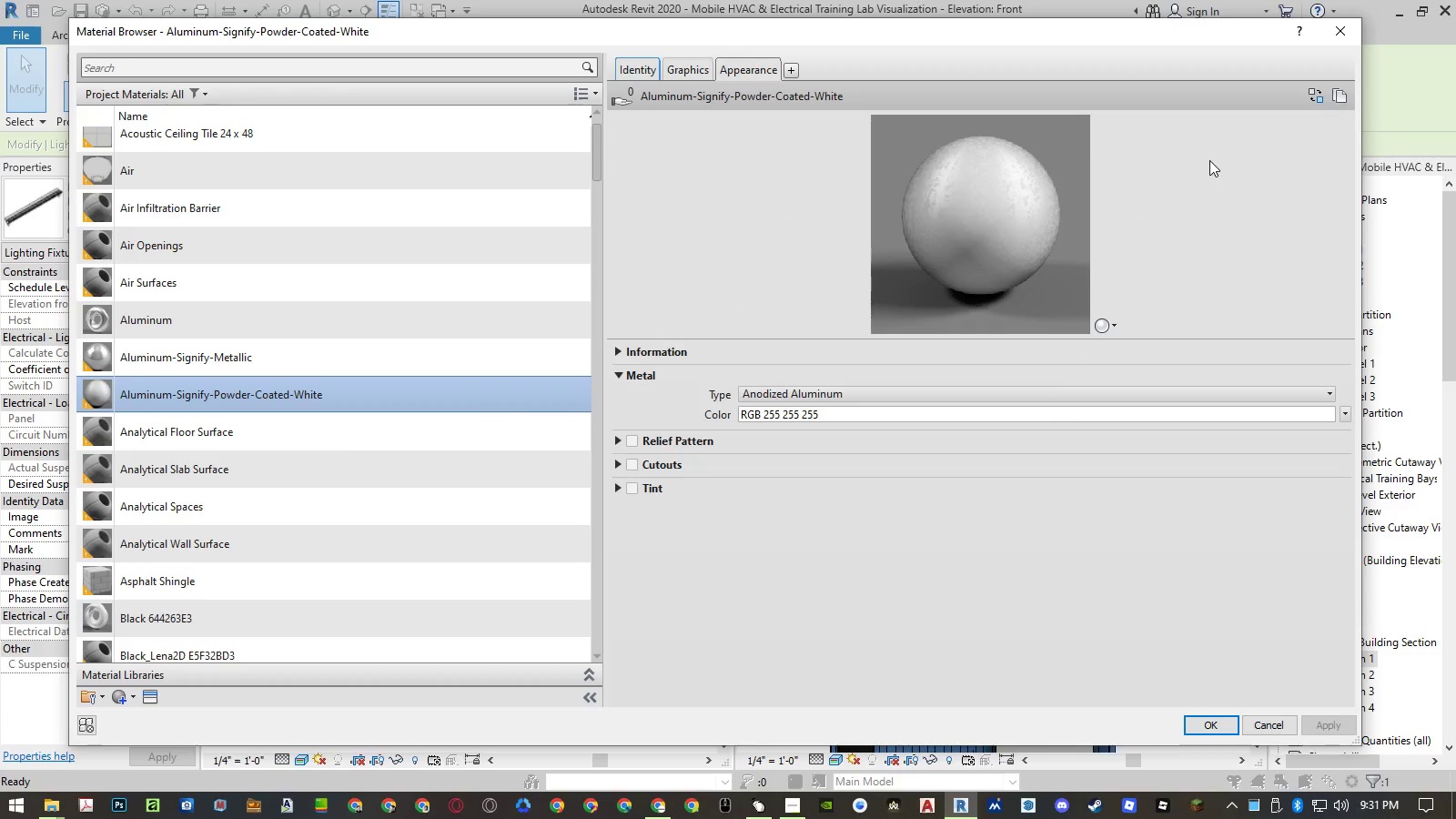 
wait(5.03)
 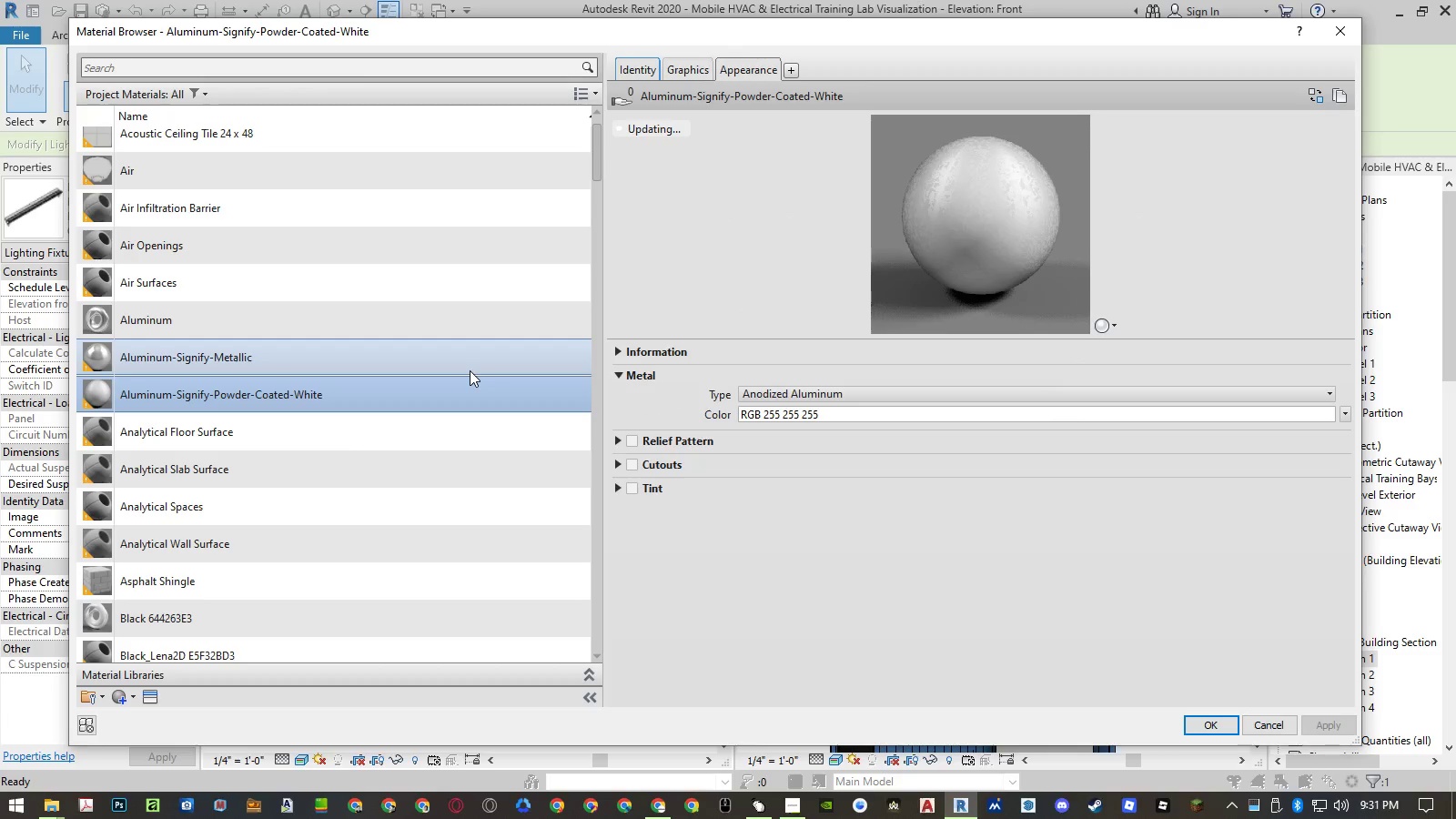 
left_click([1305, 98])
 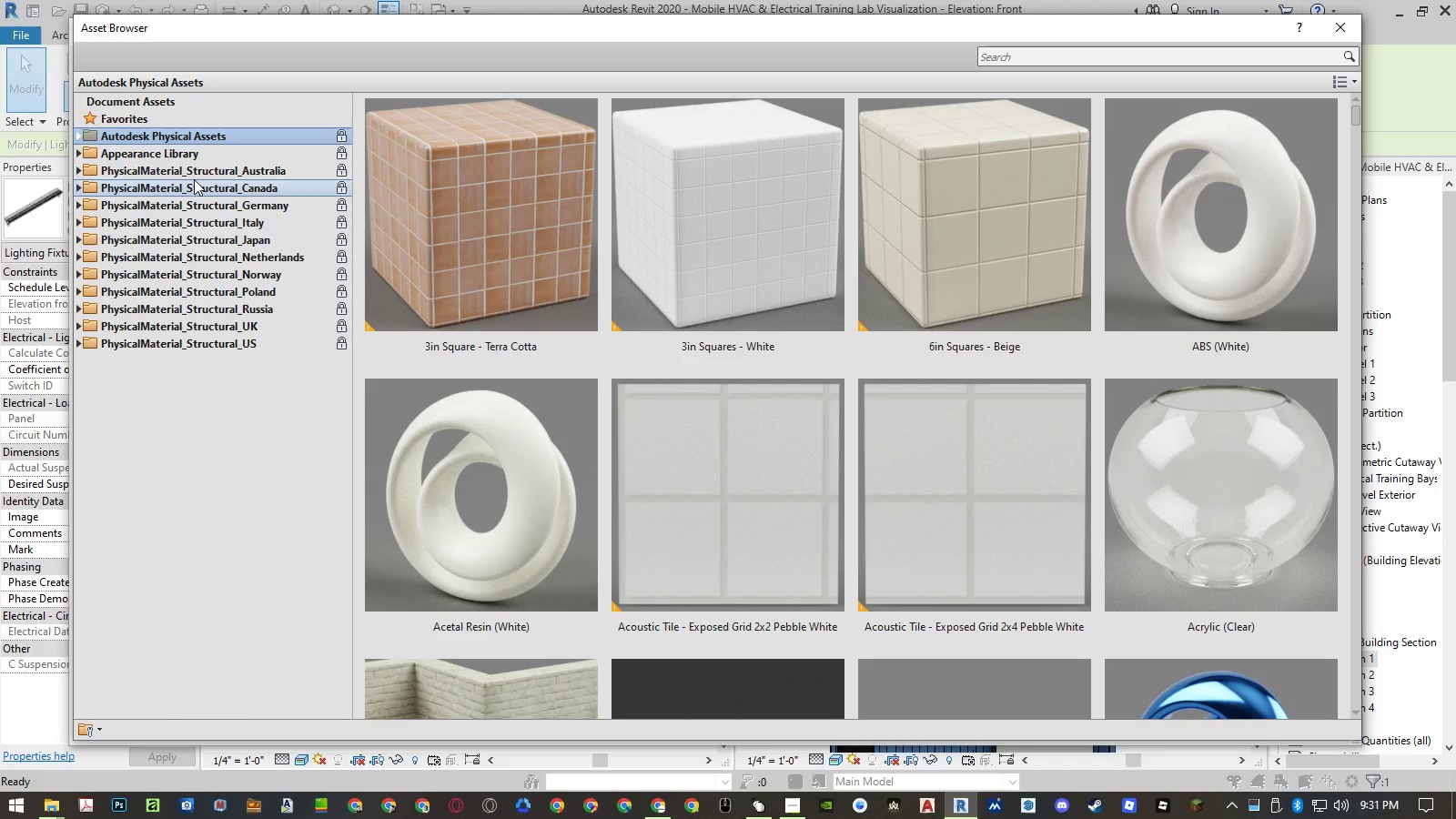 
double_click([202, 155])
 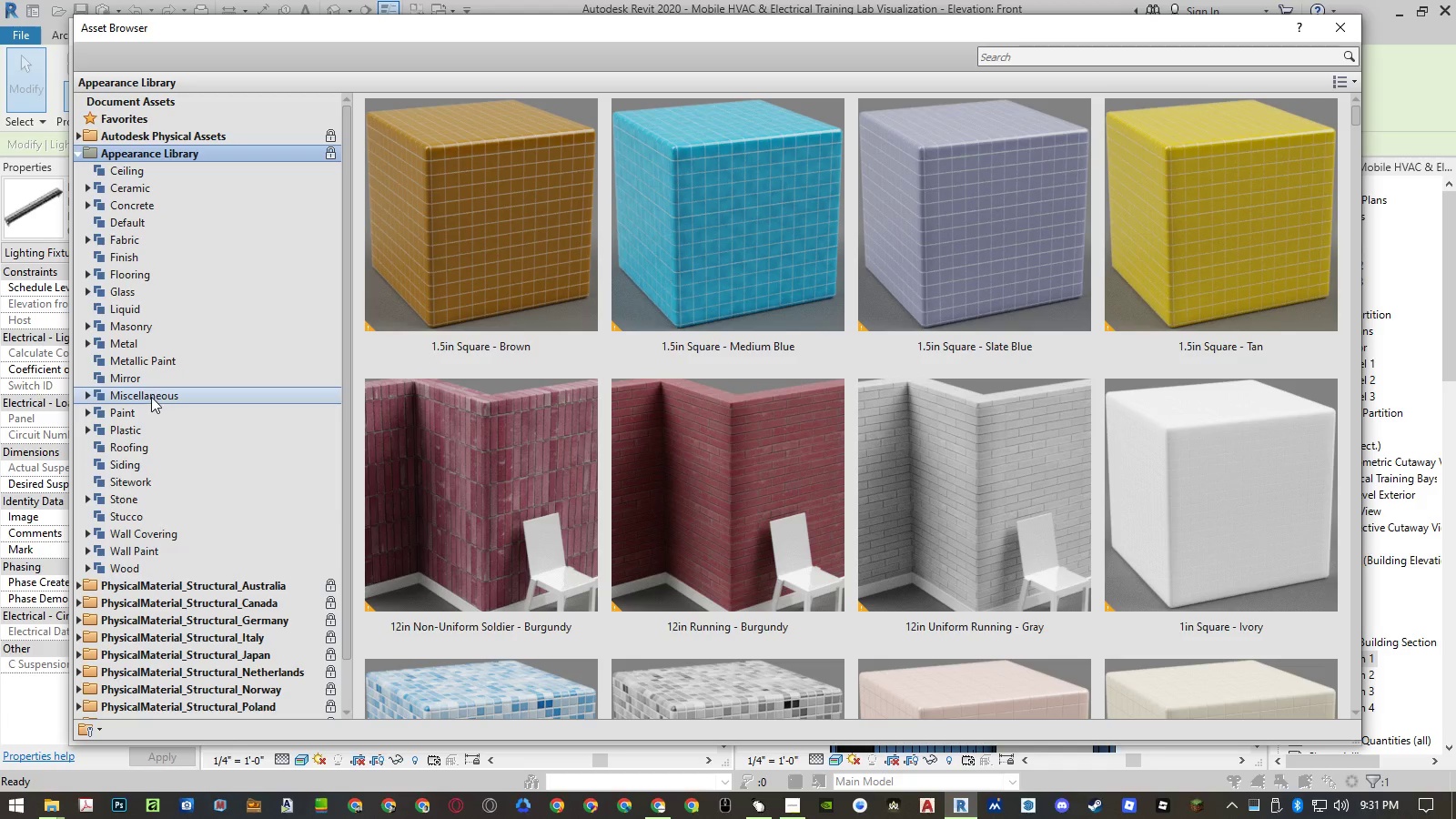 
double_click([151, 349])
 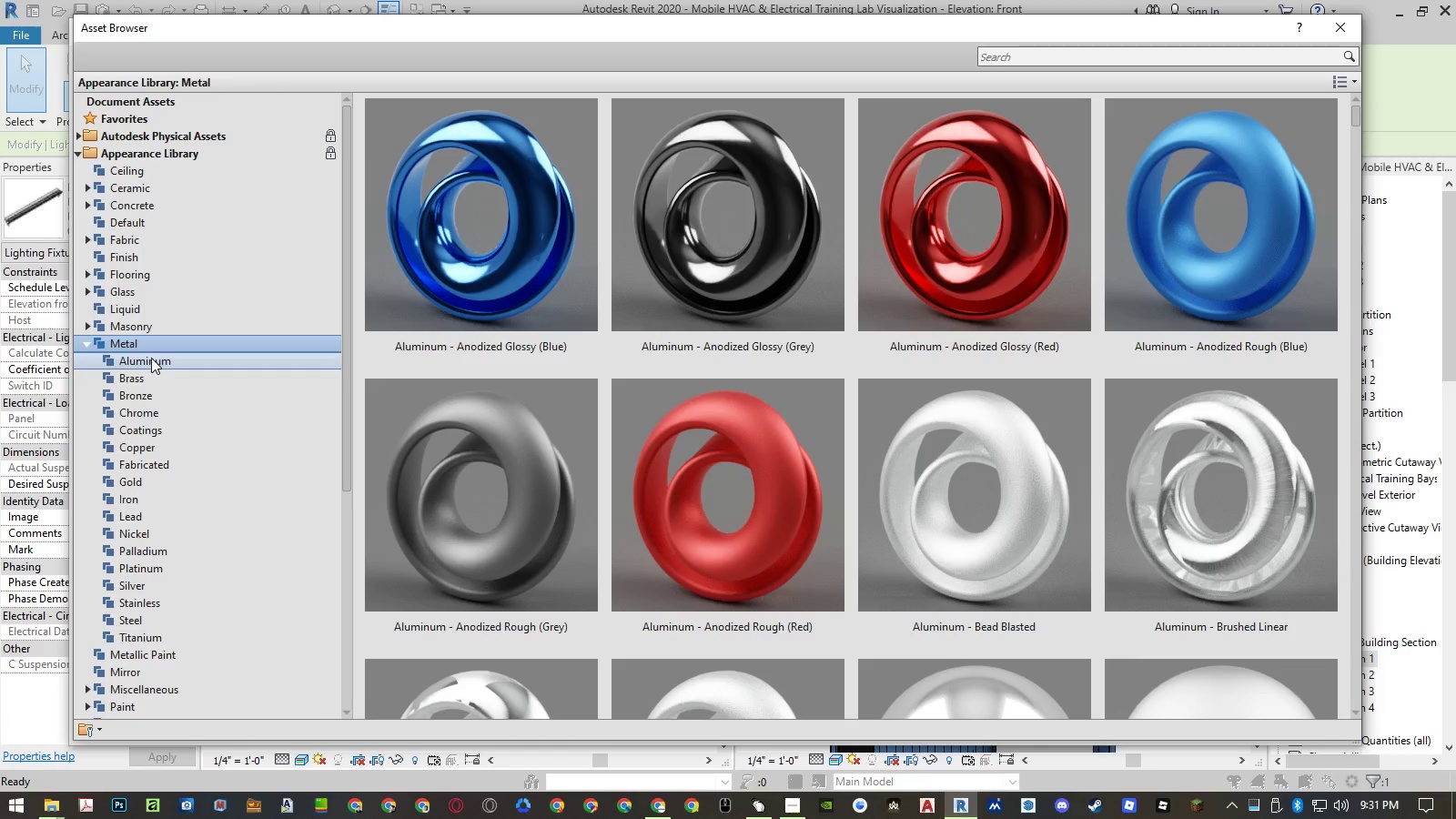 
triple_click([150, 359])
 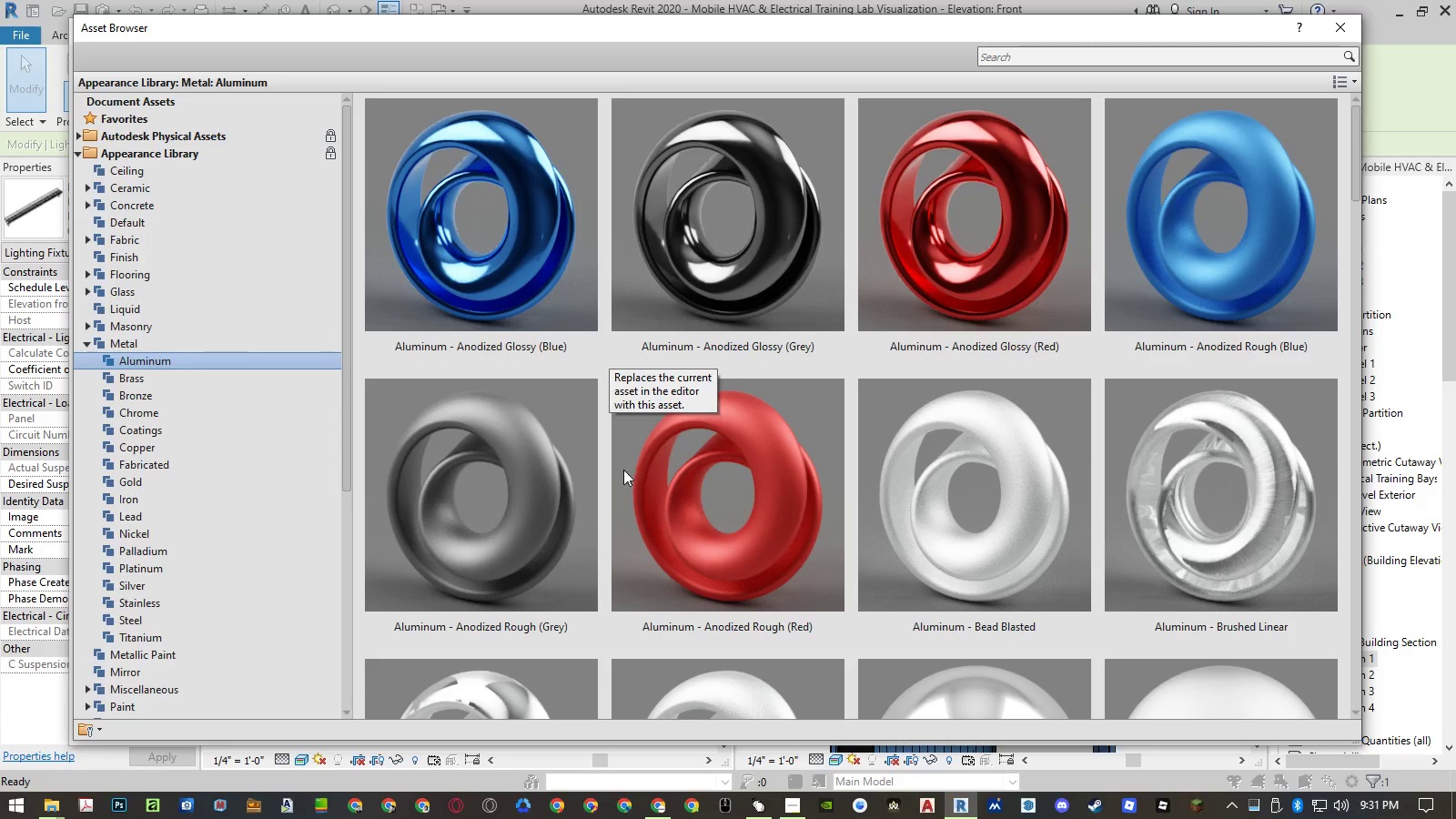 
left_click([480, 639])
 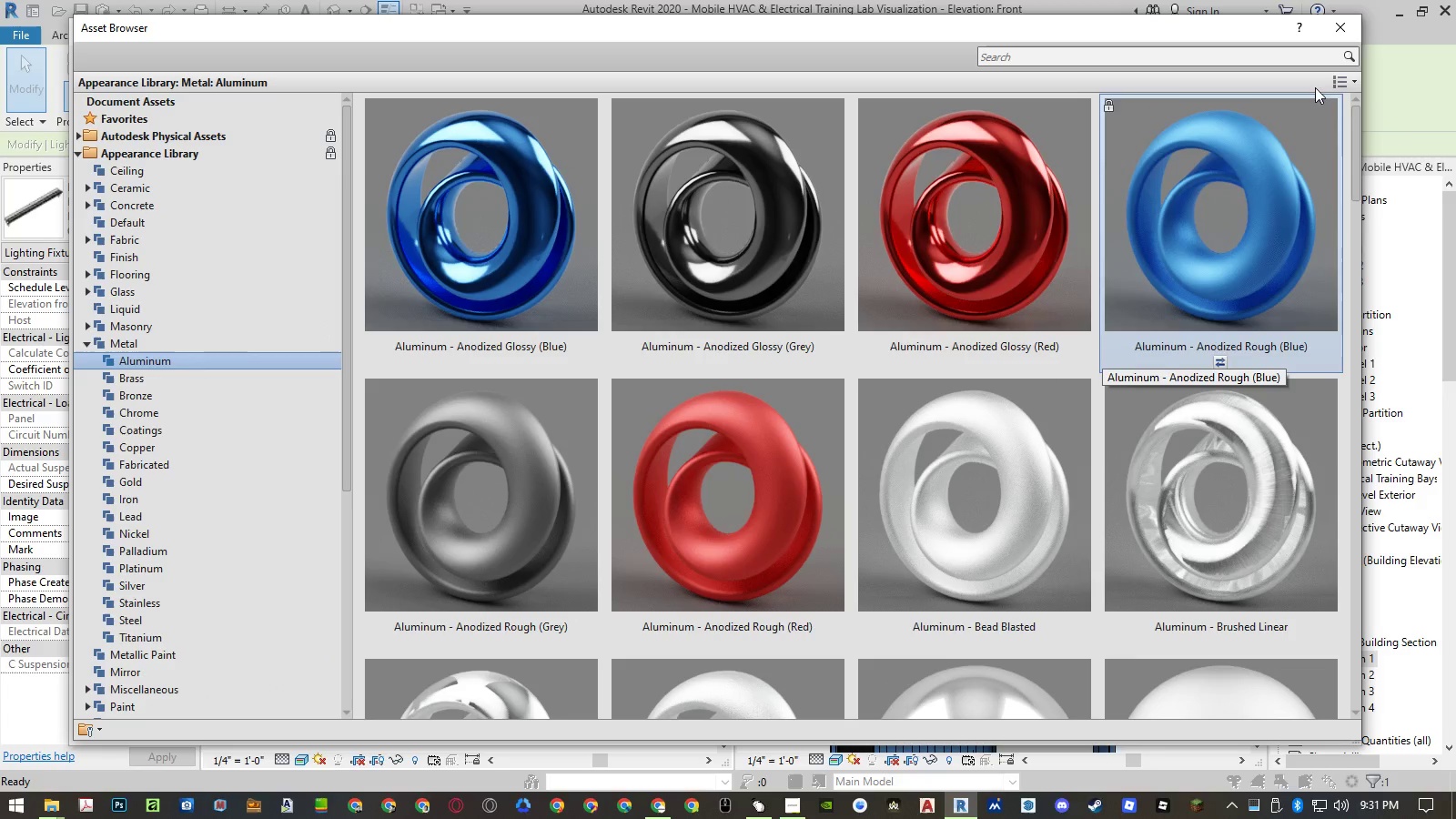 
left_click([1342, 35])
 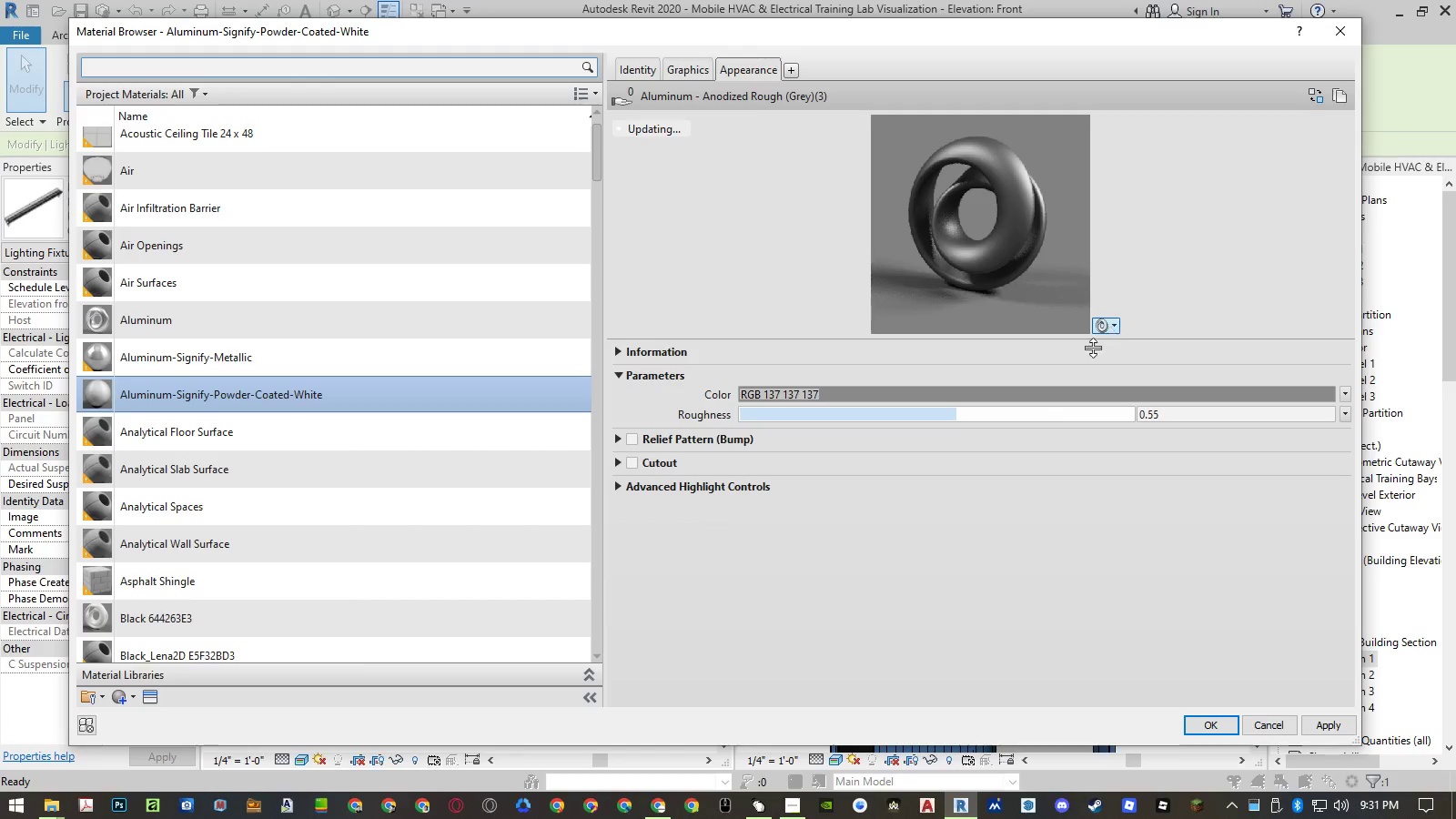 
left_click([1039, 392])
 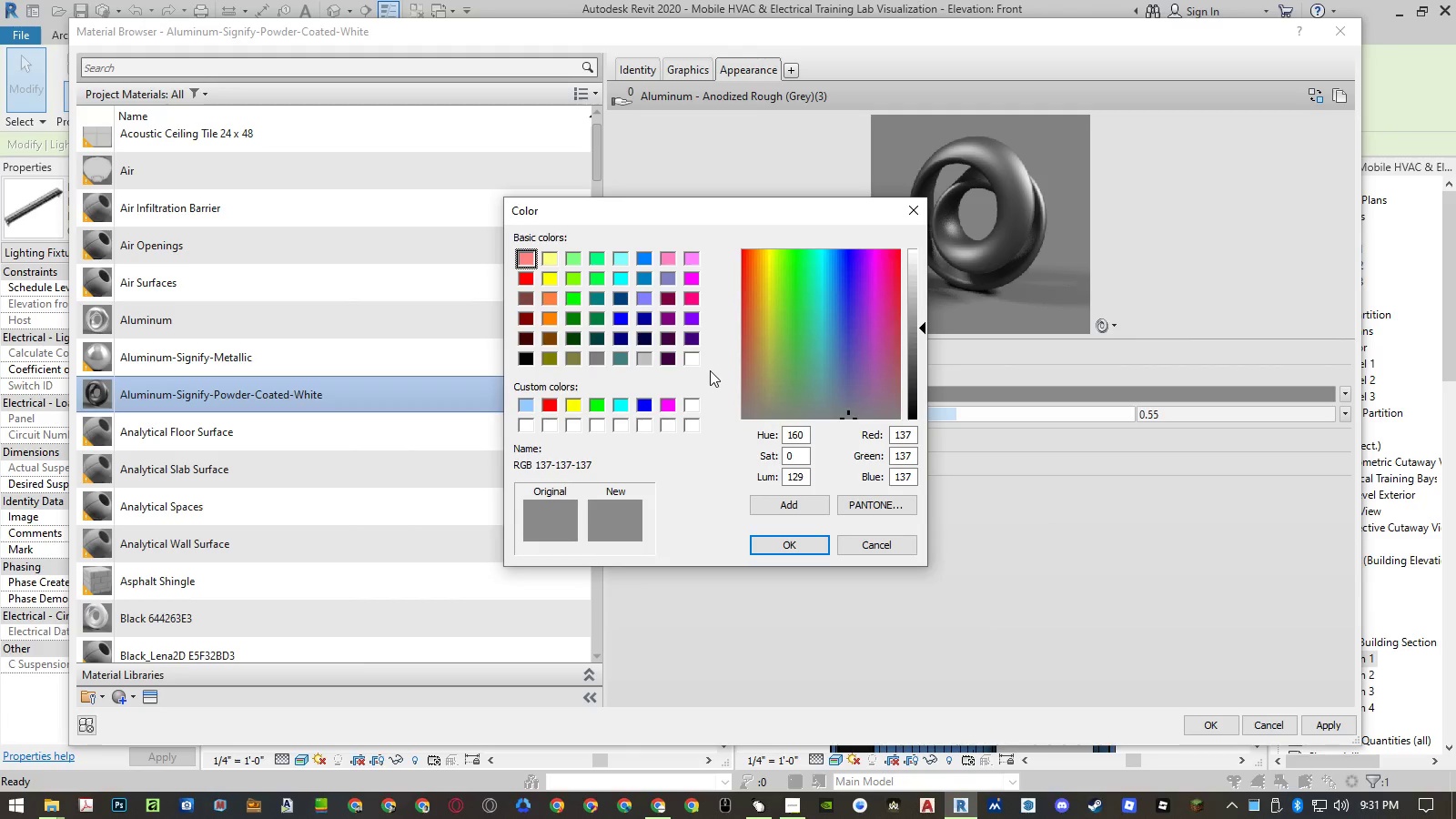 
double_click([694, 364])
 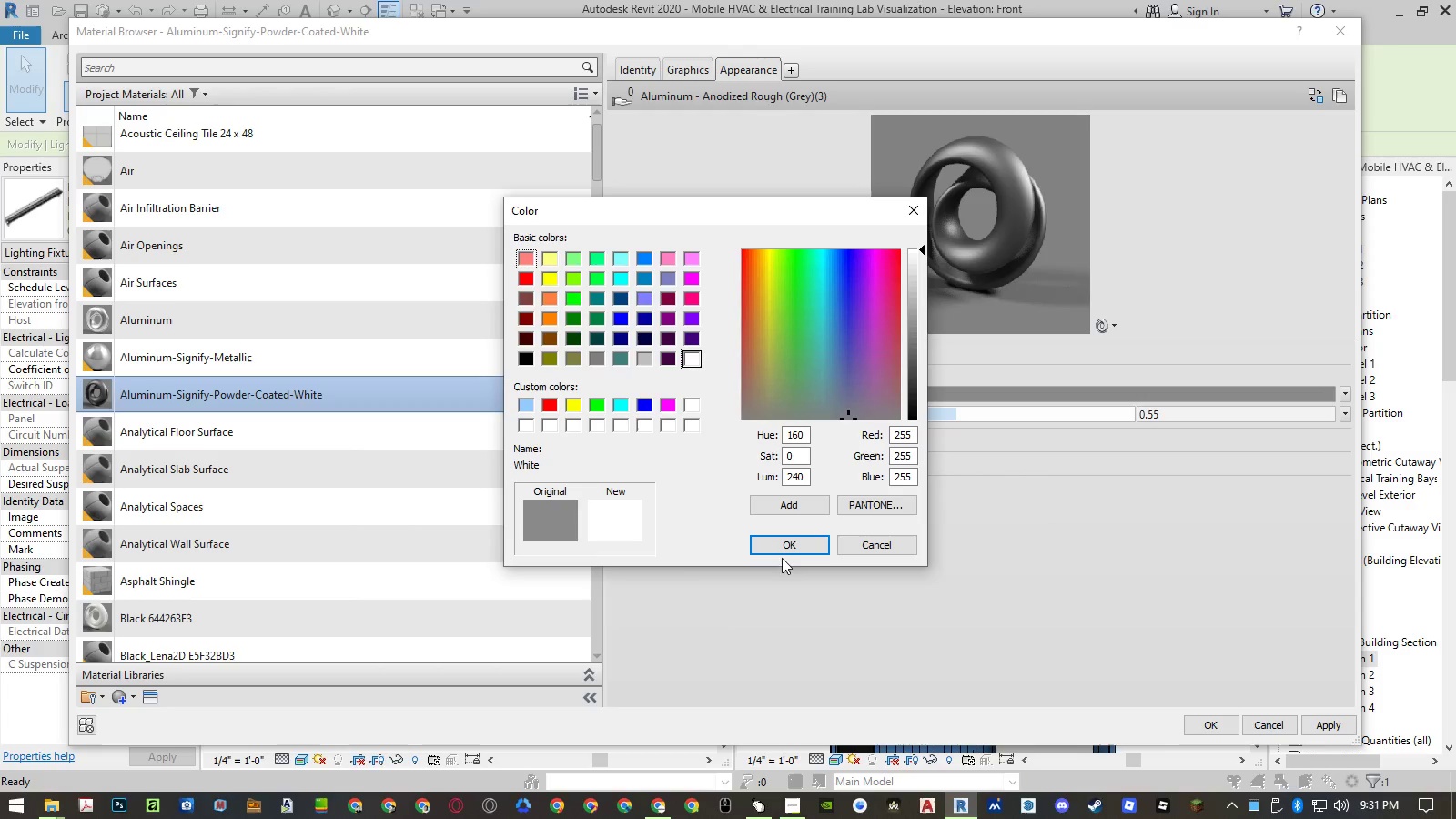 
left_click([784, 548])
 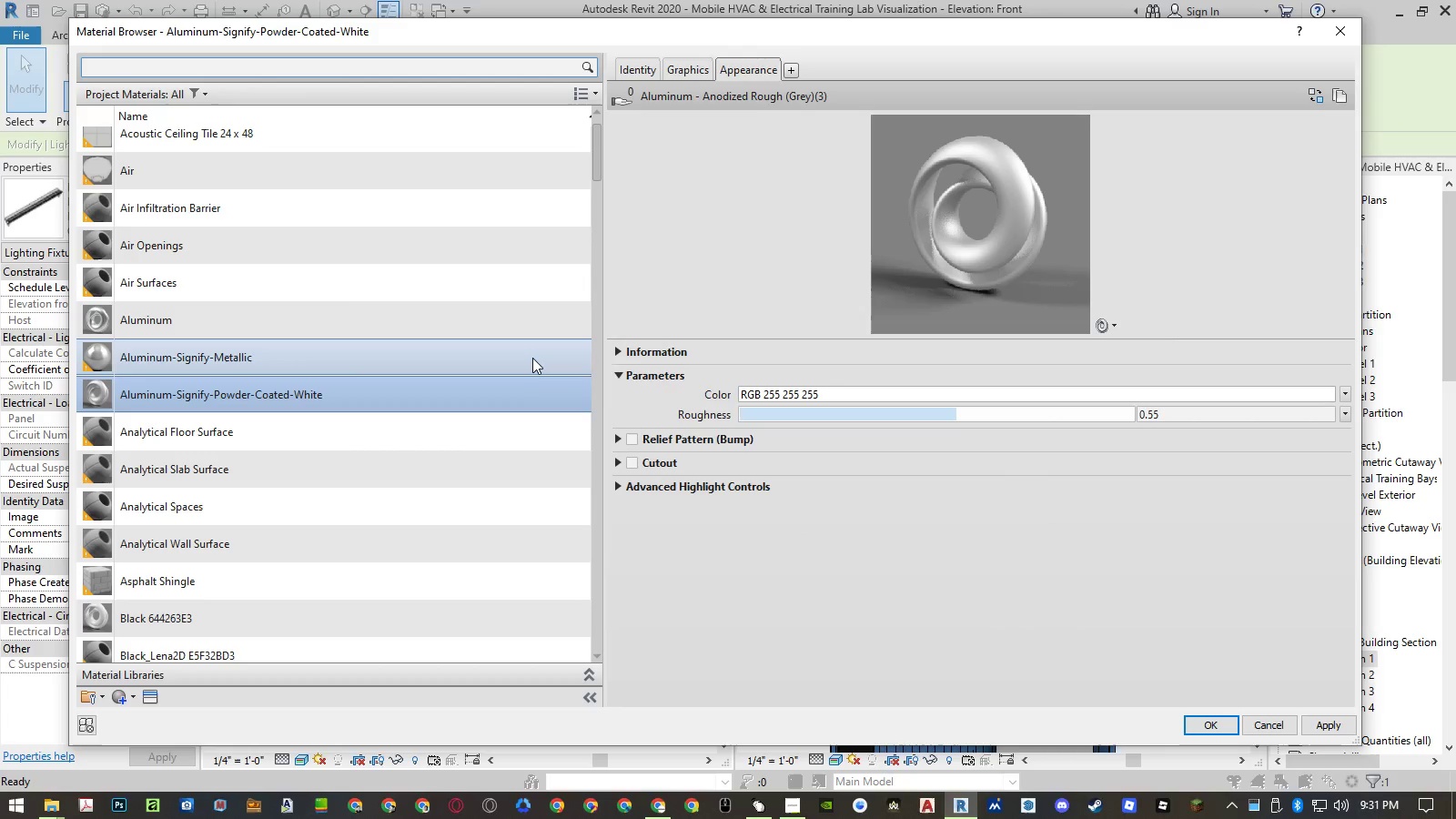 
left_click([532, 358])
 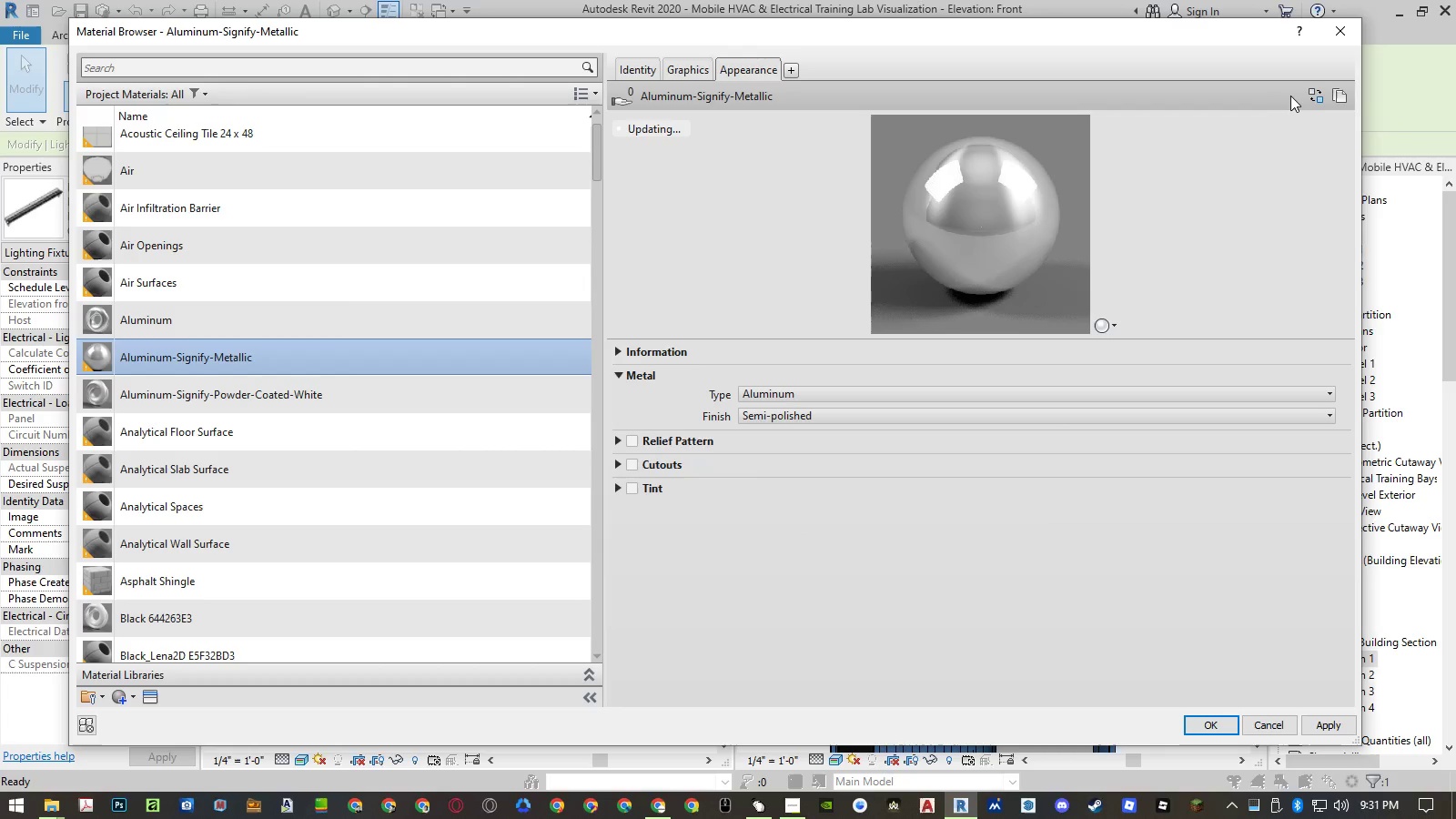 
left_click([1313, 95])
 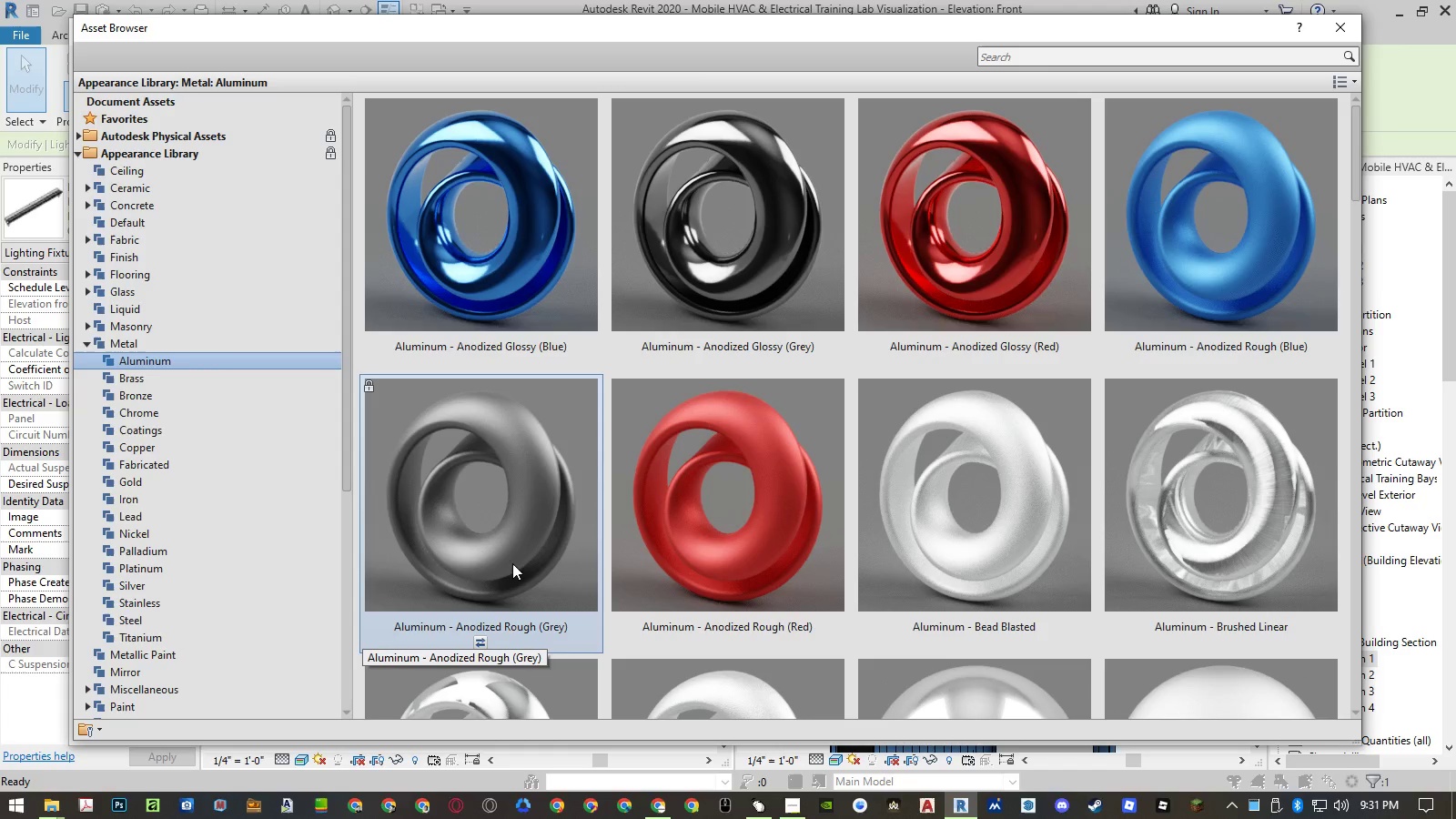 
left_click([484, 636])
 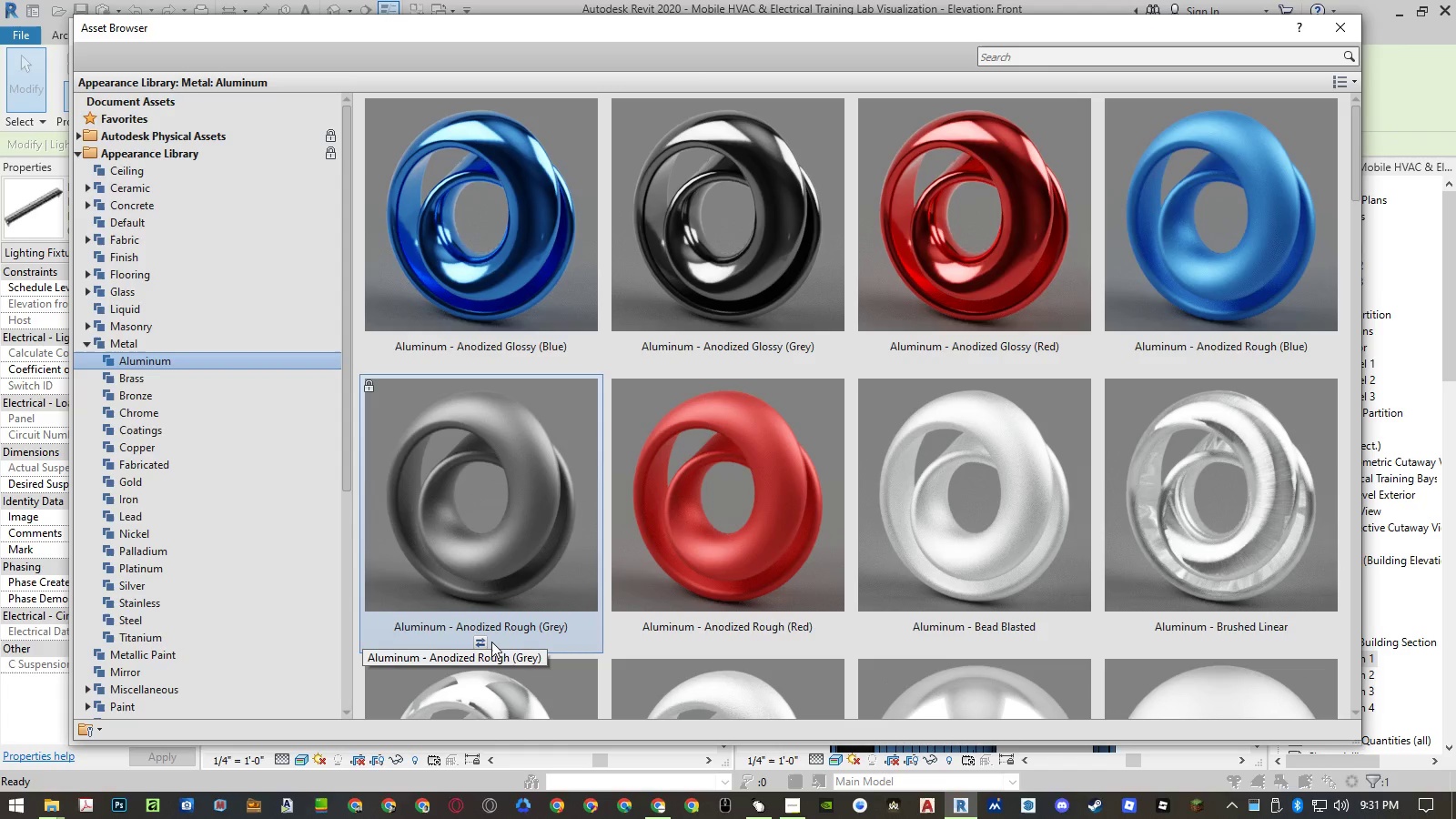 
left_click([481, 642])
 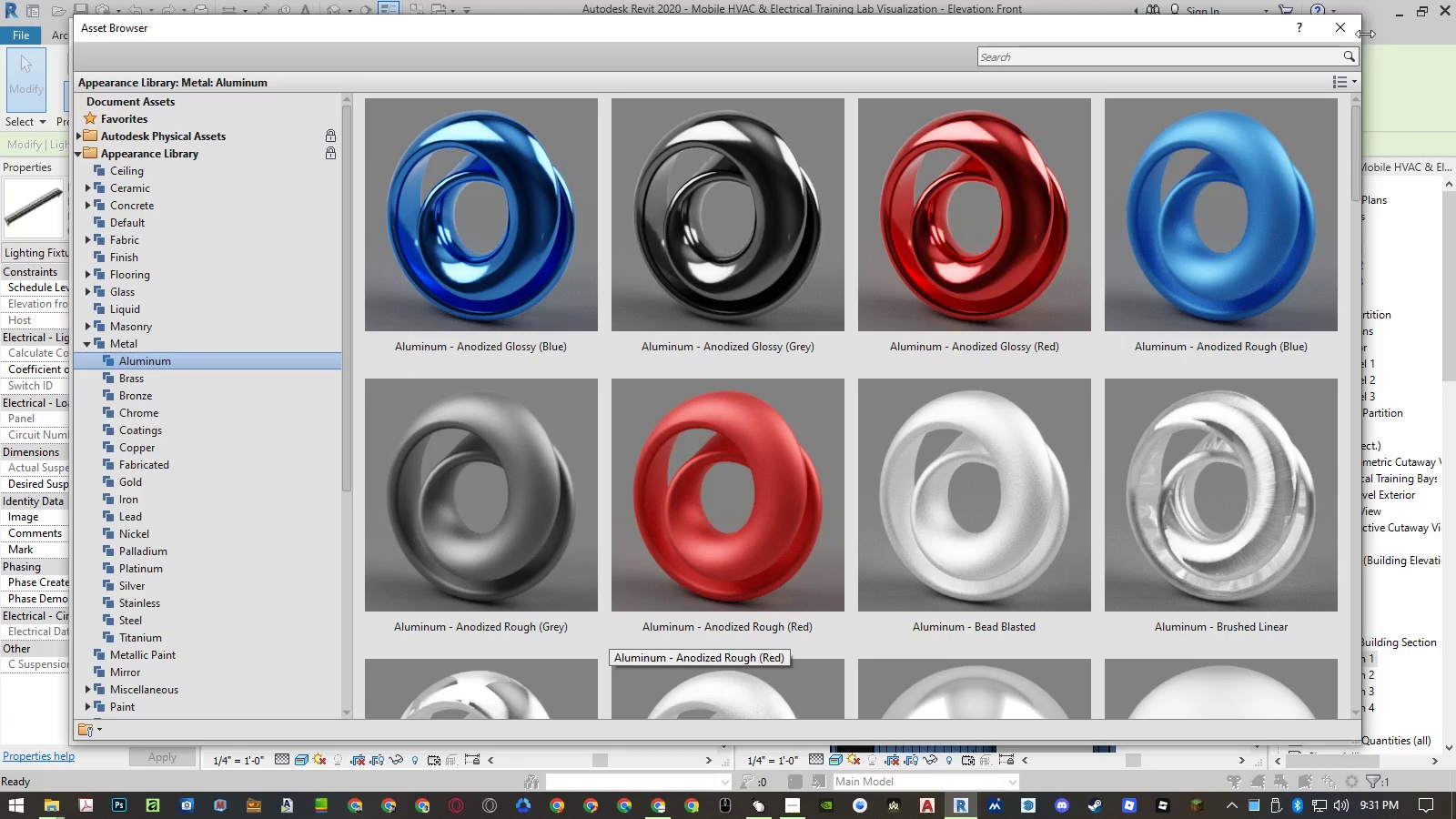 
left_click([1350, 26])
 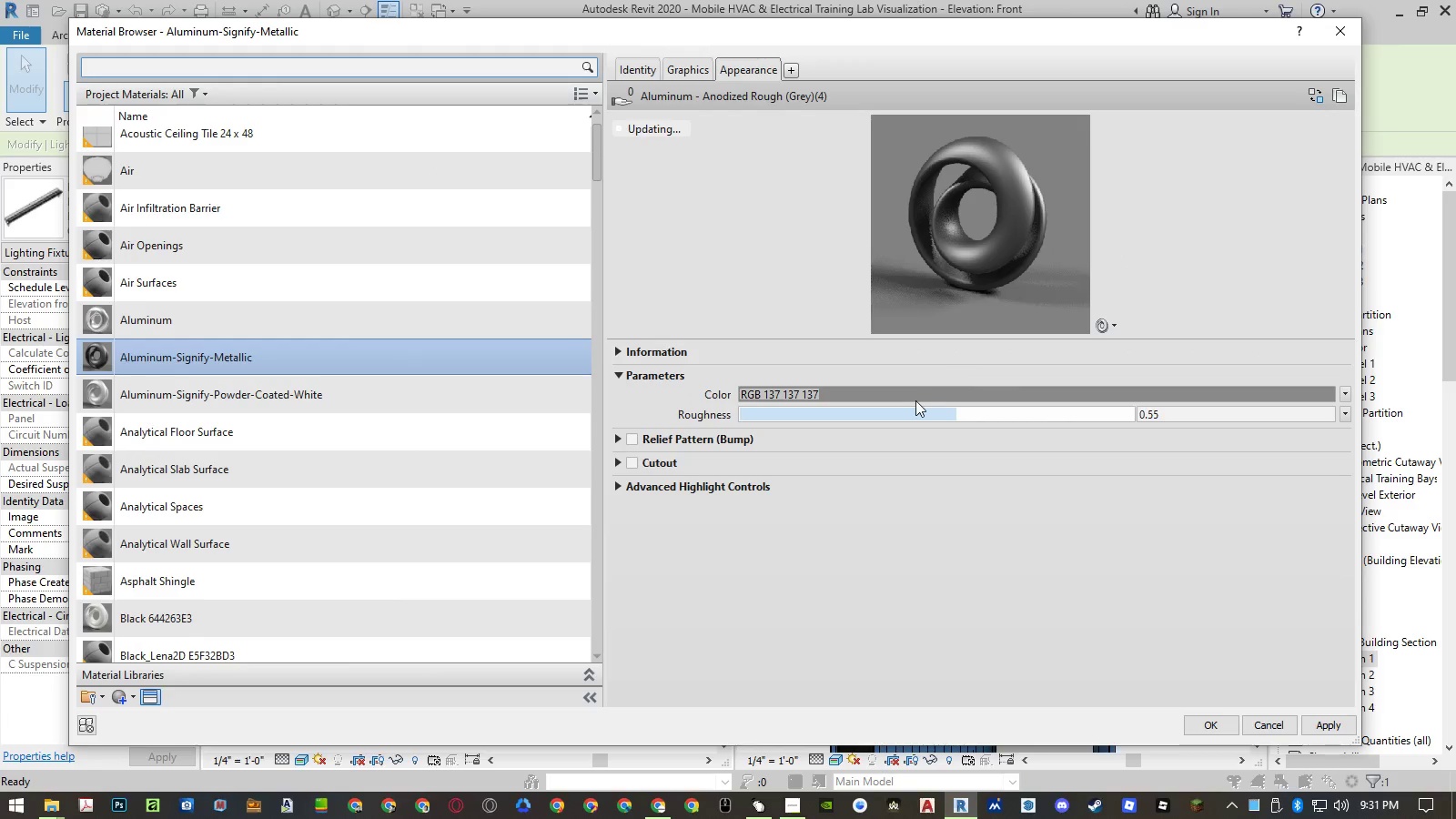 
left_click([915, 398])
 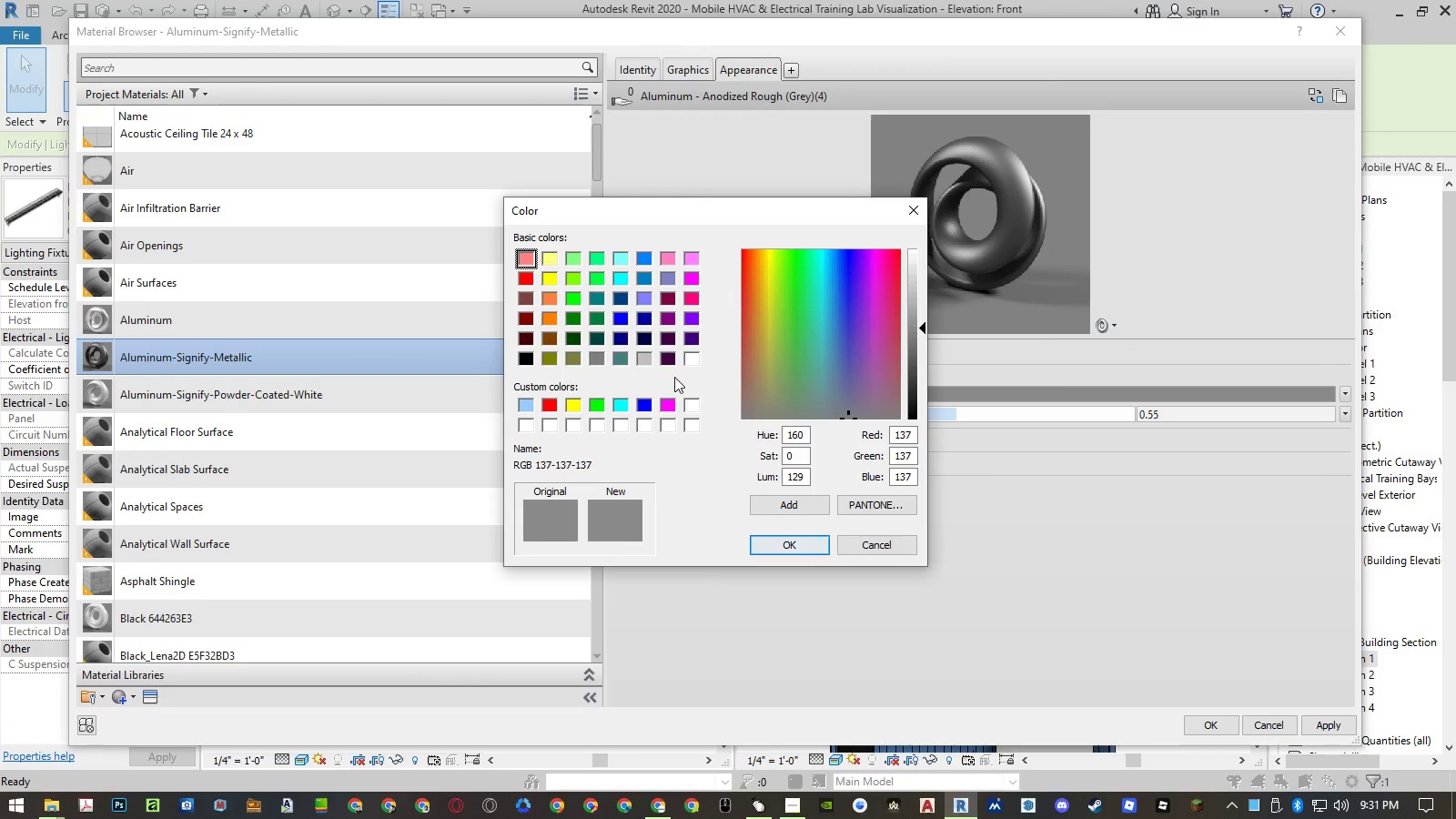 
left_click([648, 359])
 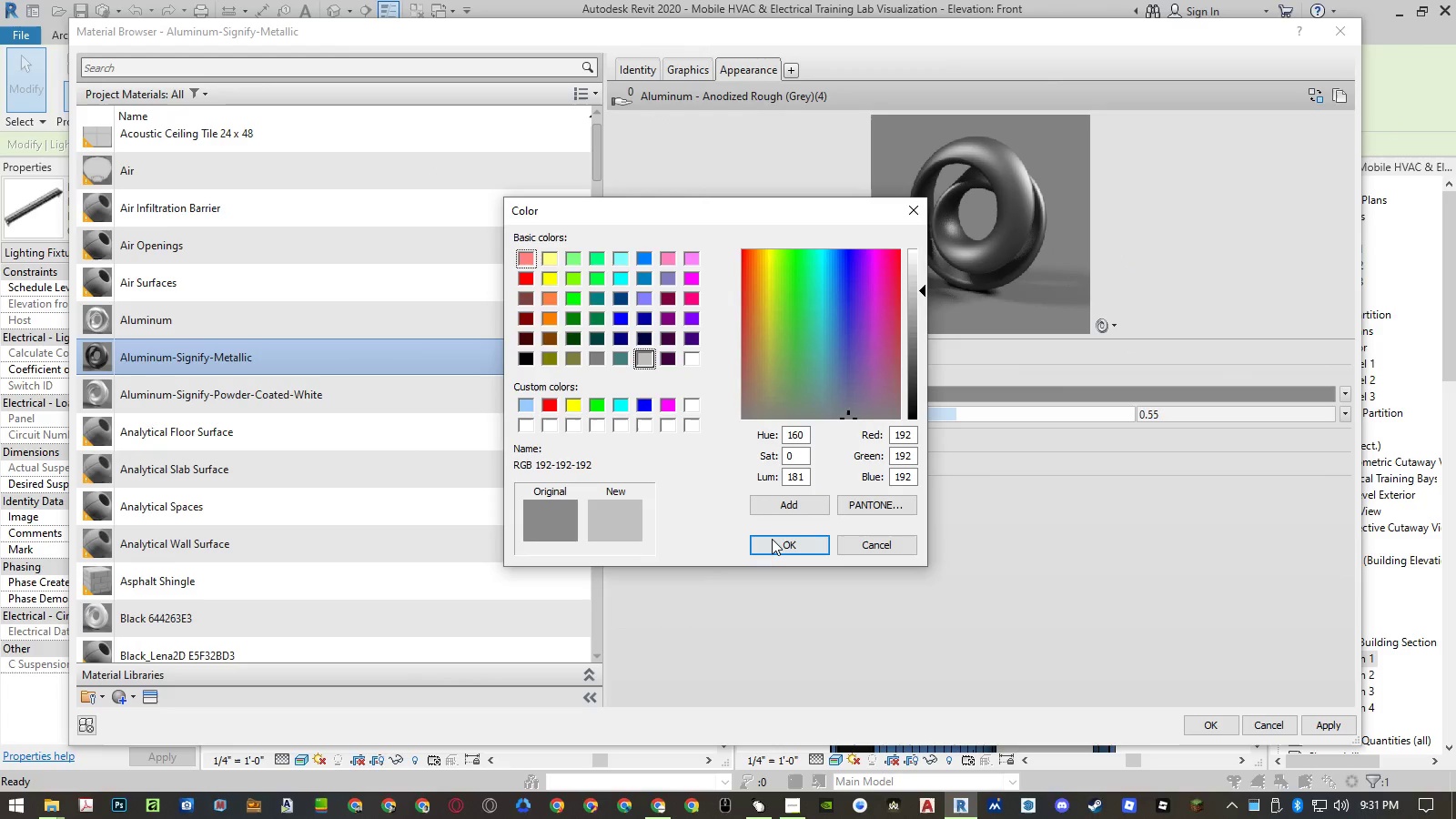 
left_click([775, 542])
 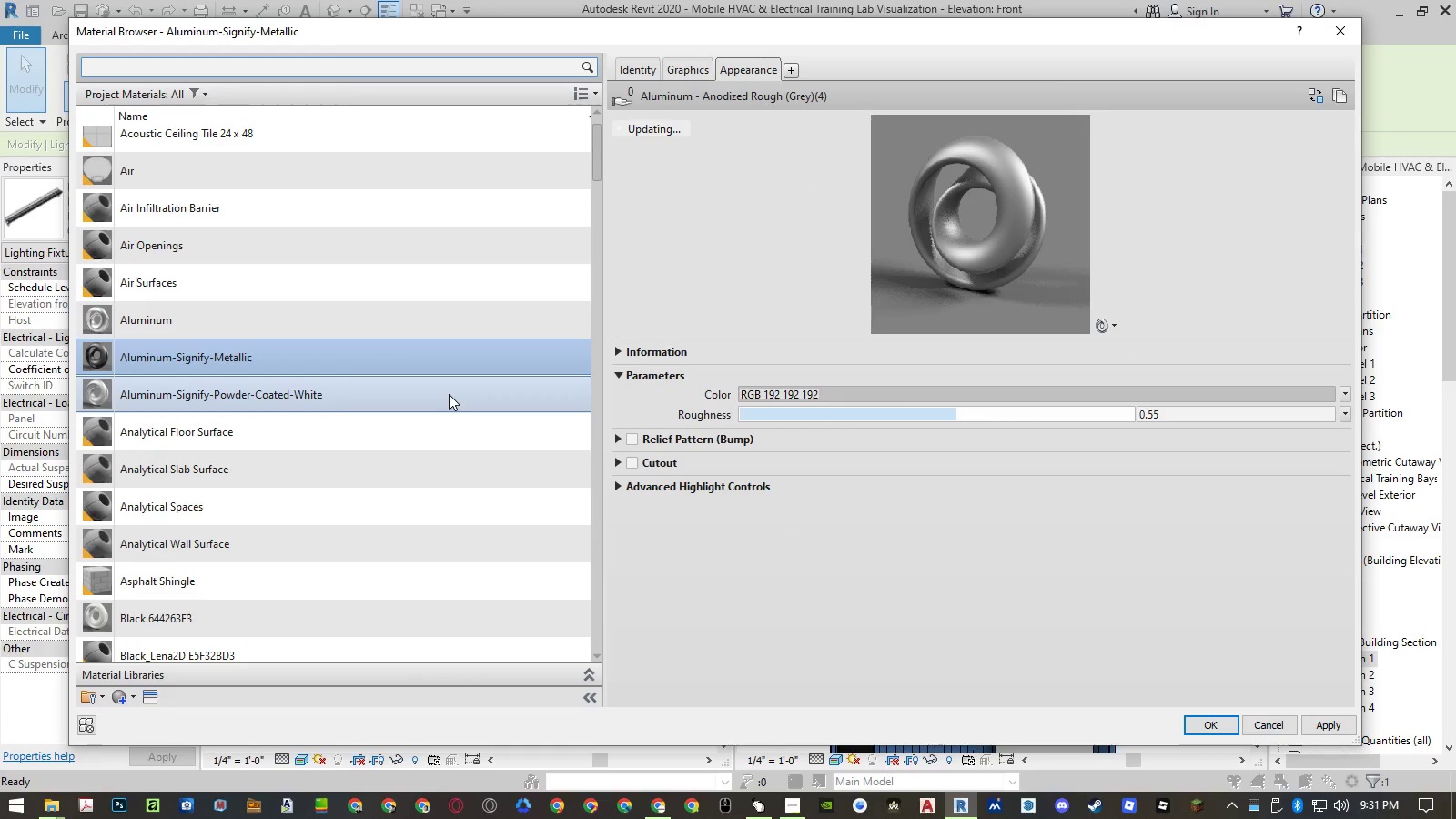 
left_click([449, 394])
 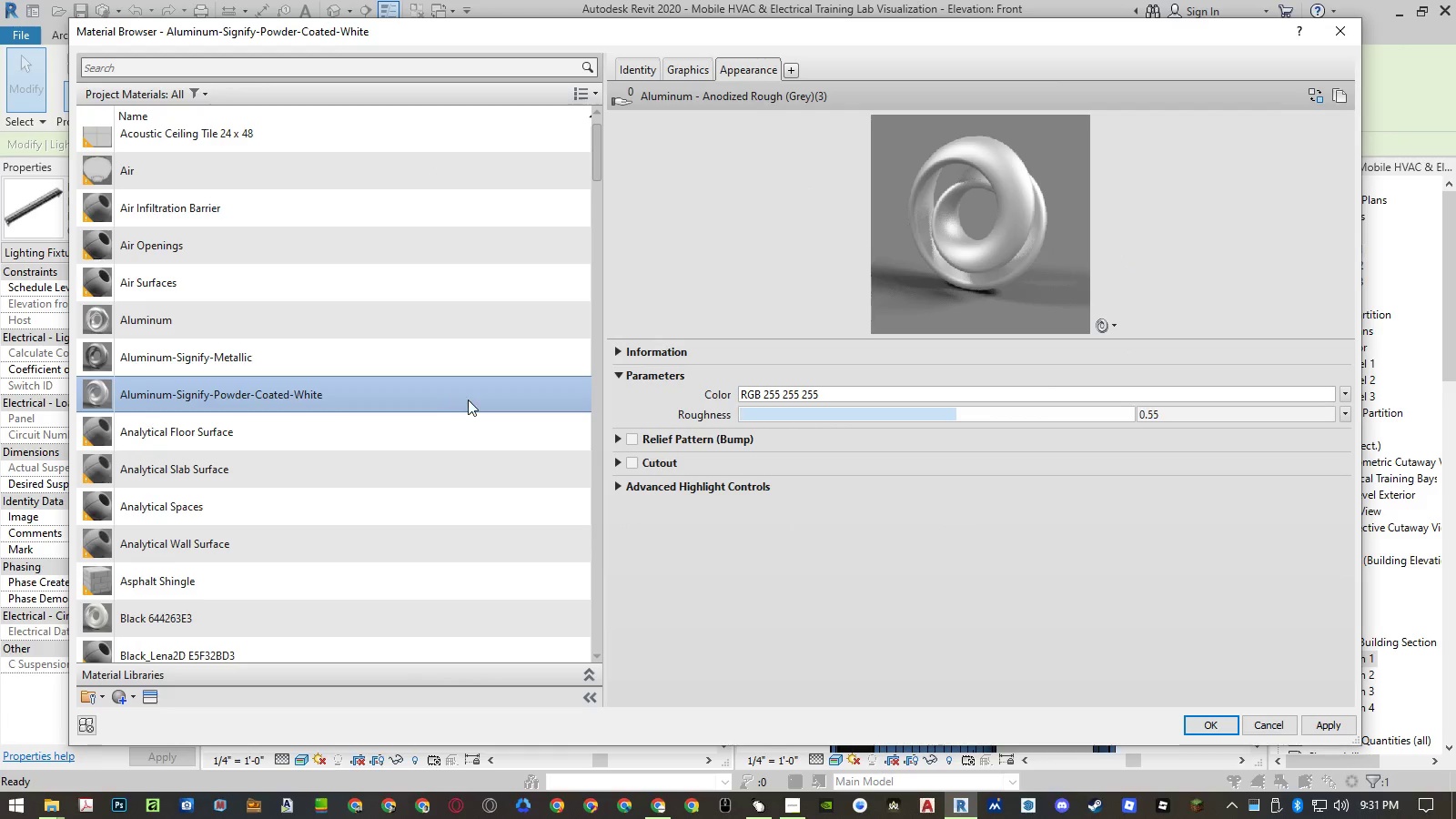 
left_click([1202, 725])
 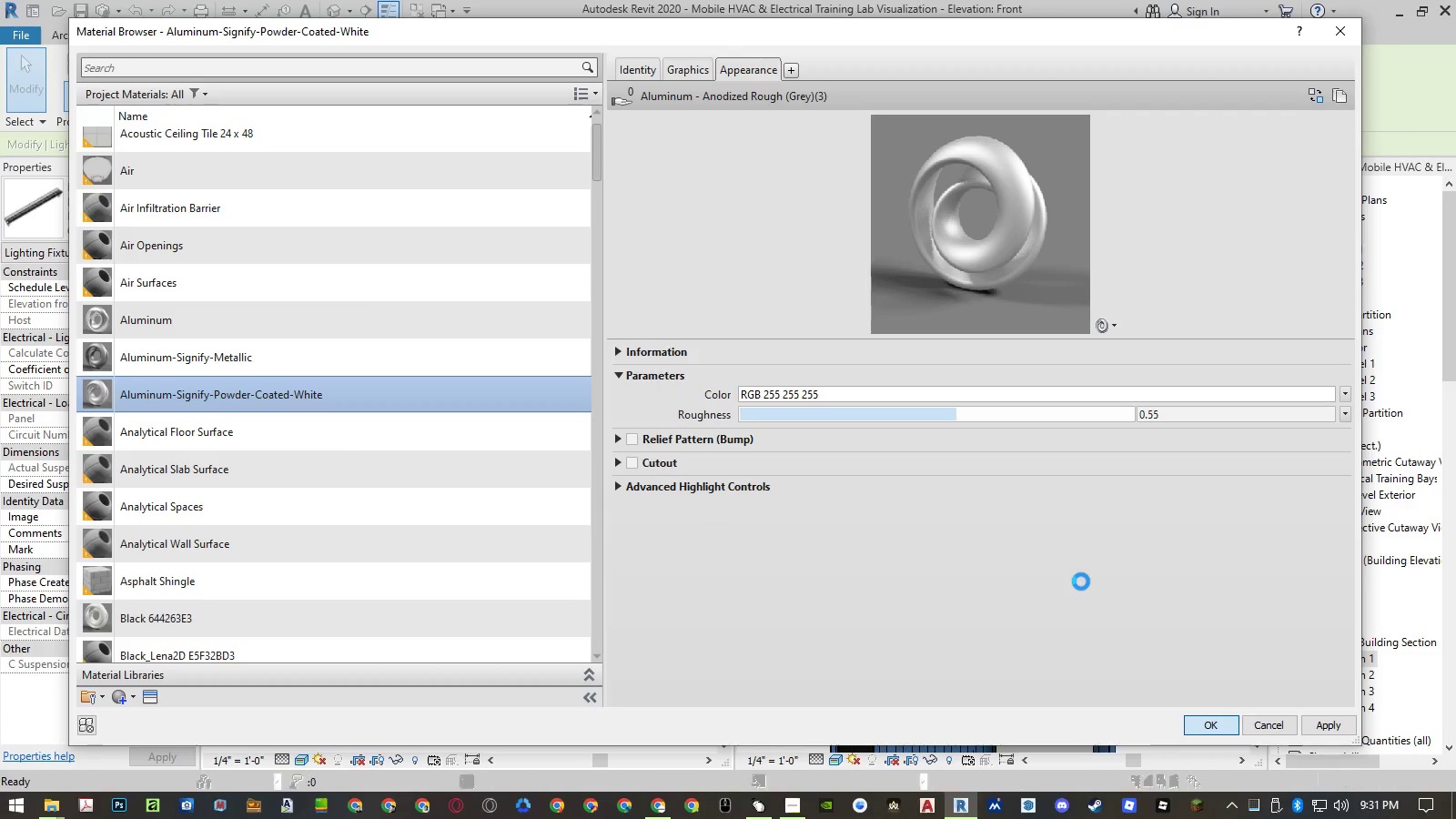 
wait(11.45)
 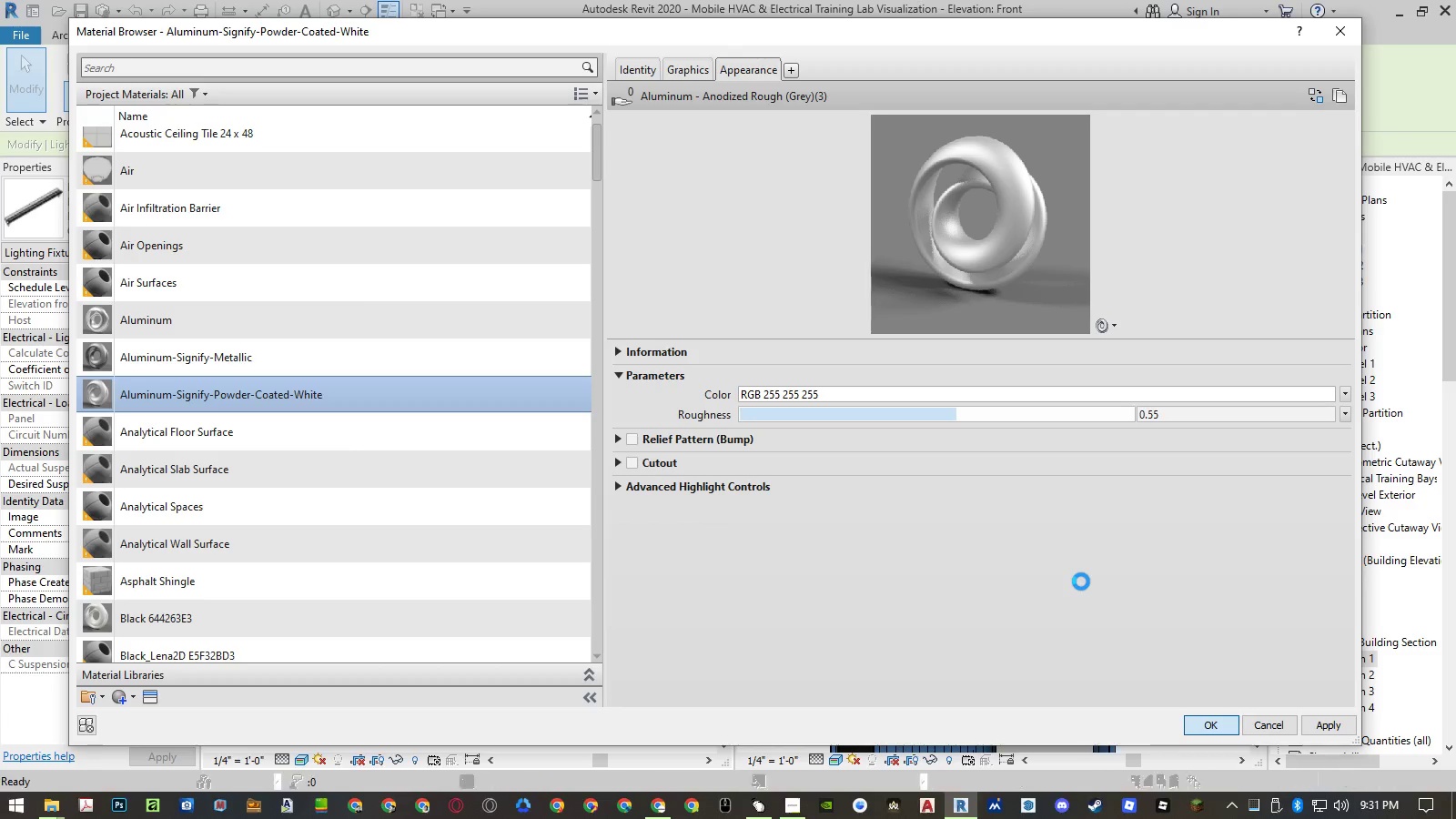 
left_click([953, 432])
 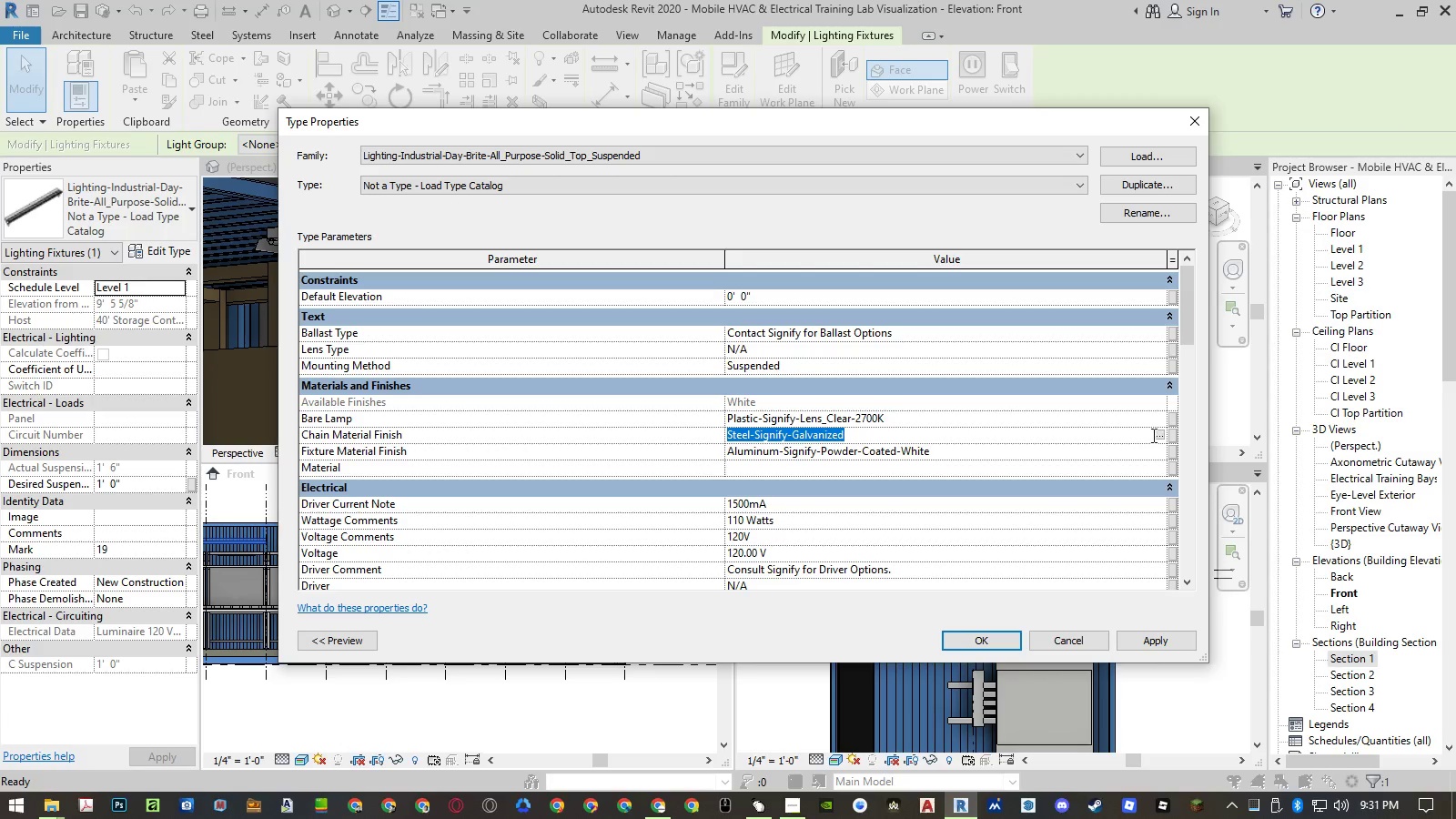 
left_click([1158, 435])
 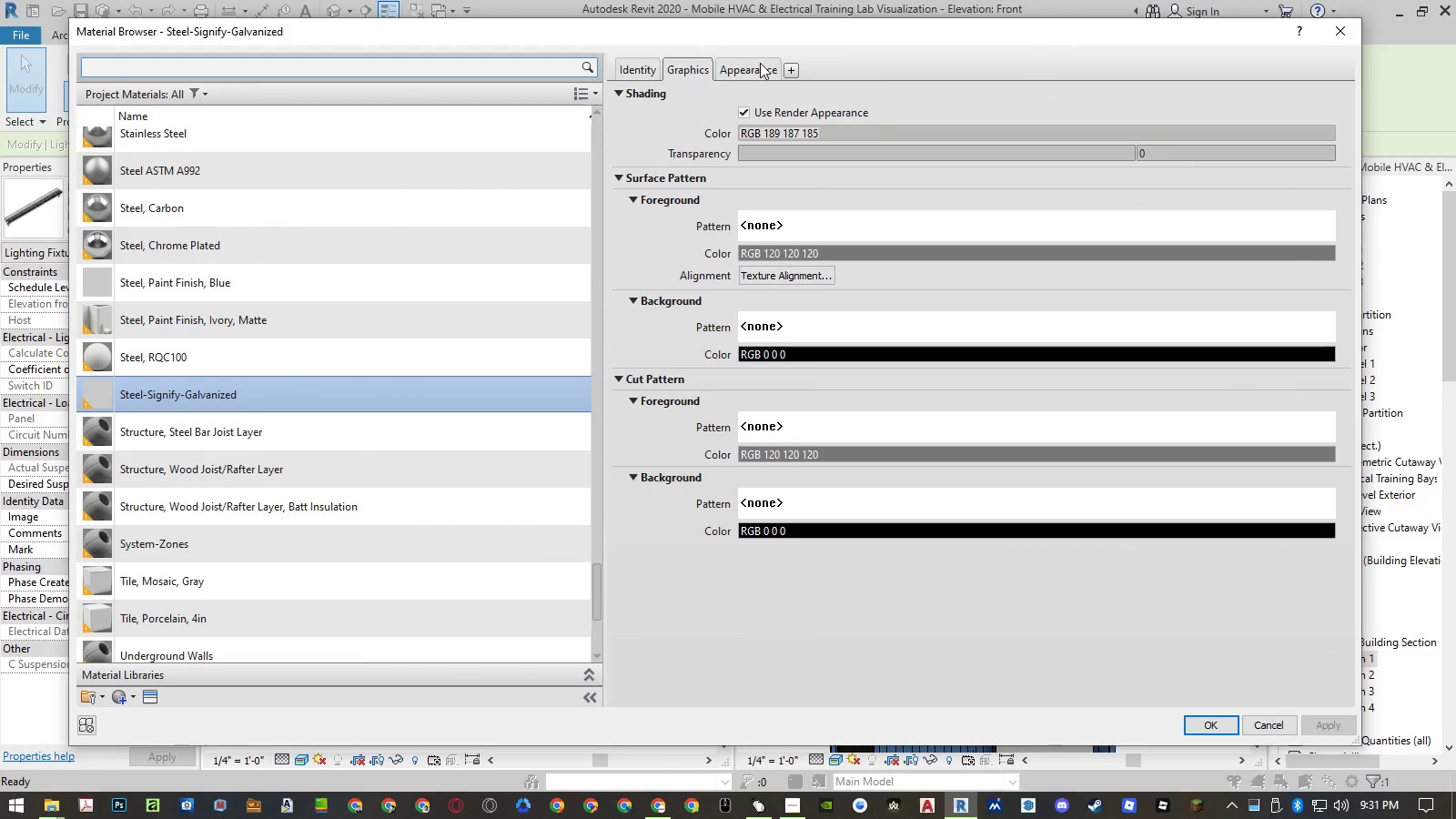 
left_click([760, 63])
 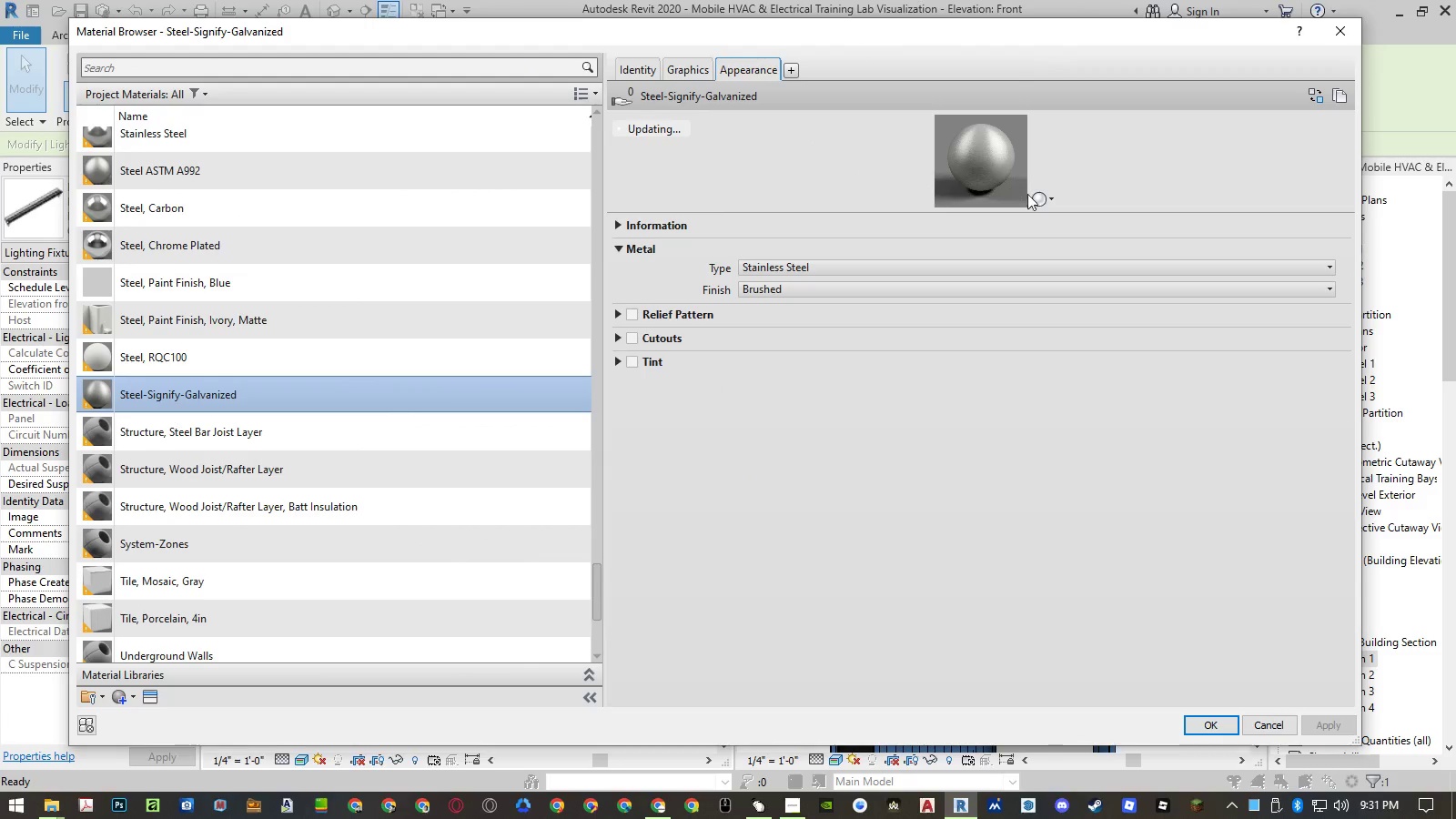 
left_click_drag(start_coordinate=[1042, 214], to_coordinate=[1045, 397])
 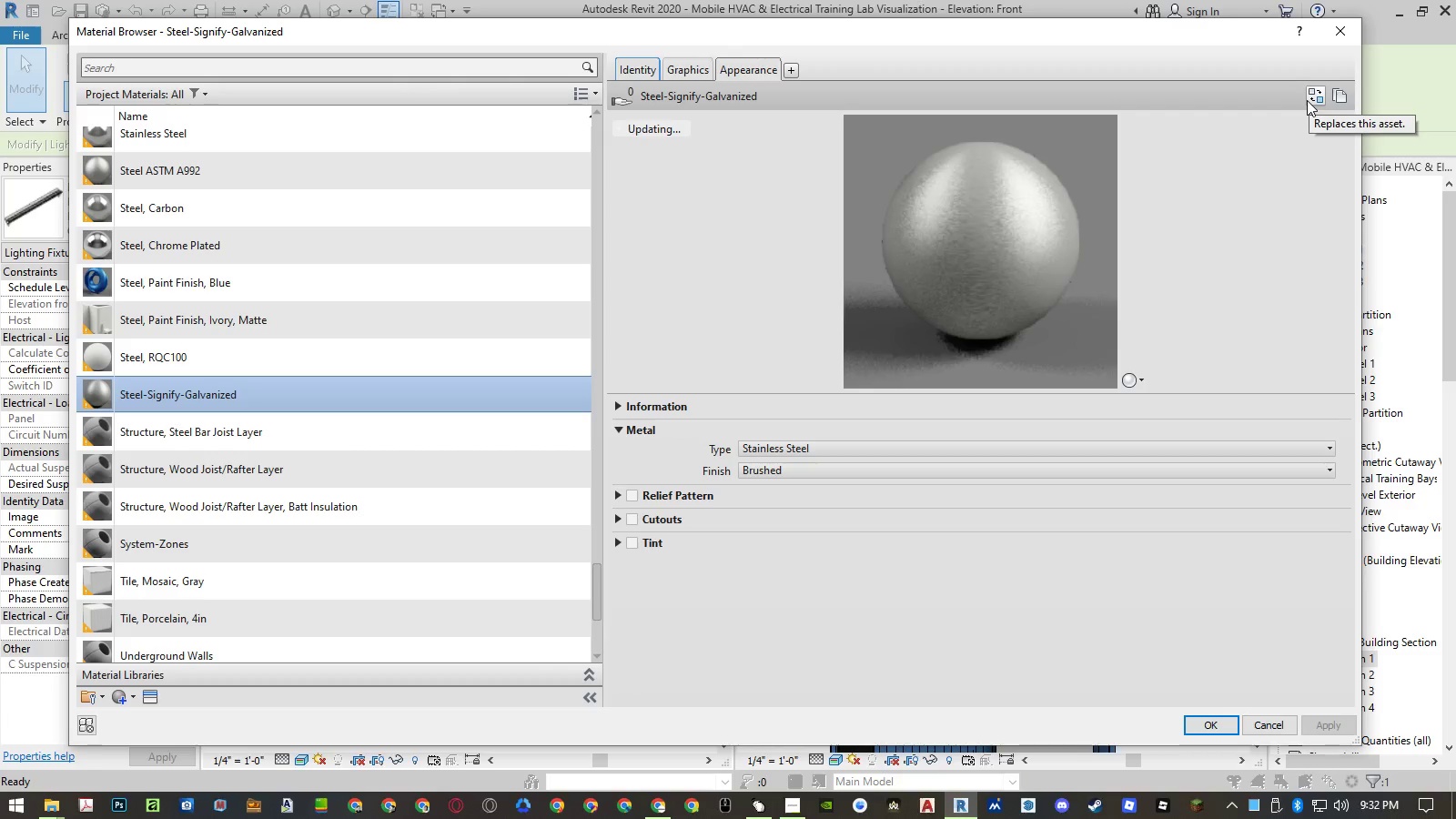 
left_click([1307, 100])
 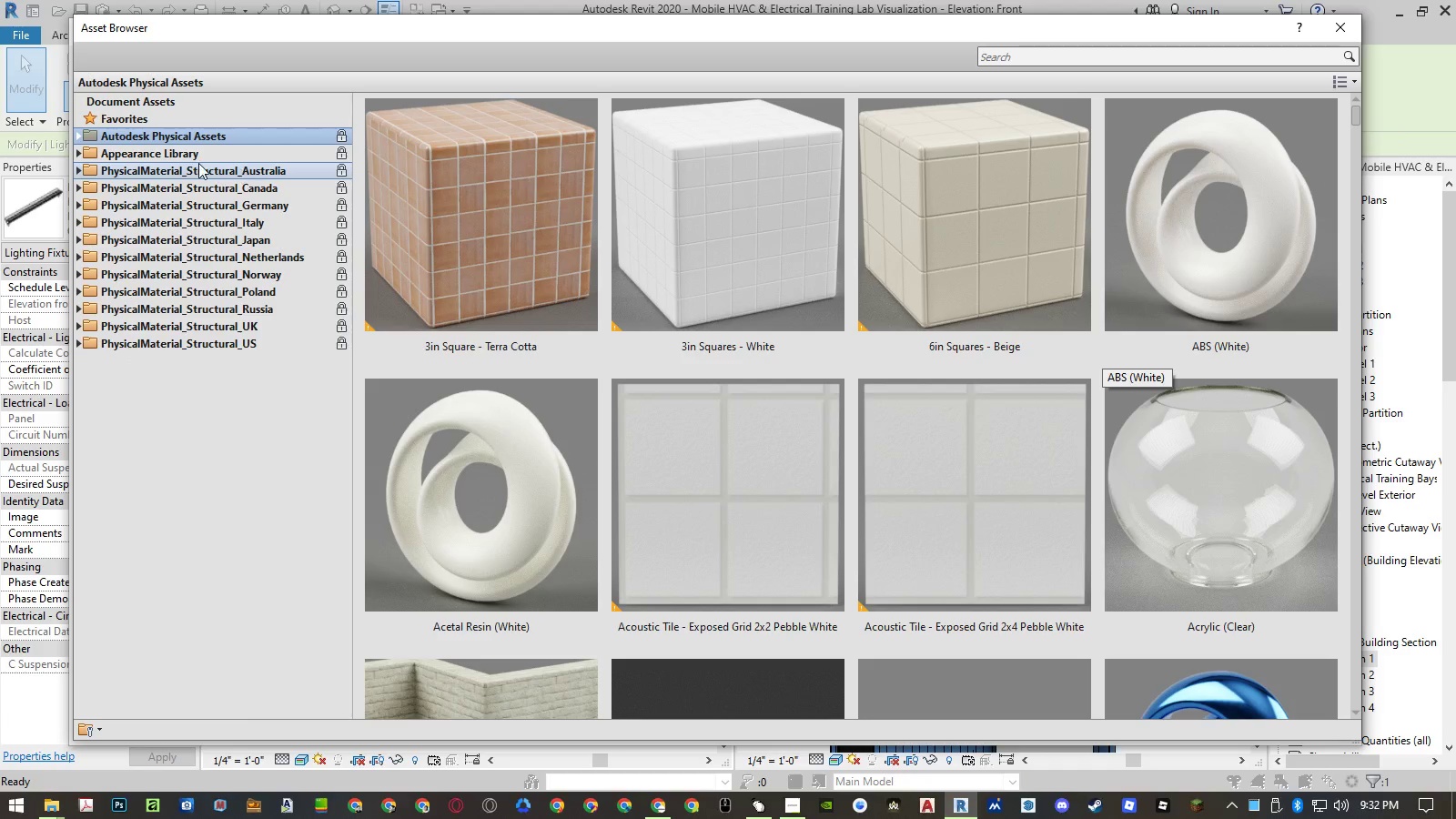 
double_click([187, 154])
 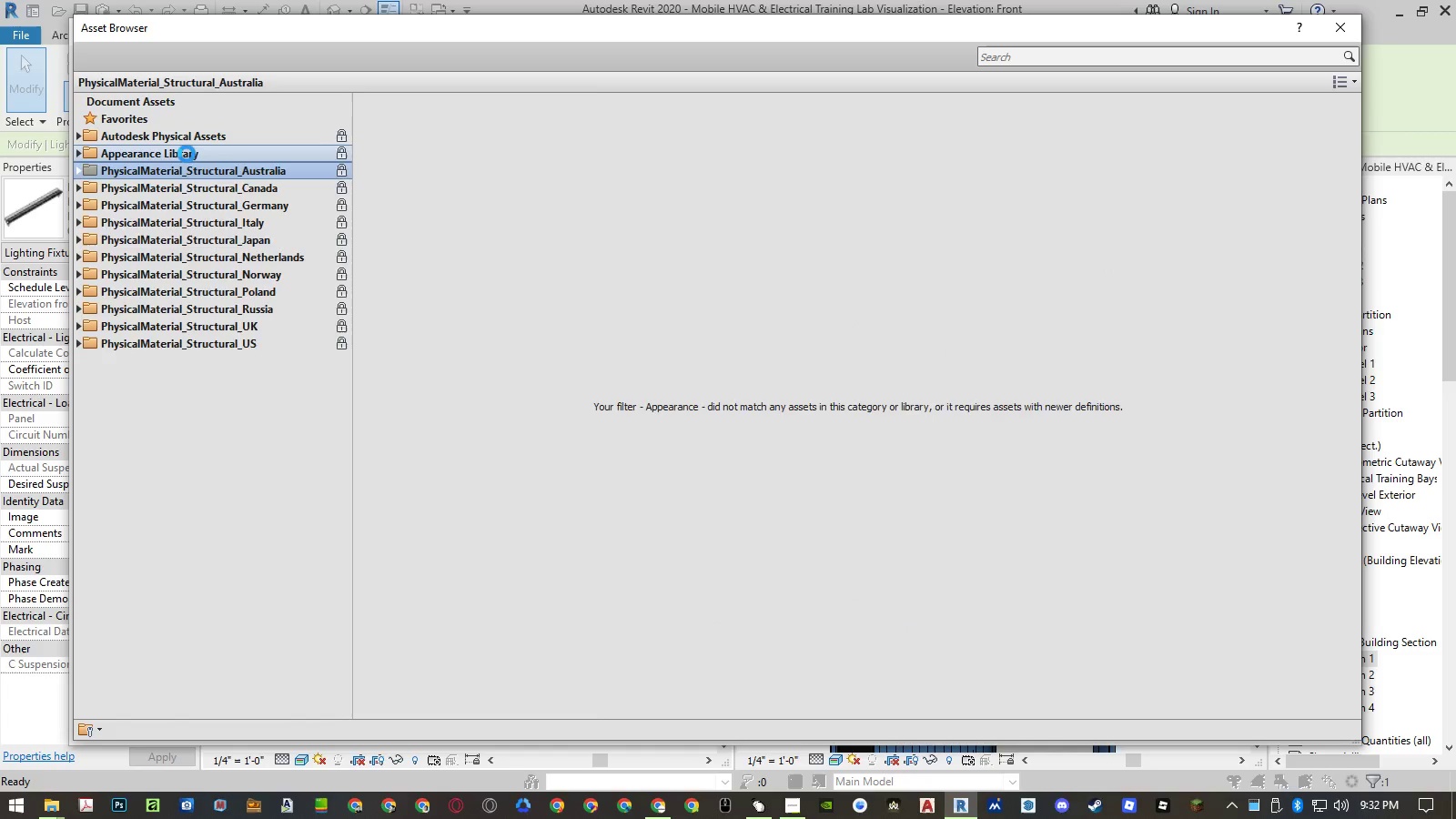 
triple_click([187, 154])
 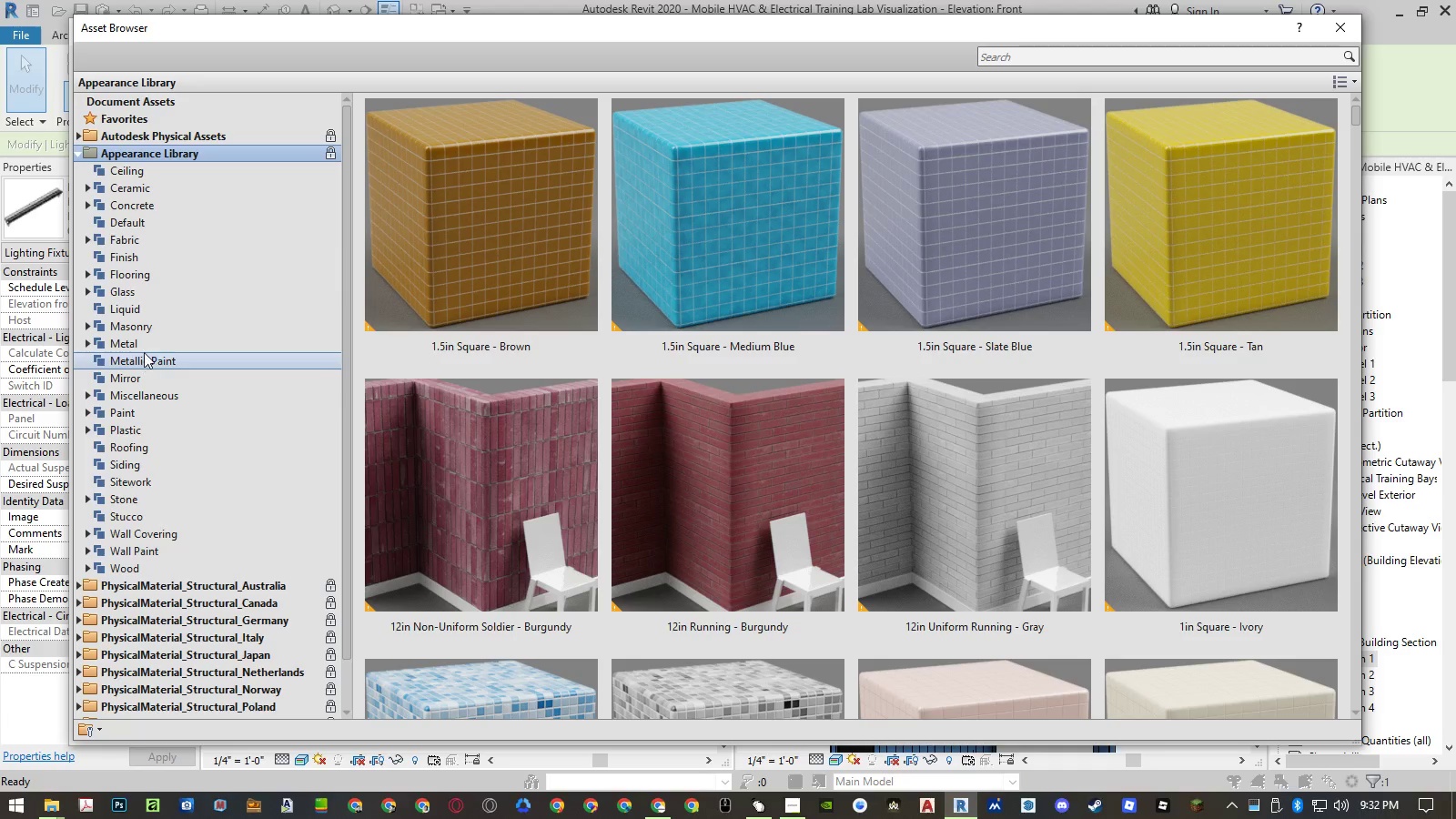 
double_click([136, 340])
 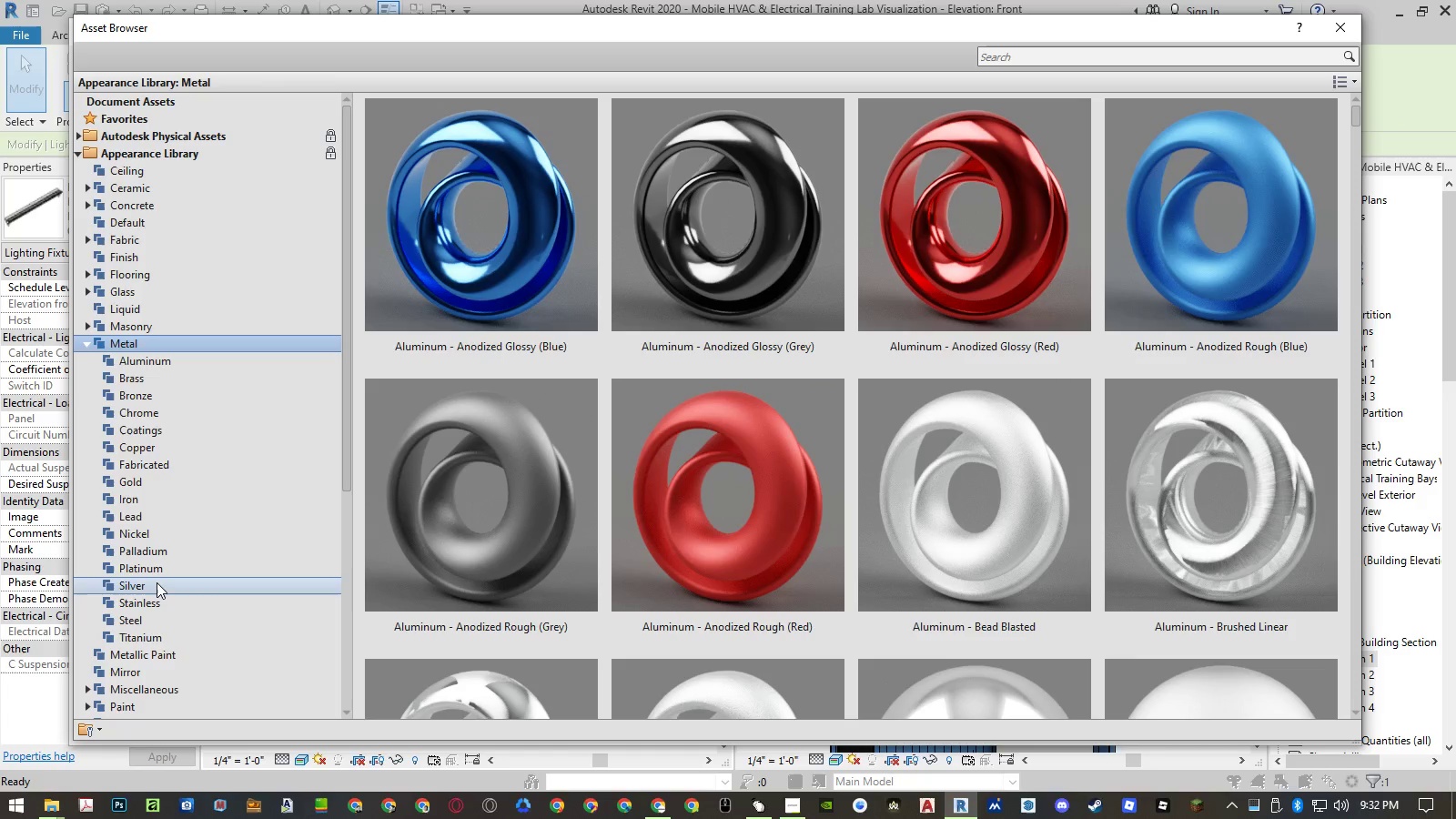 
left_click([151, 618])
 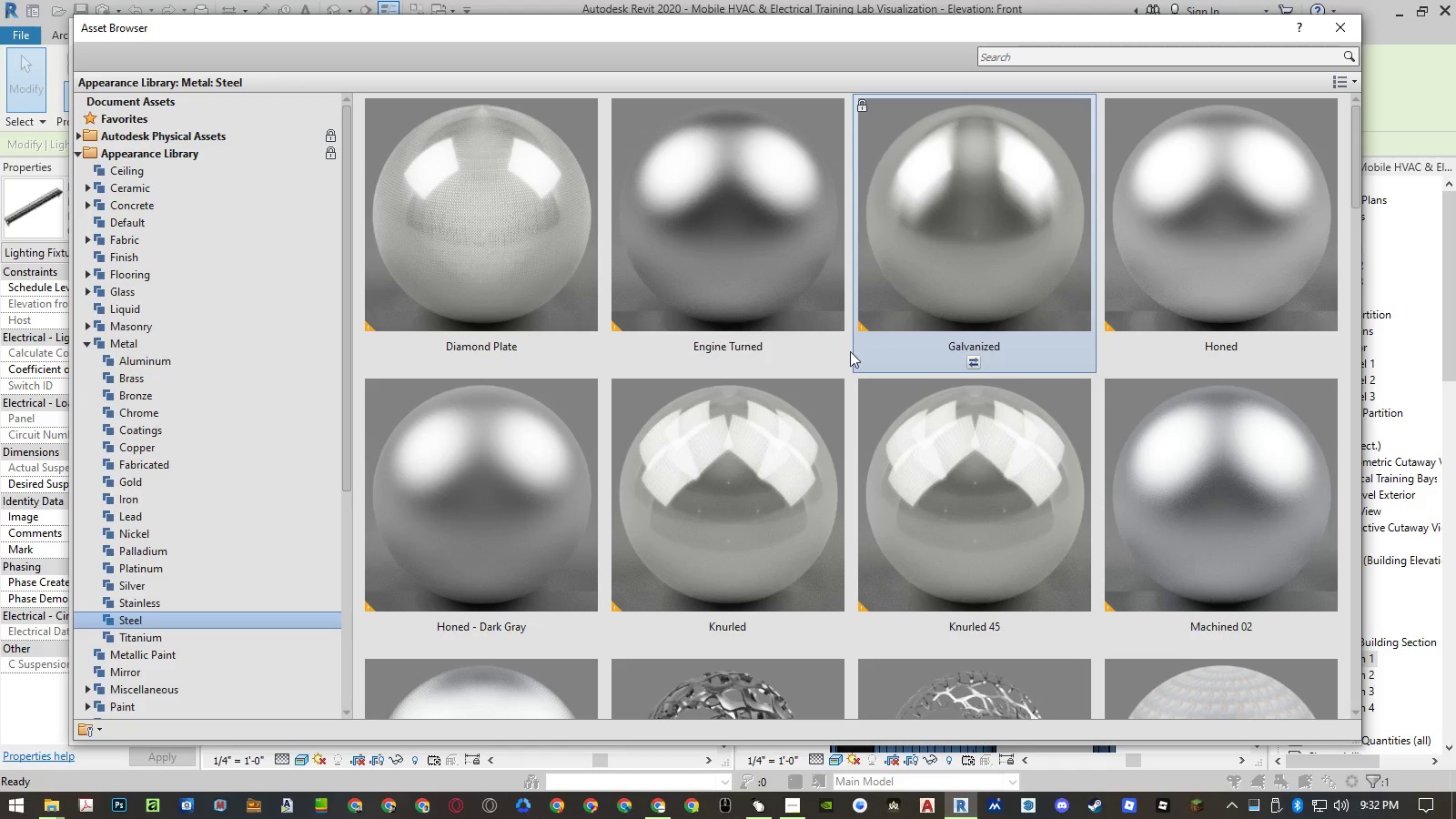 
scroll: coordinate [844, 355], scroll_direction: down, amount: 1.0
 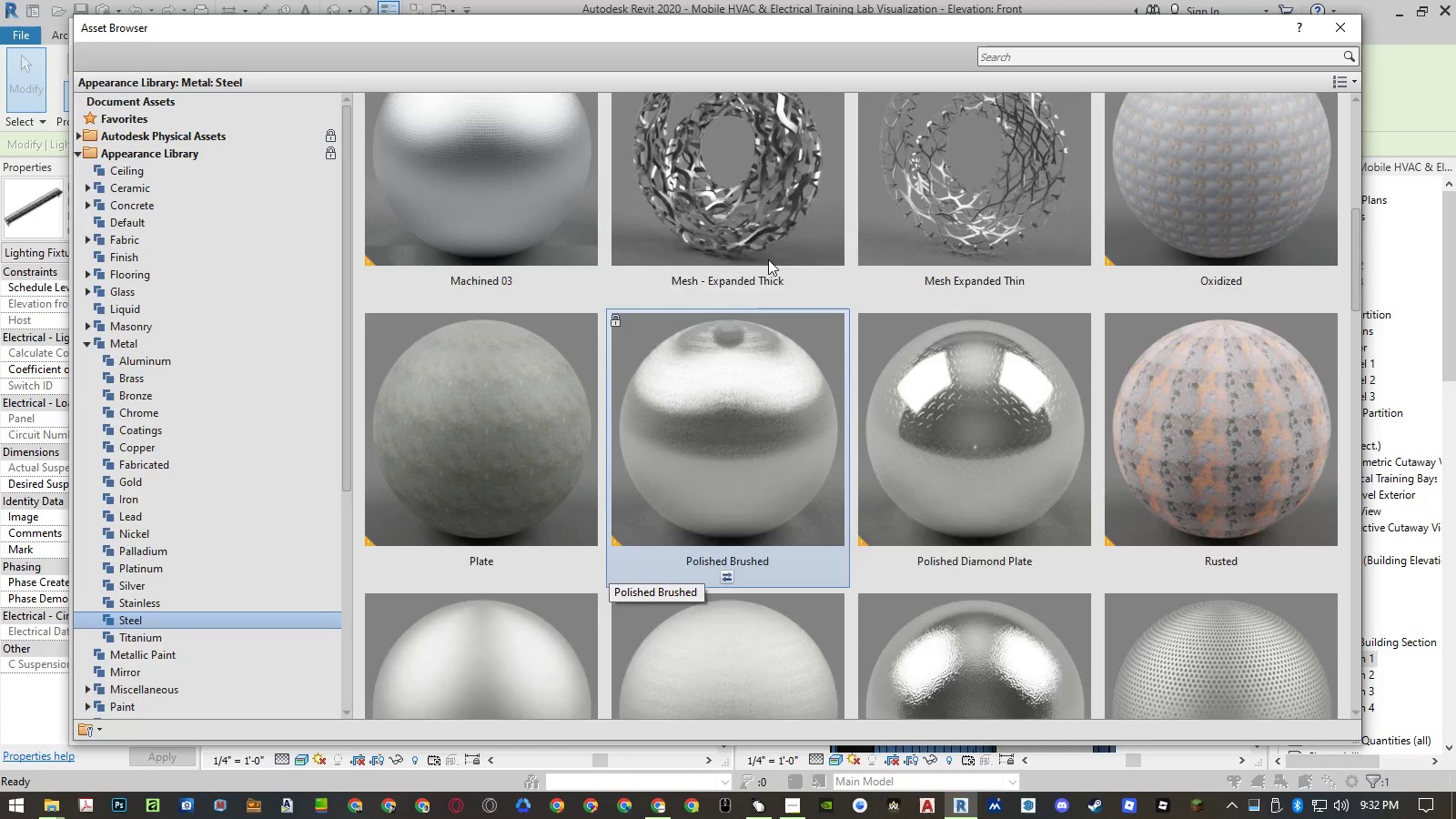 
left_click([764, 238])
 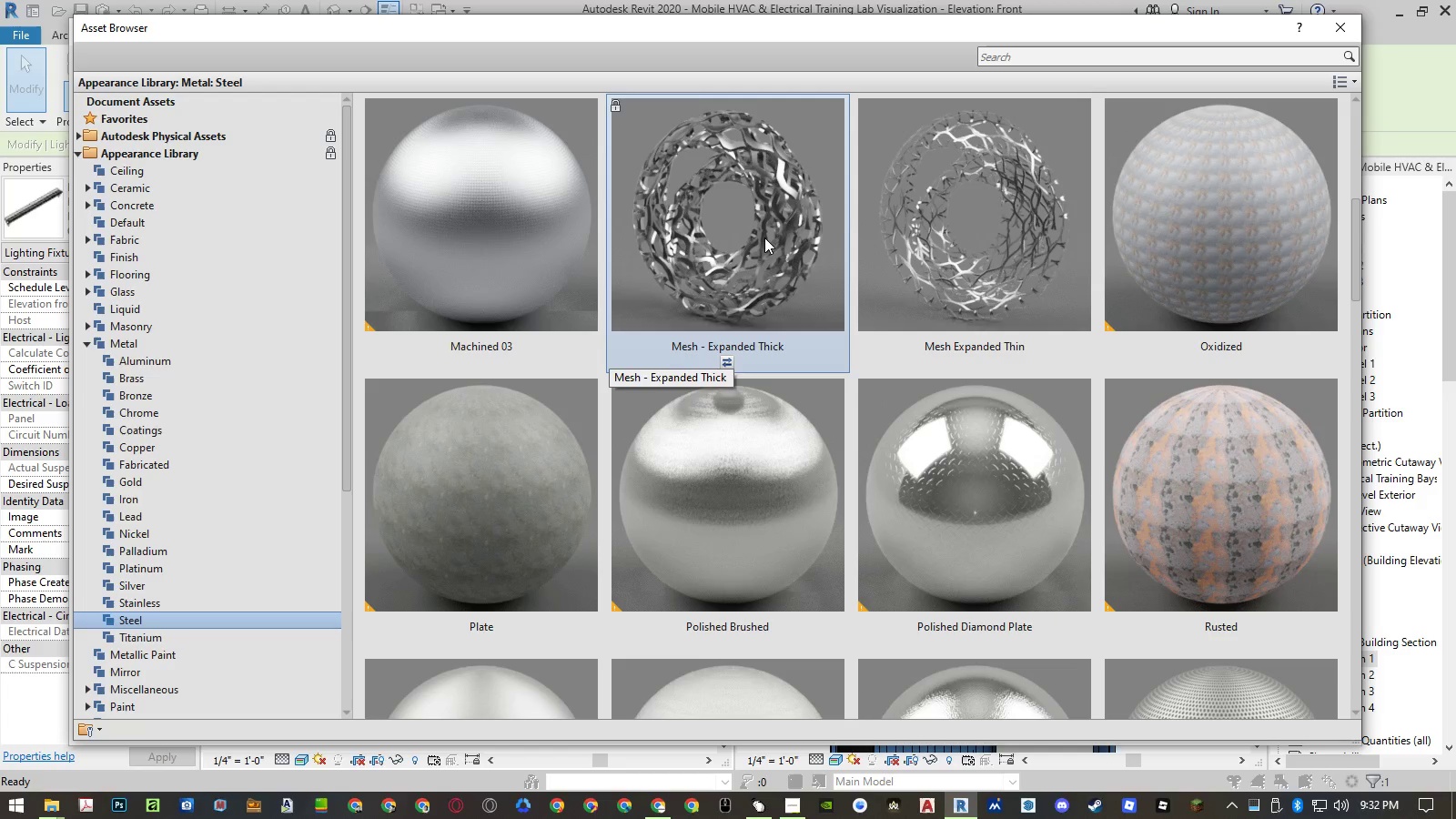 
key(ArrowDown)
 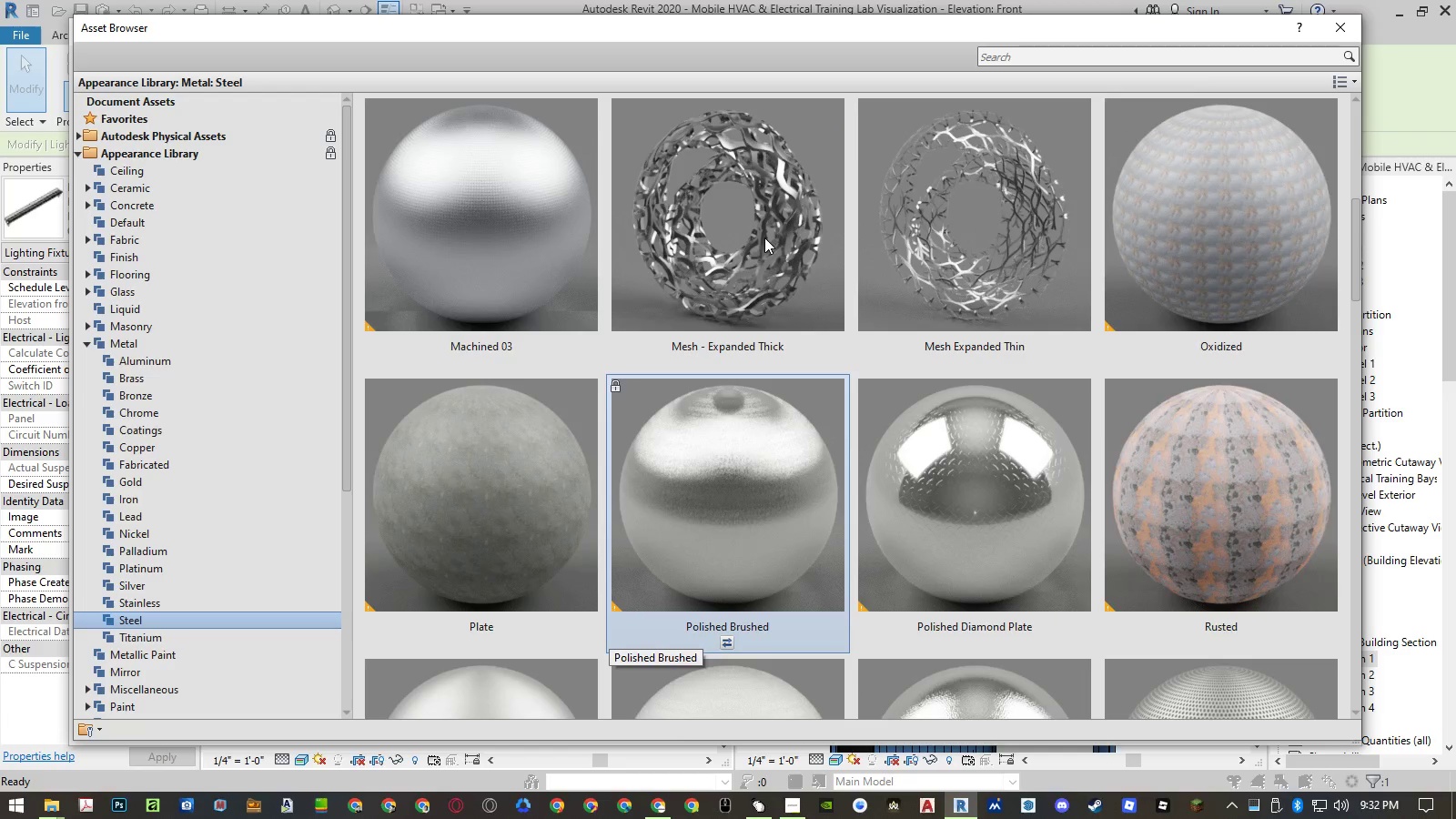 
key(ArrowDown)
 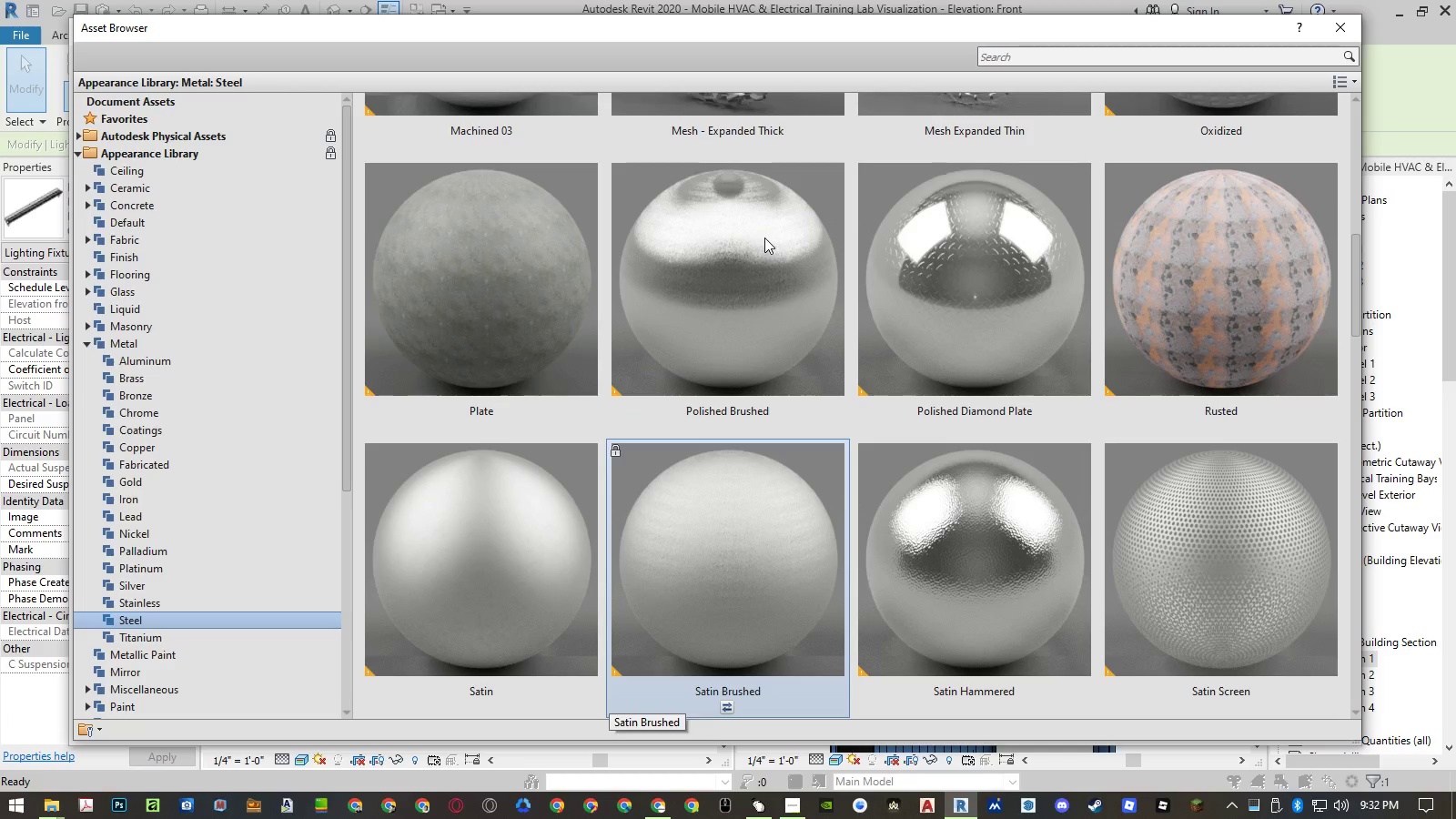 
key(ArrowDown)
 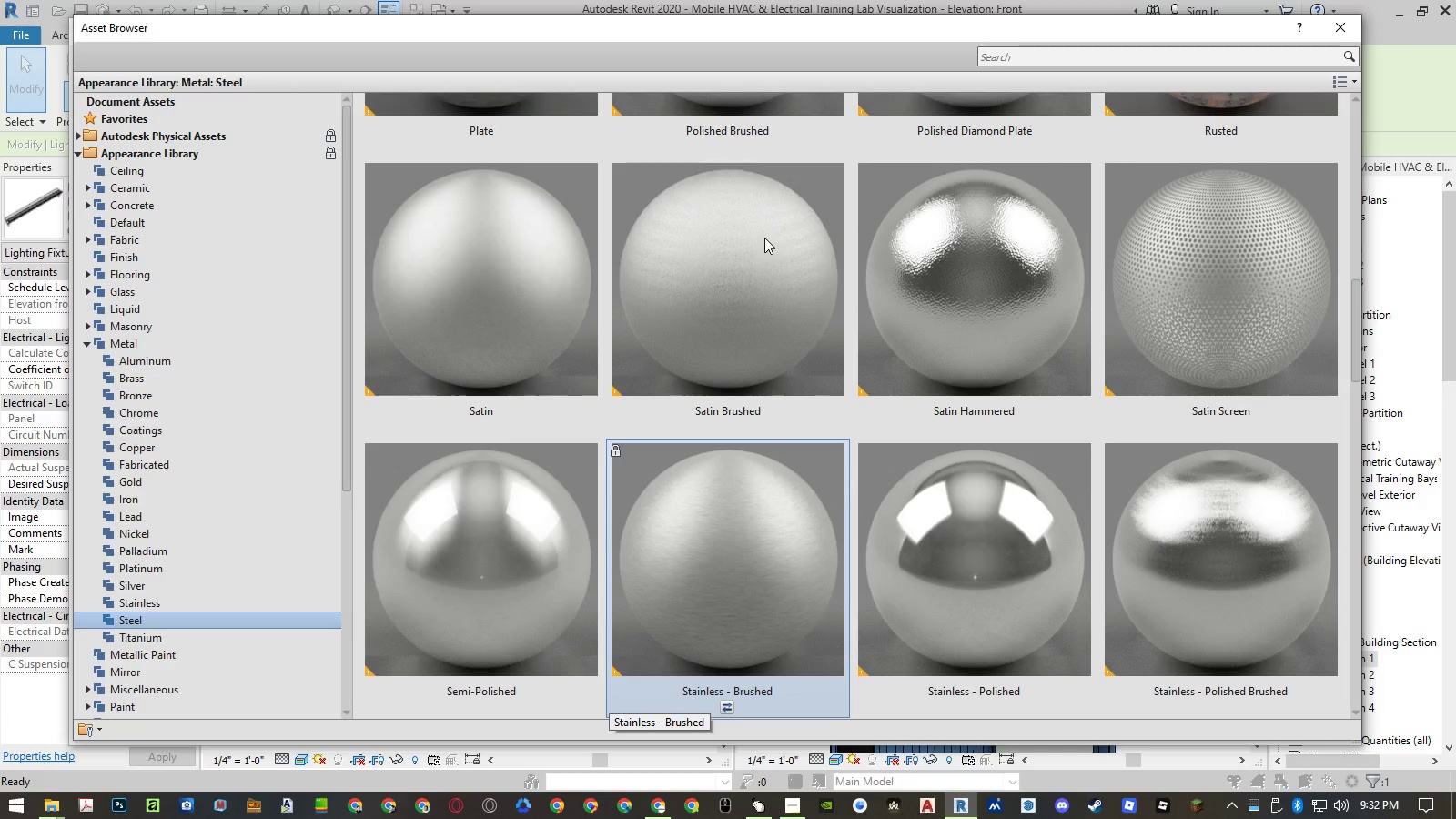 
key(ArrowDown)
 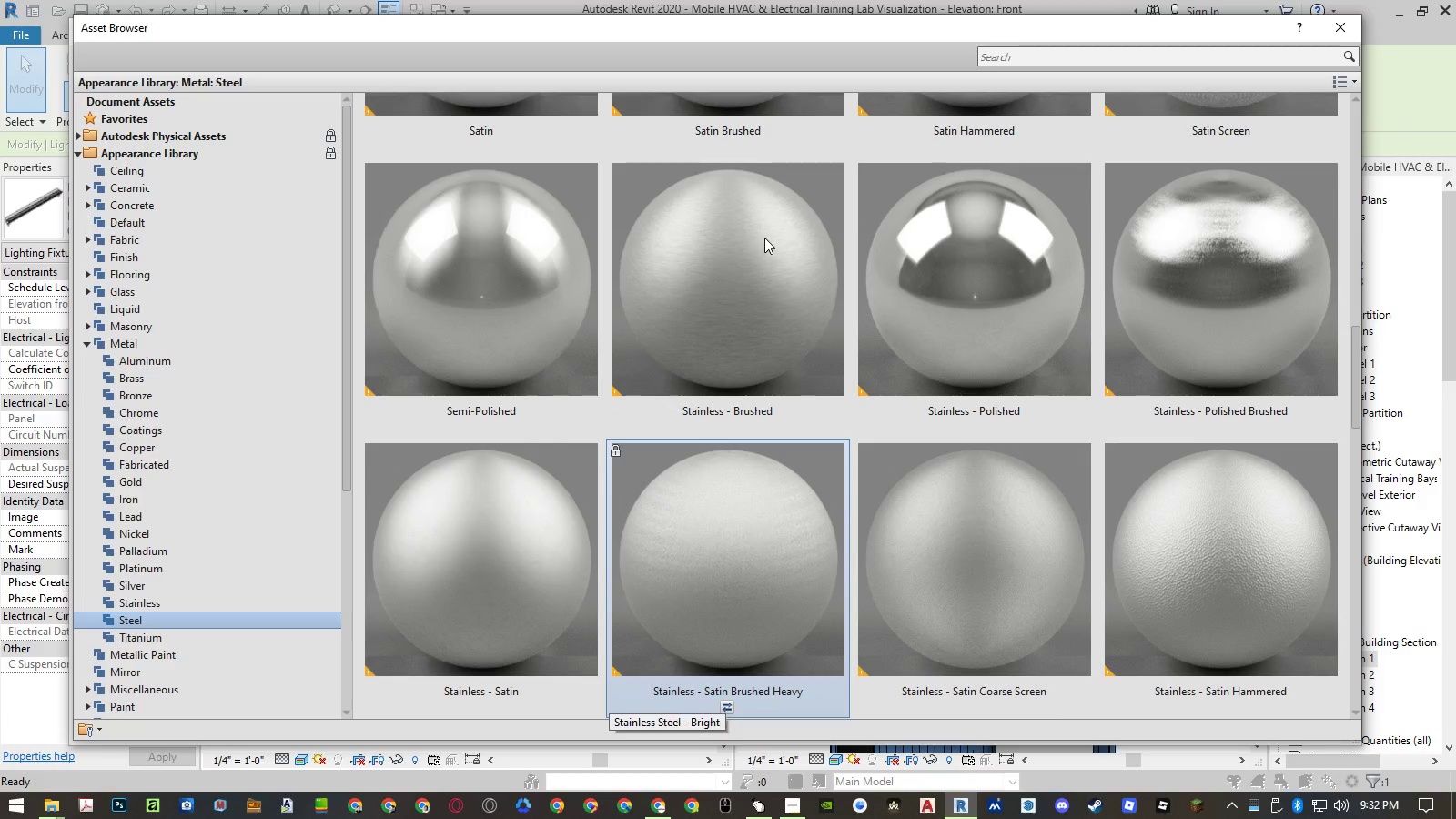 
key(ArrowDown)
 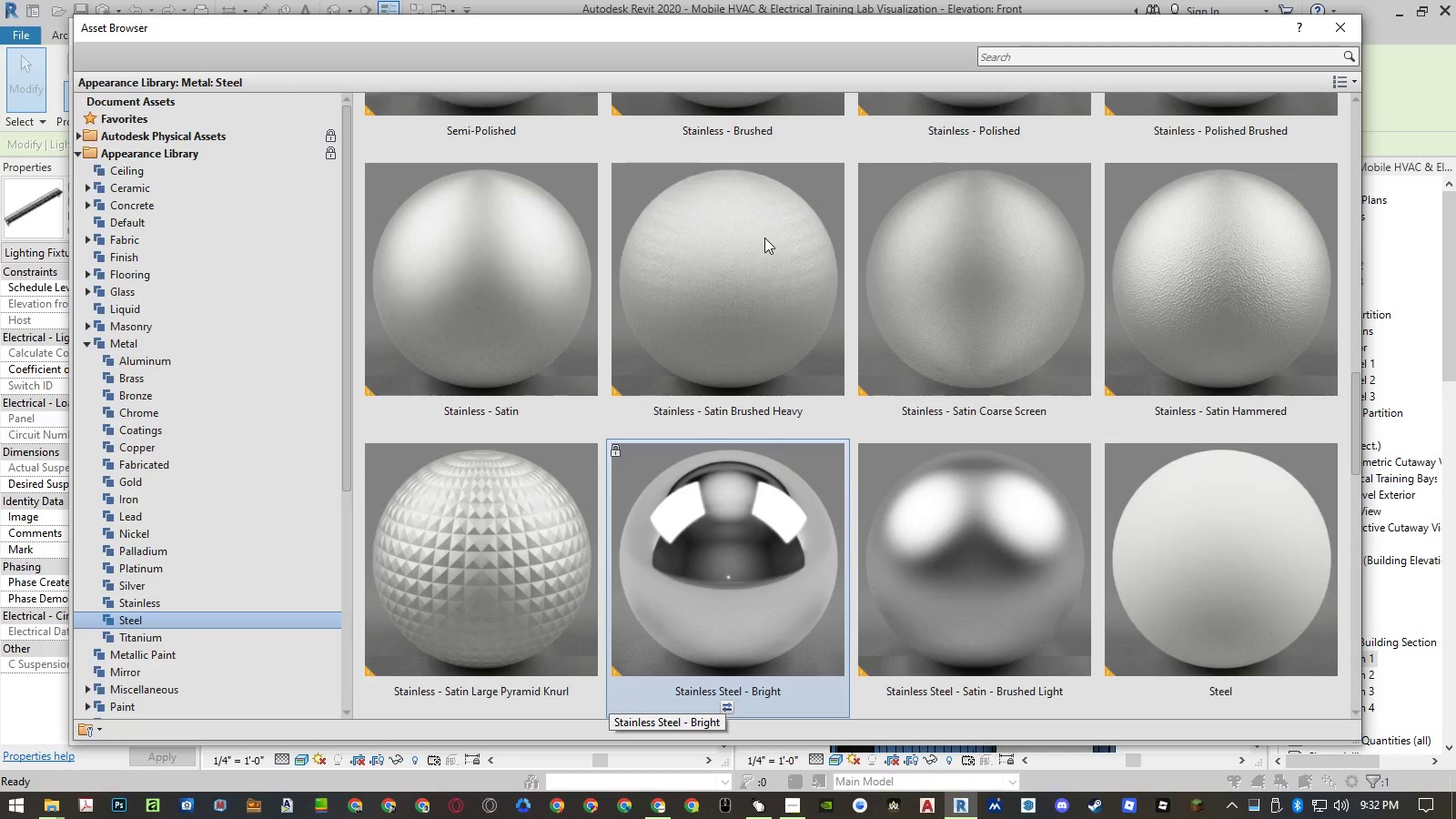 
key(ArrowDown)
 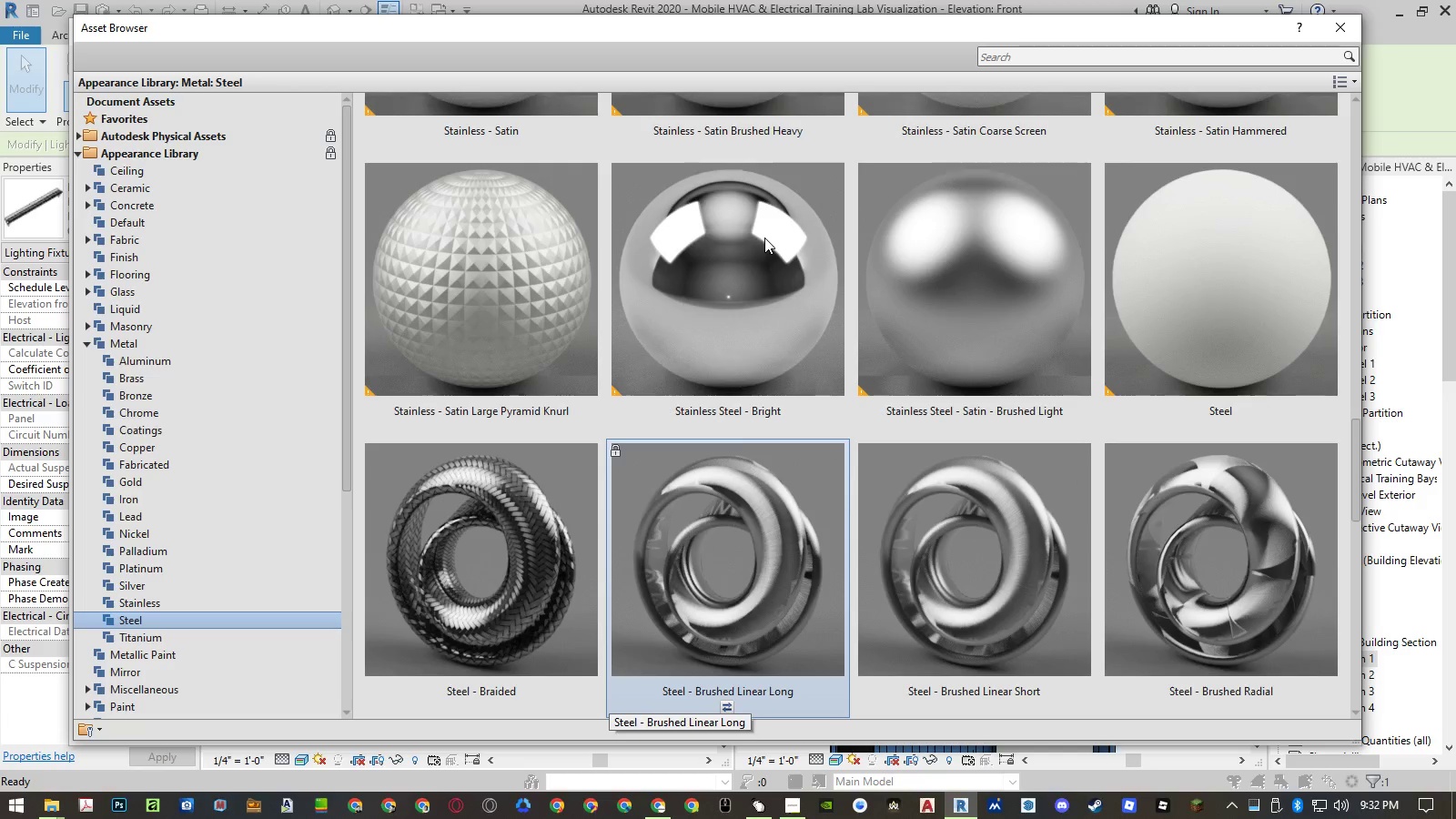 
key(ArrowDown)
 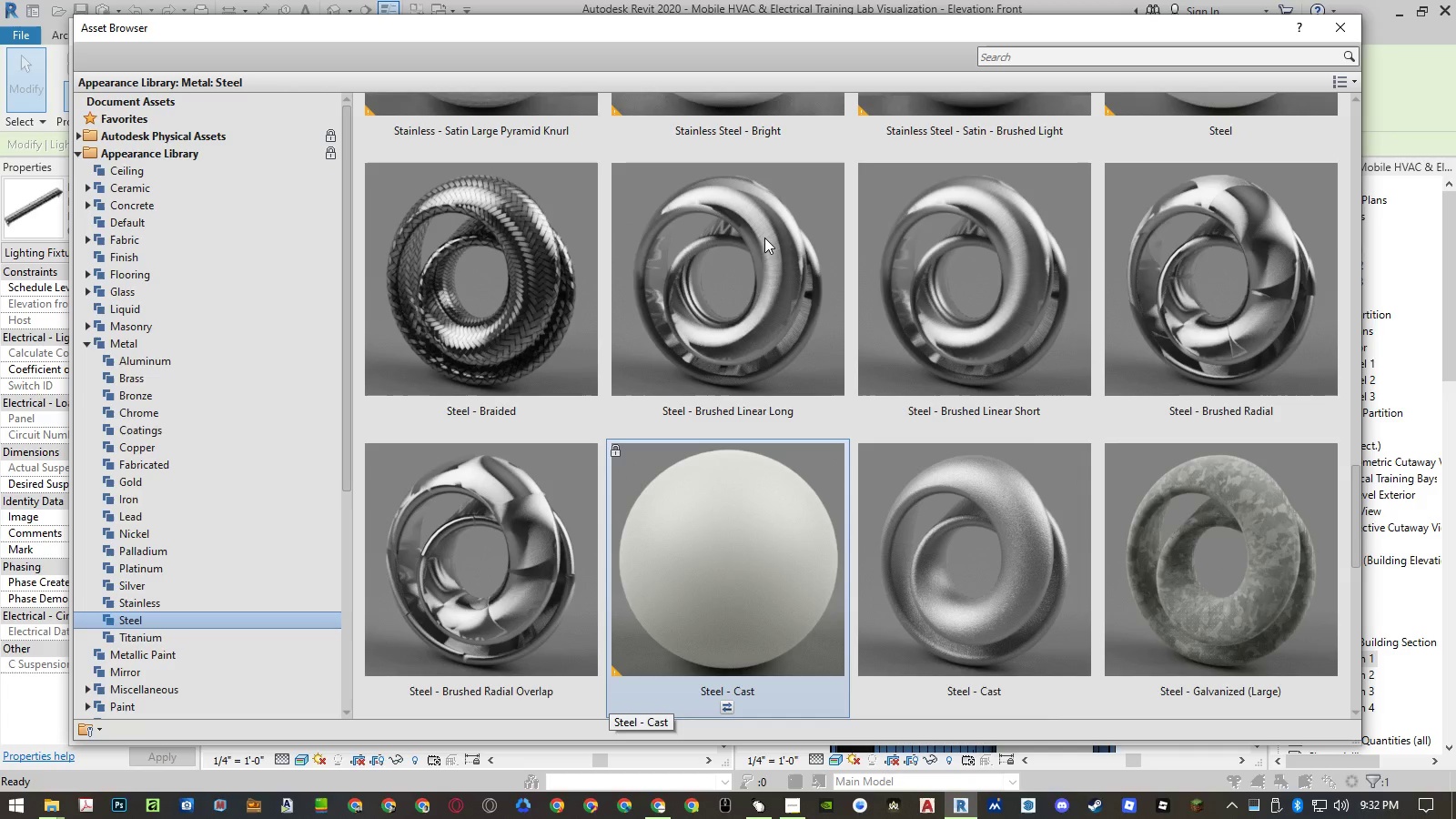 
key(ArrowDown)
 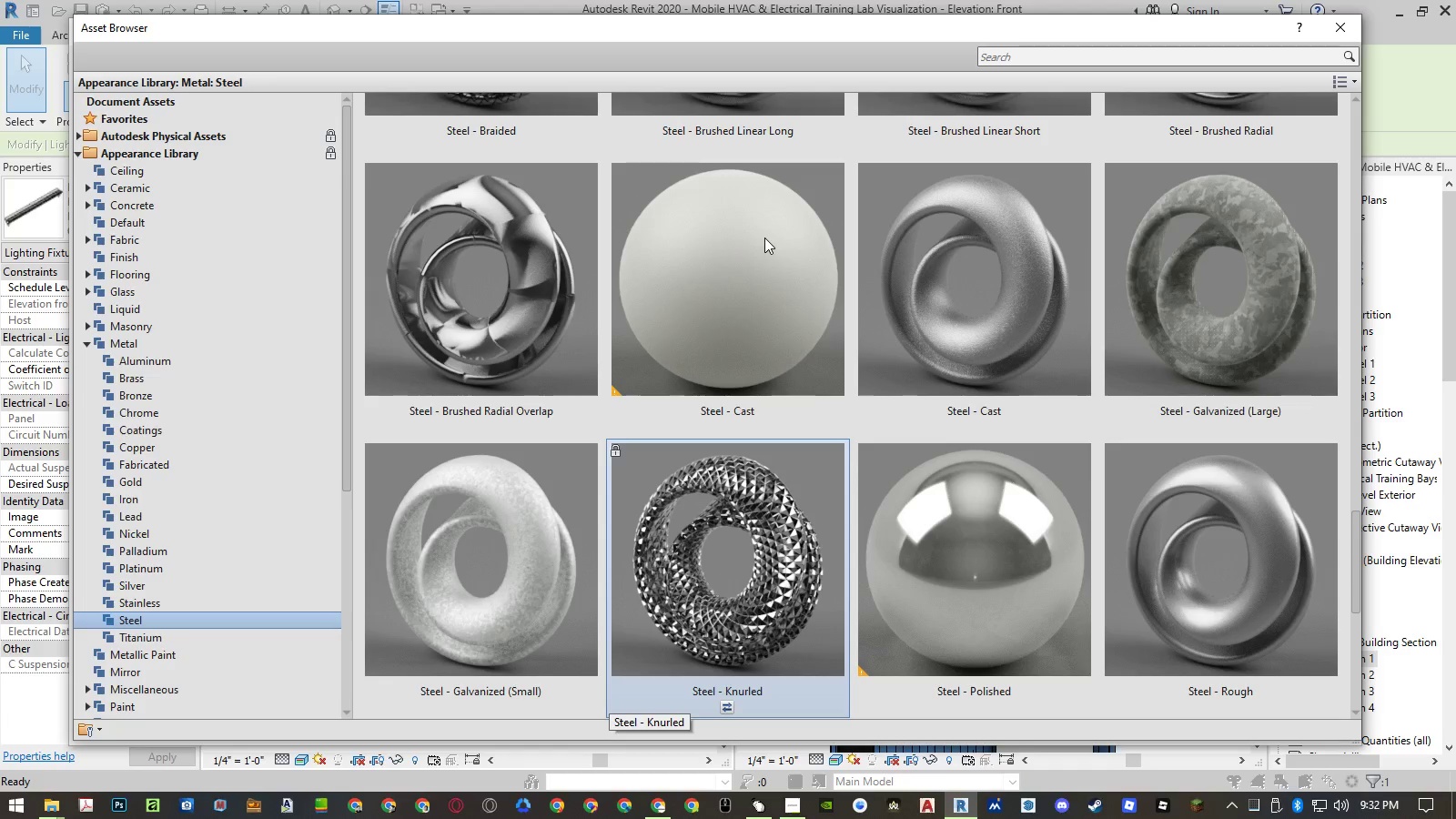 
key(ArrowLeft)
 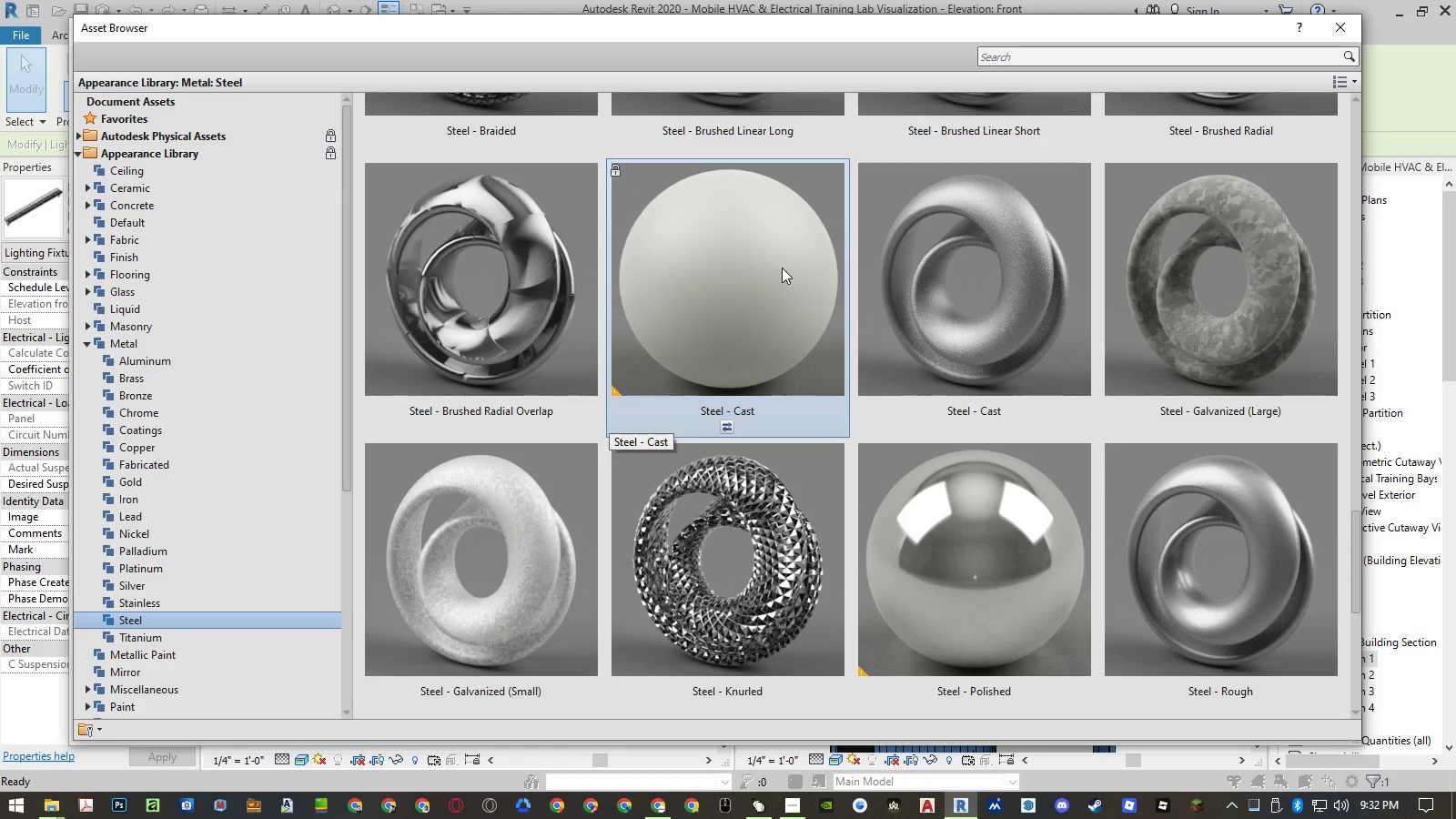 
key(ArrowDown)
 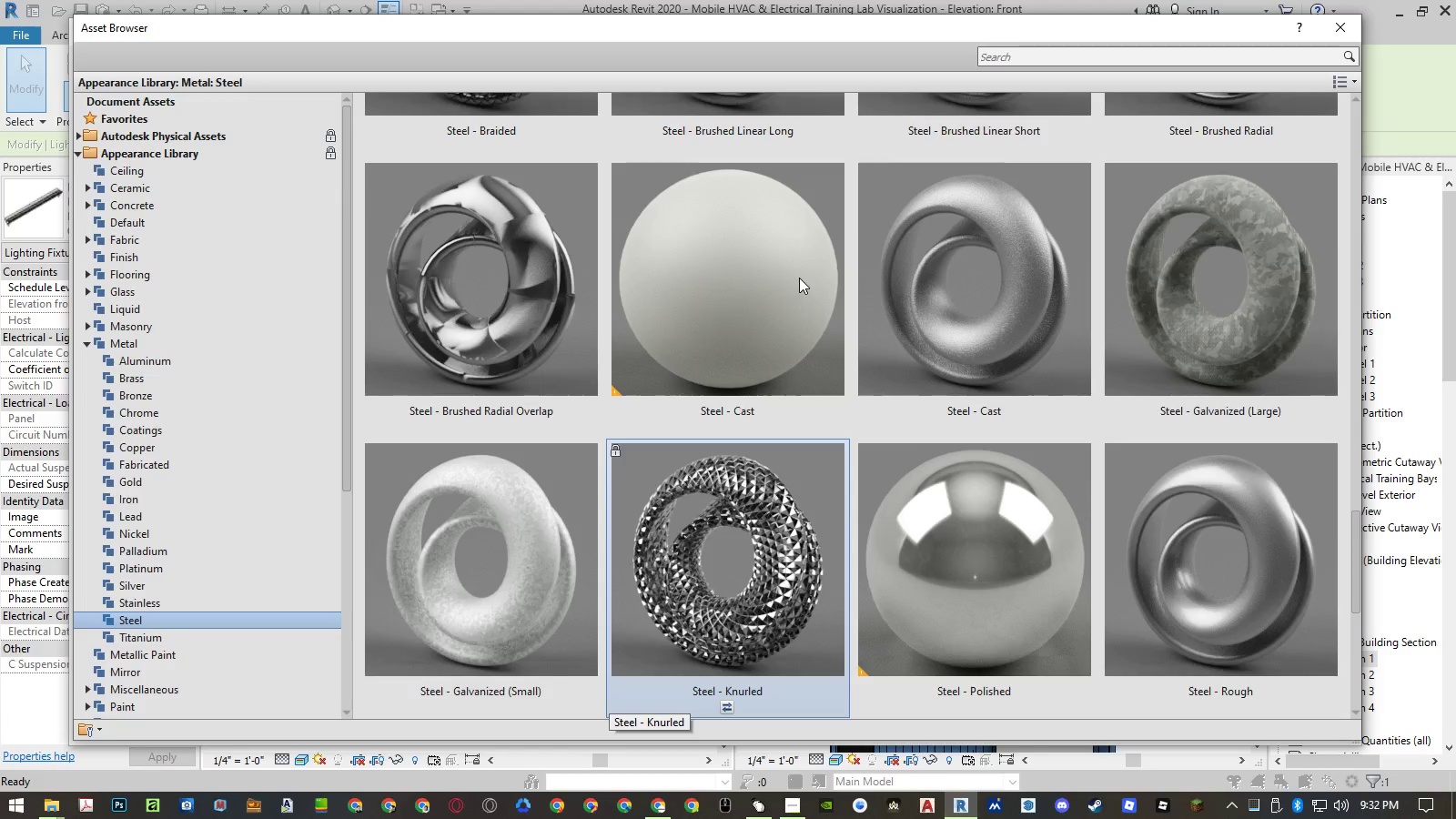 
key(ArrowDown)
 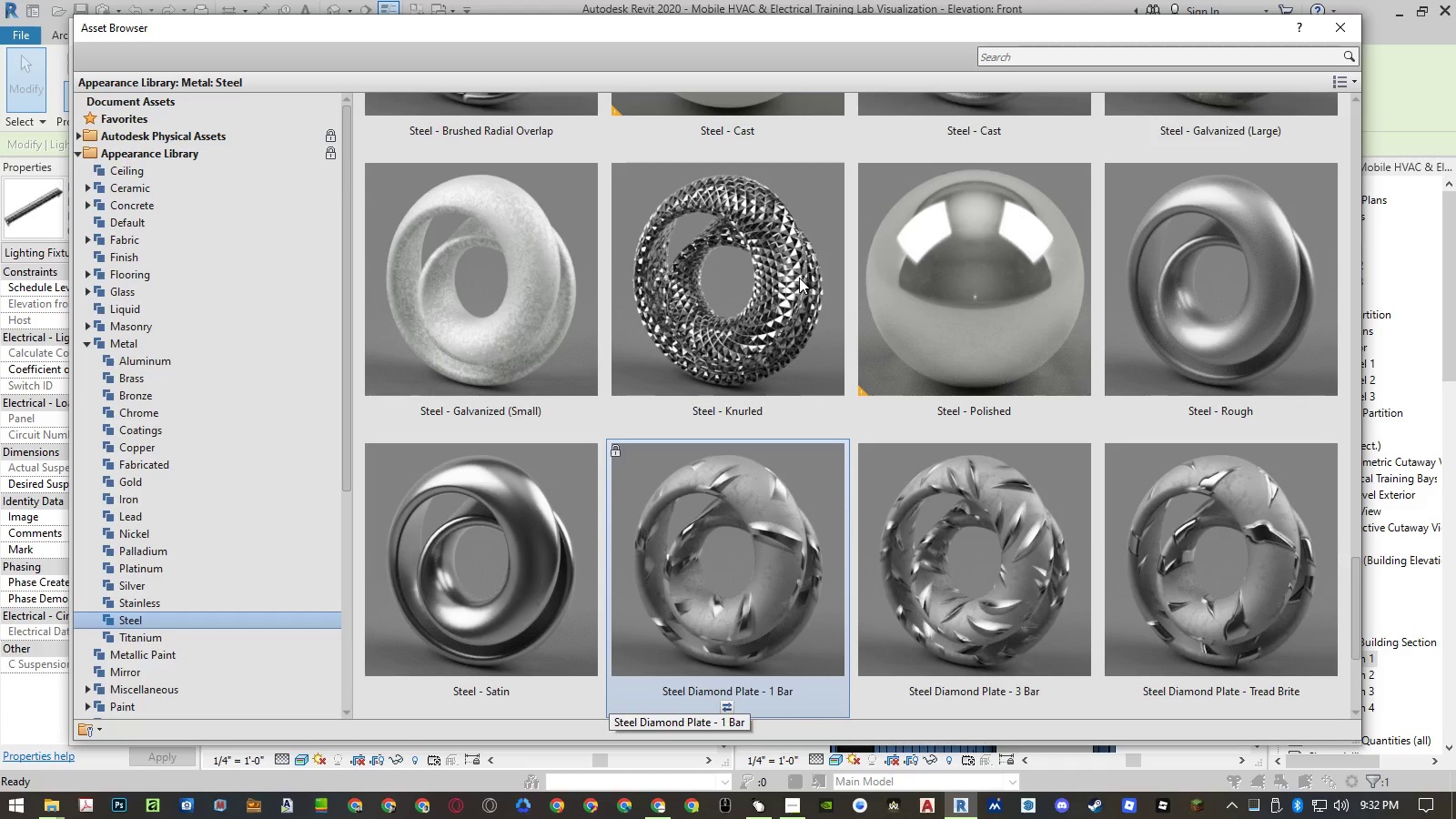 
key(ArrowDown)
 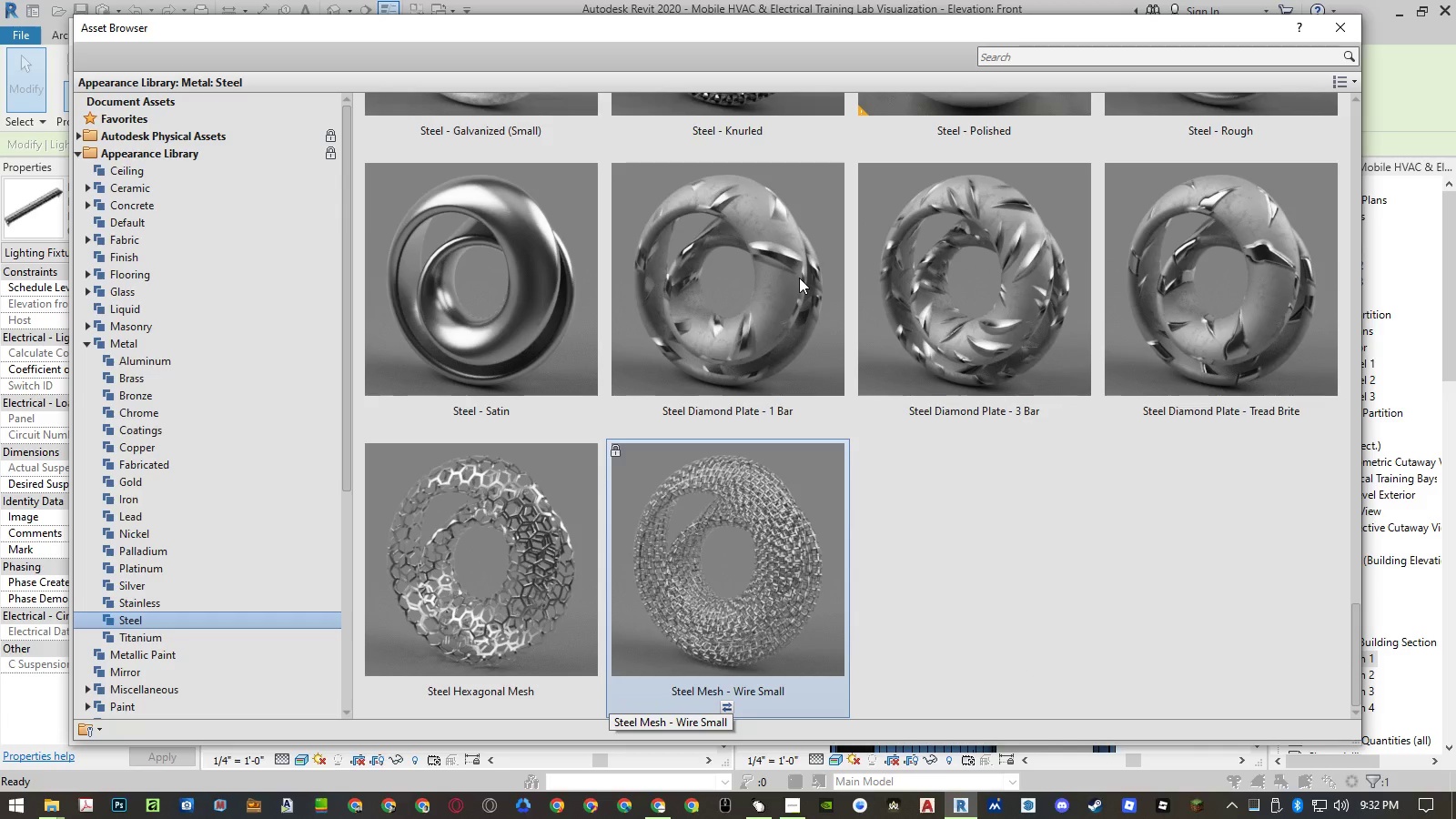 
key(ArrowUp)
 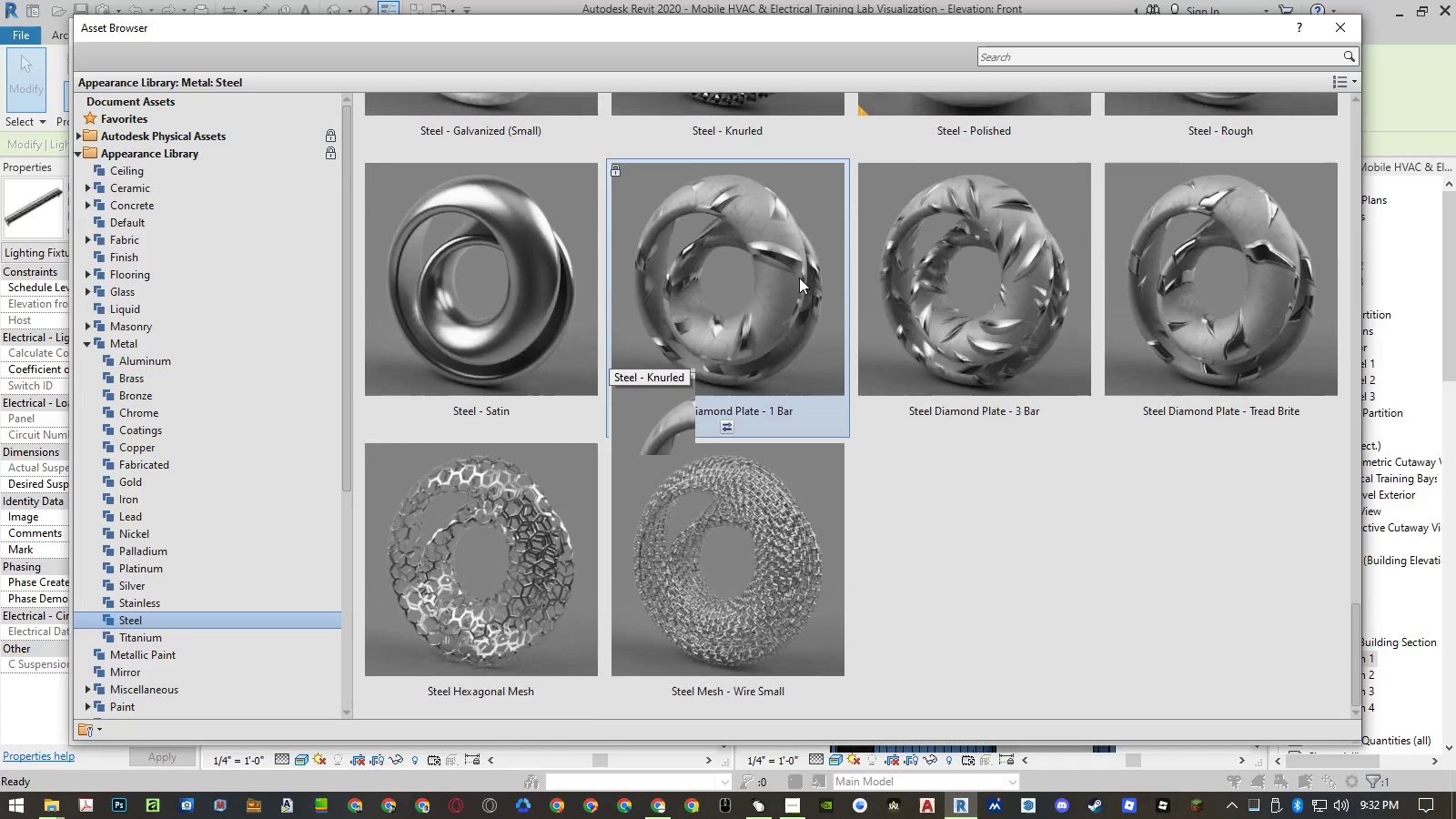 
key(ArrowUp)
 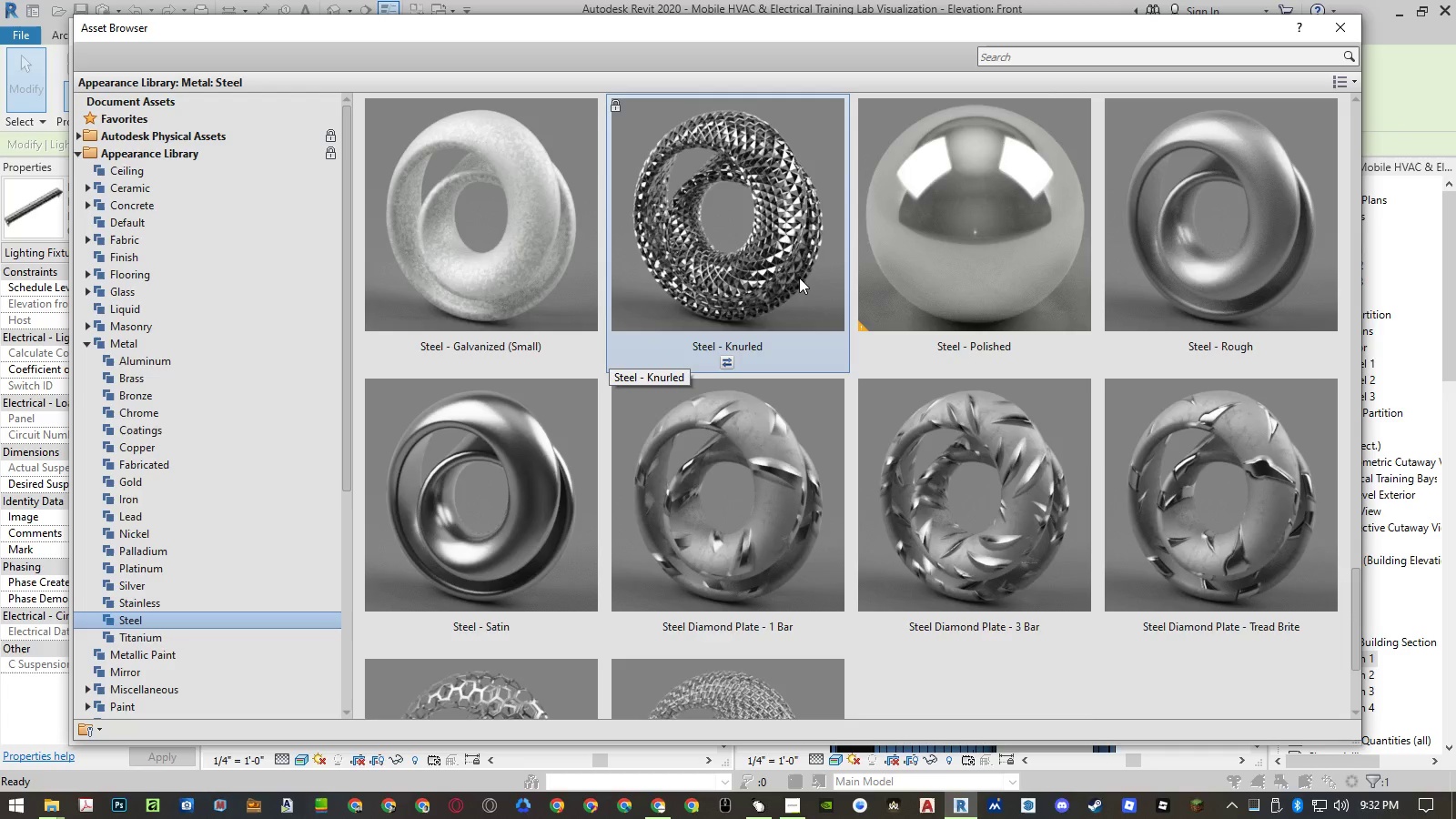 
key(ArrowUp)
 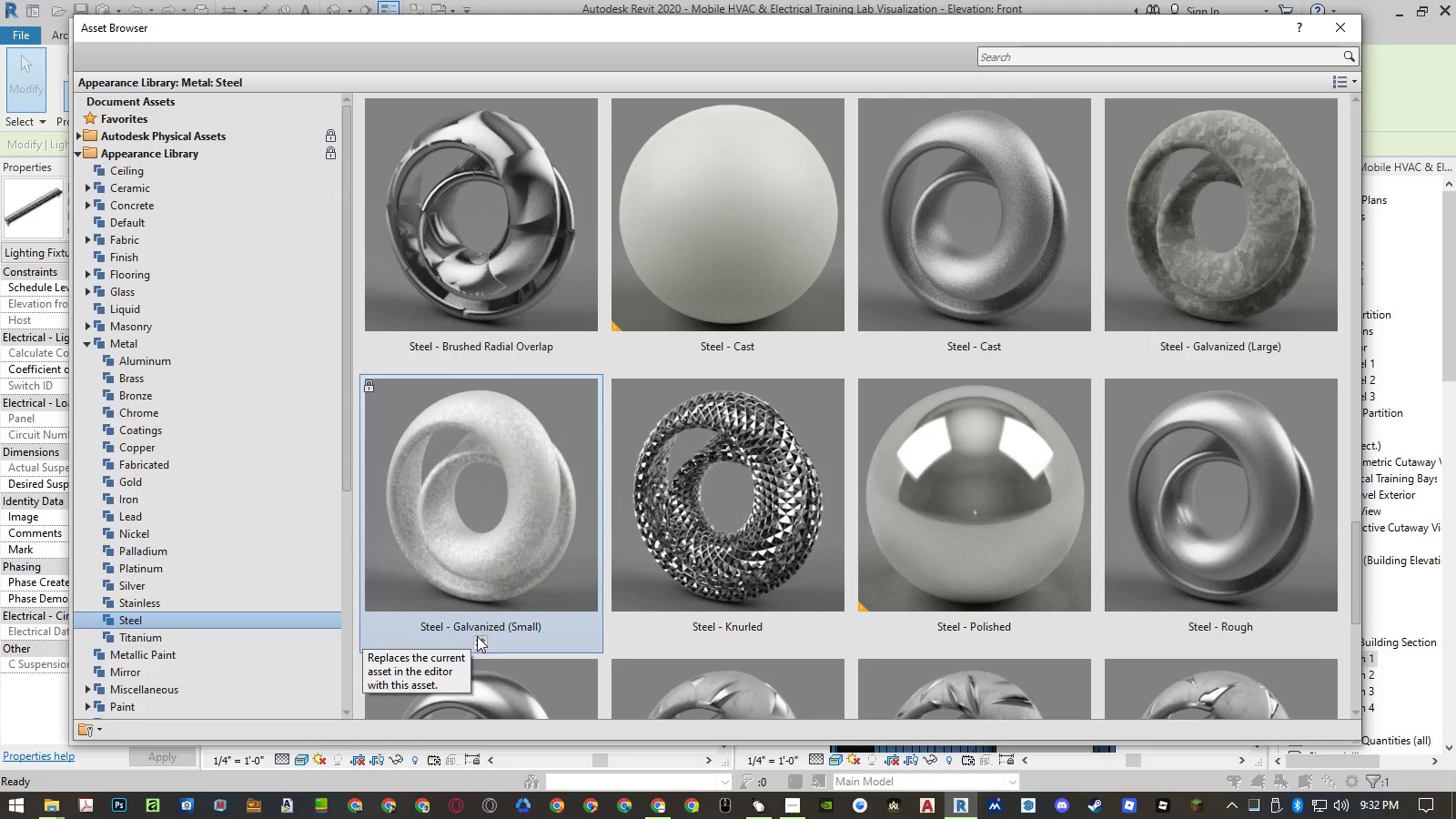 
wait(5.2)
 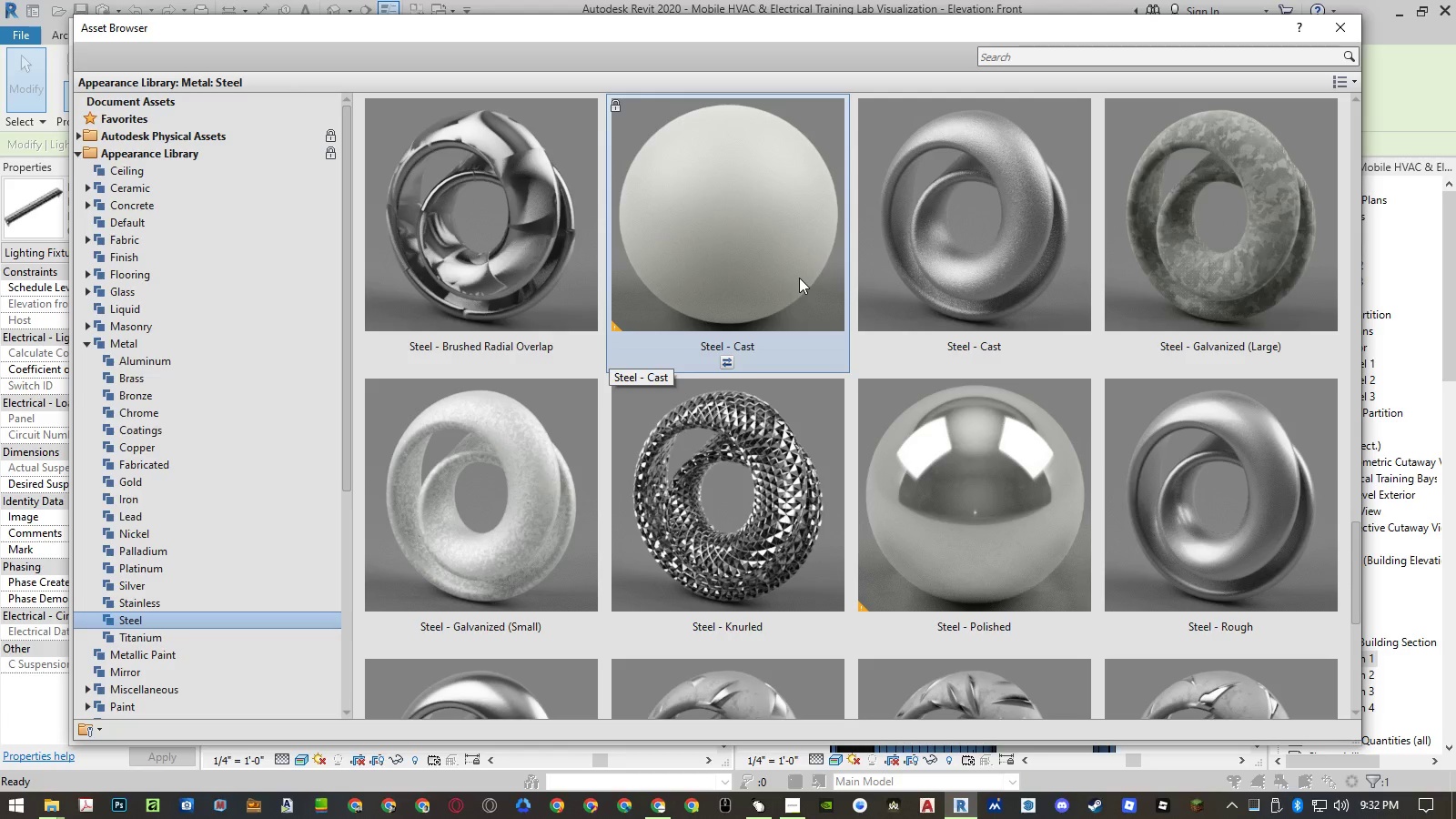 
left_click([477, 636])
 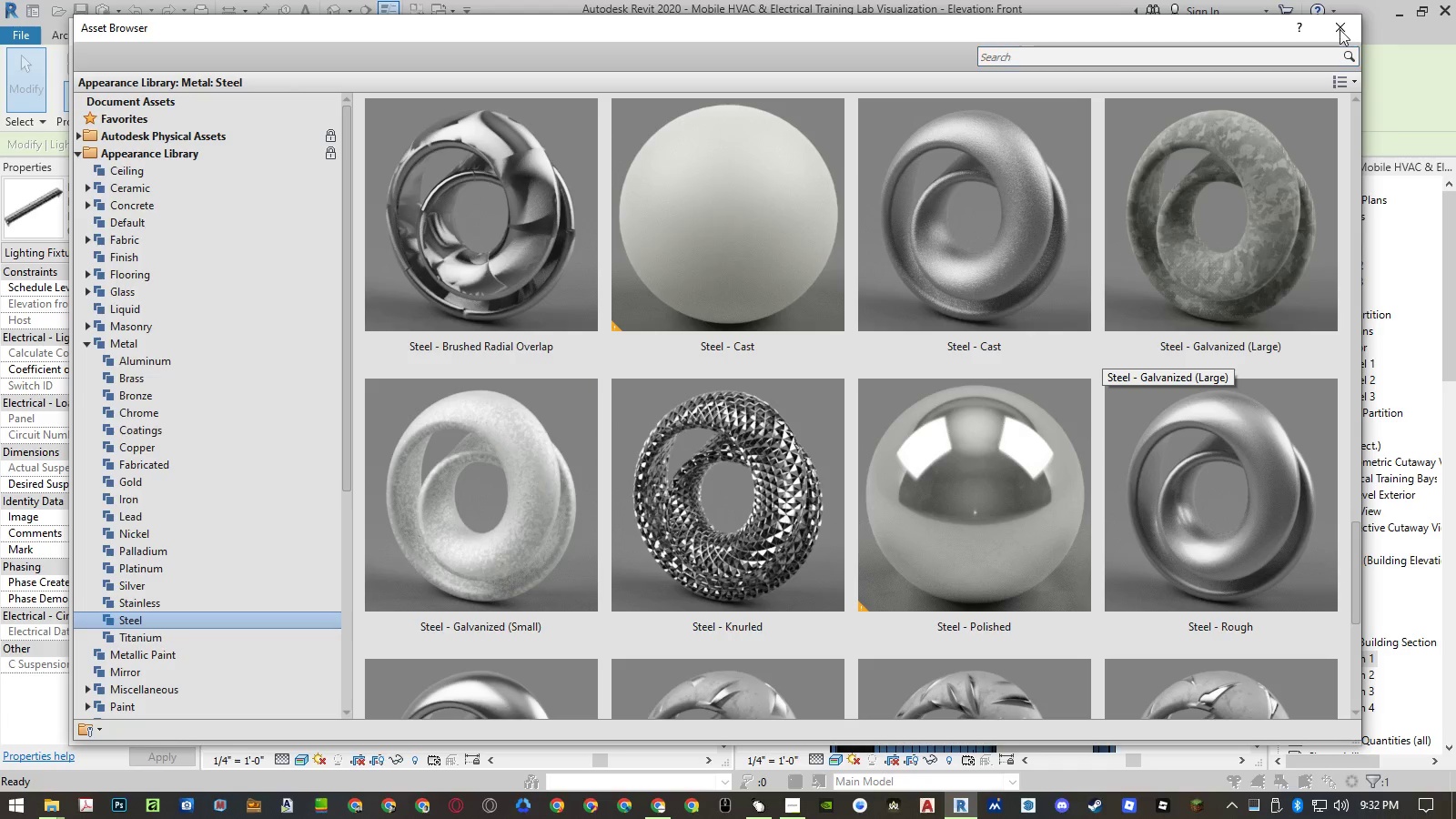 
left_click([1340, 29])
 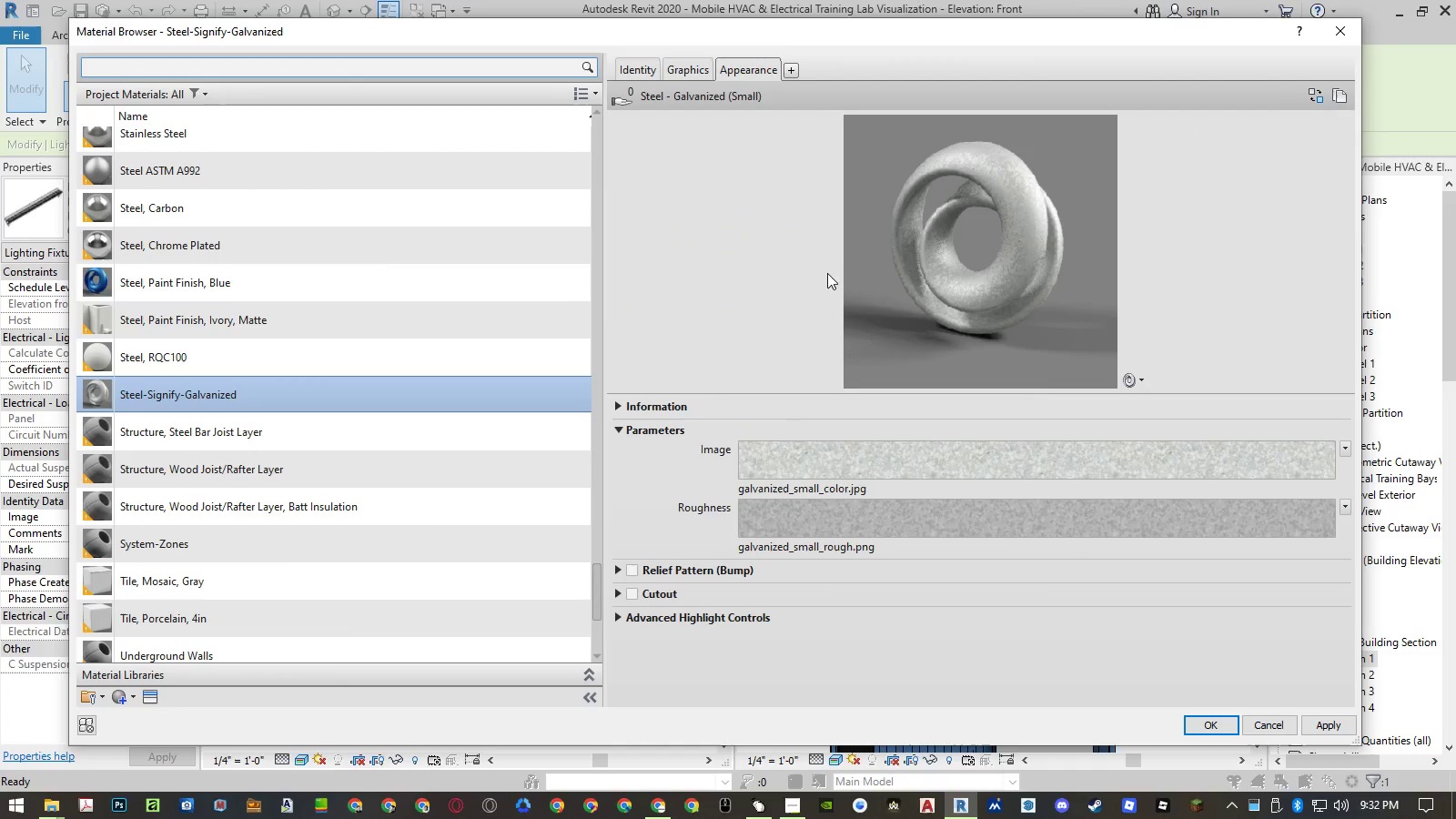 
mouse_move([414, 314])
 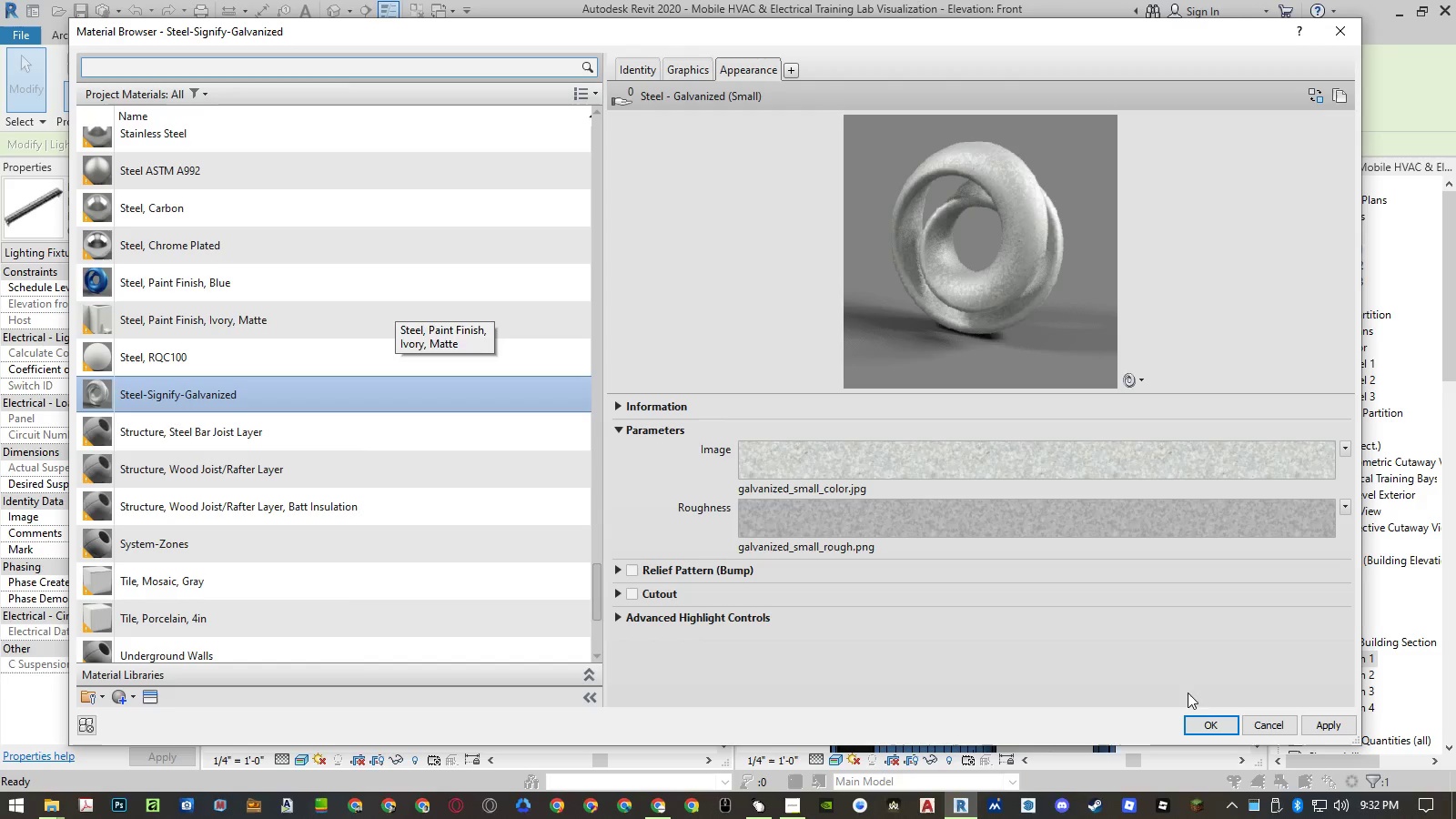 
left_click([1199, 725])
 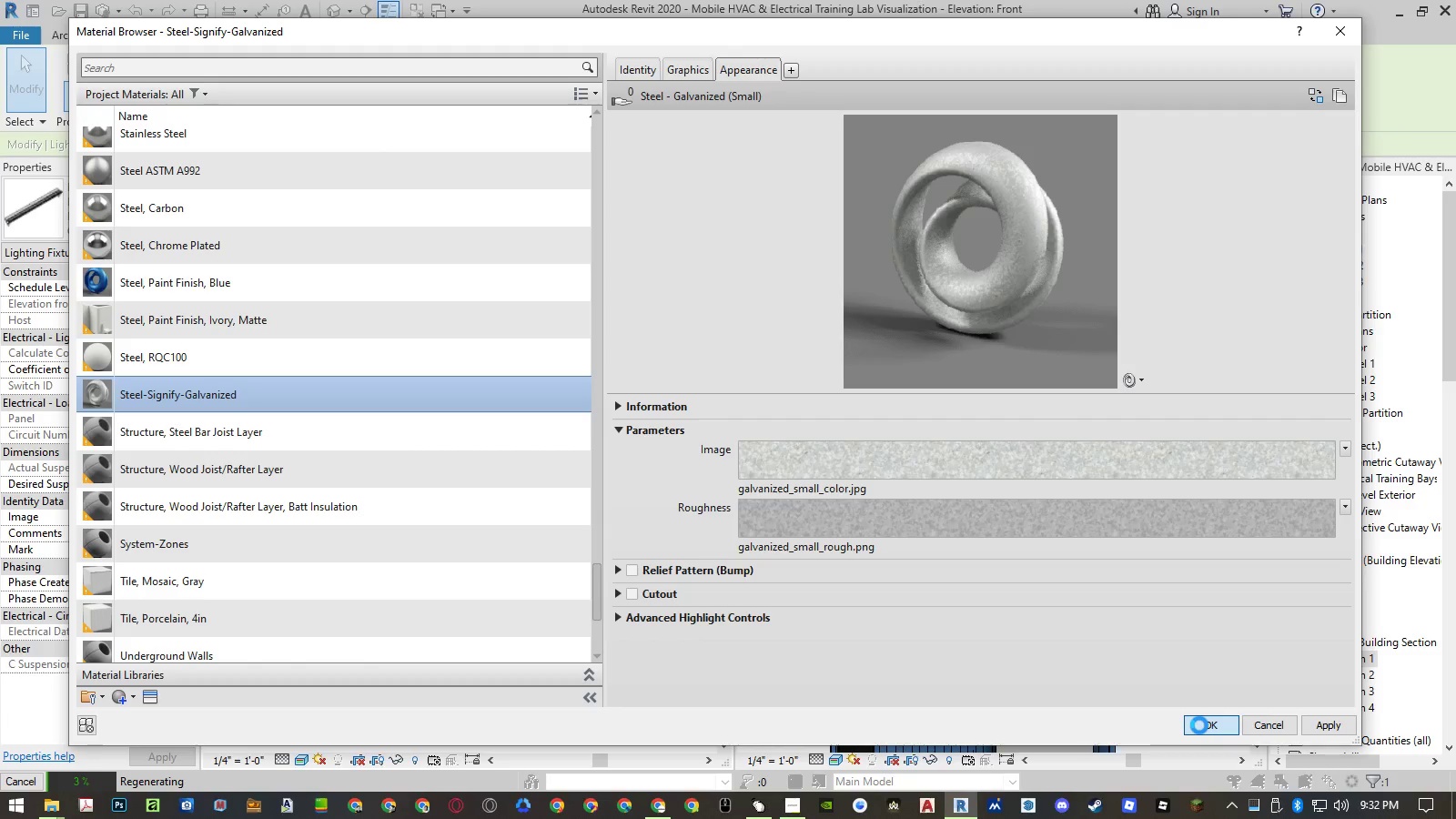 
wait(8.69)
 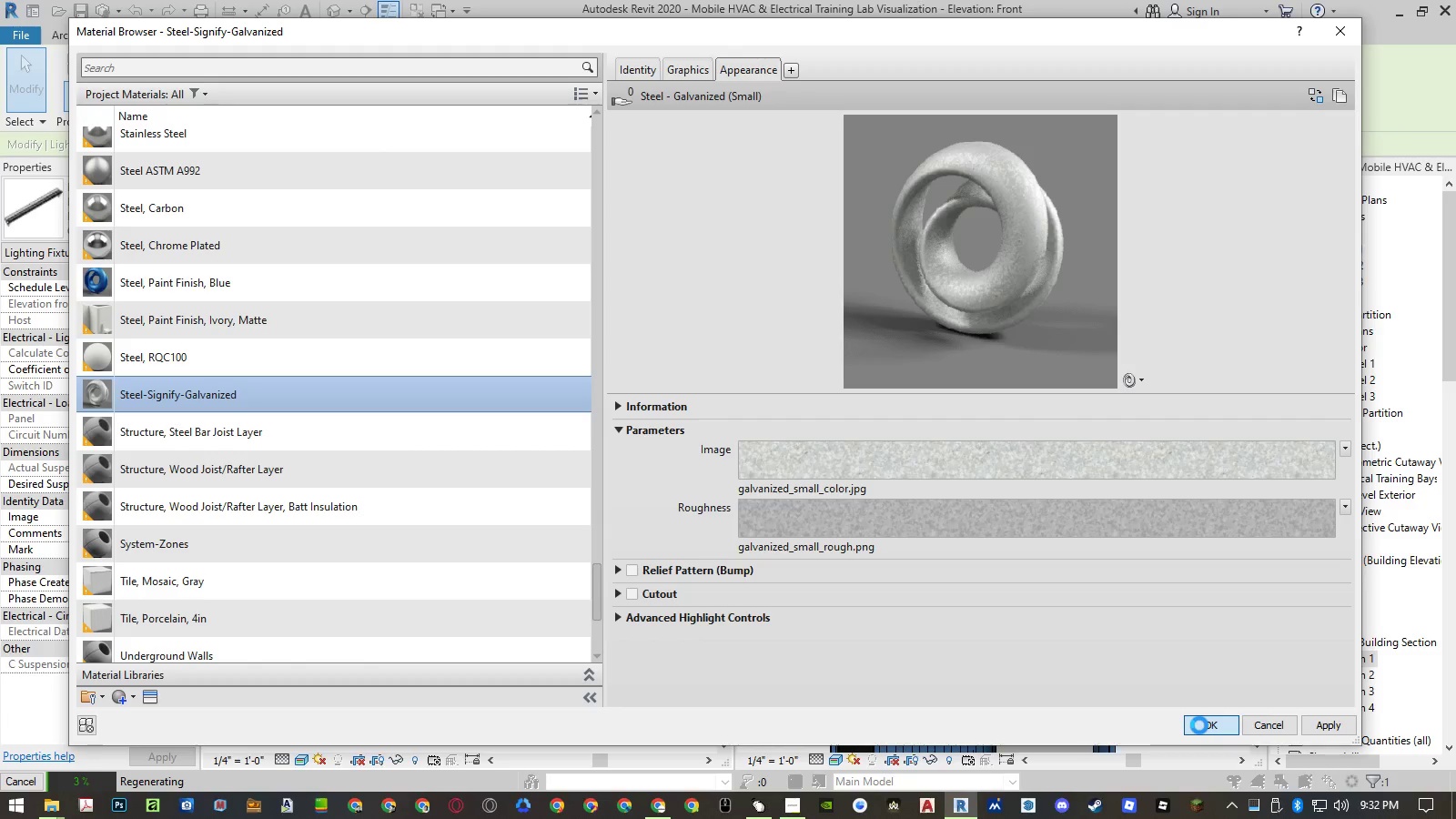 
left_click([983, 638])
 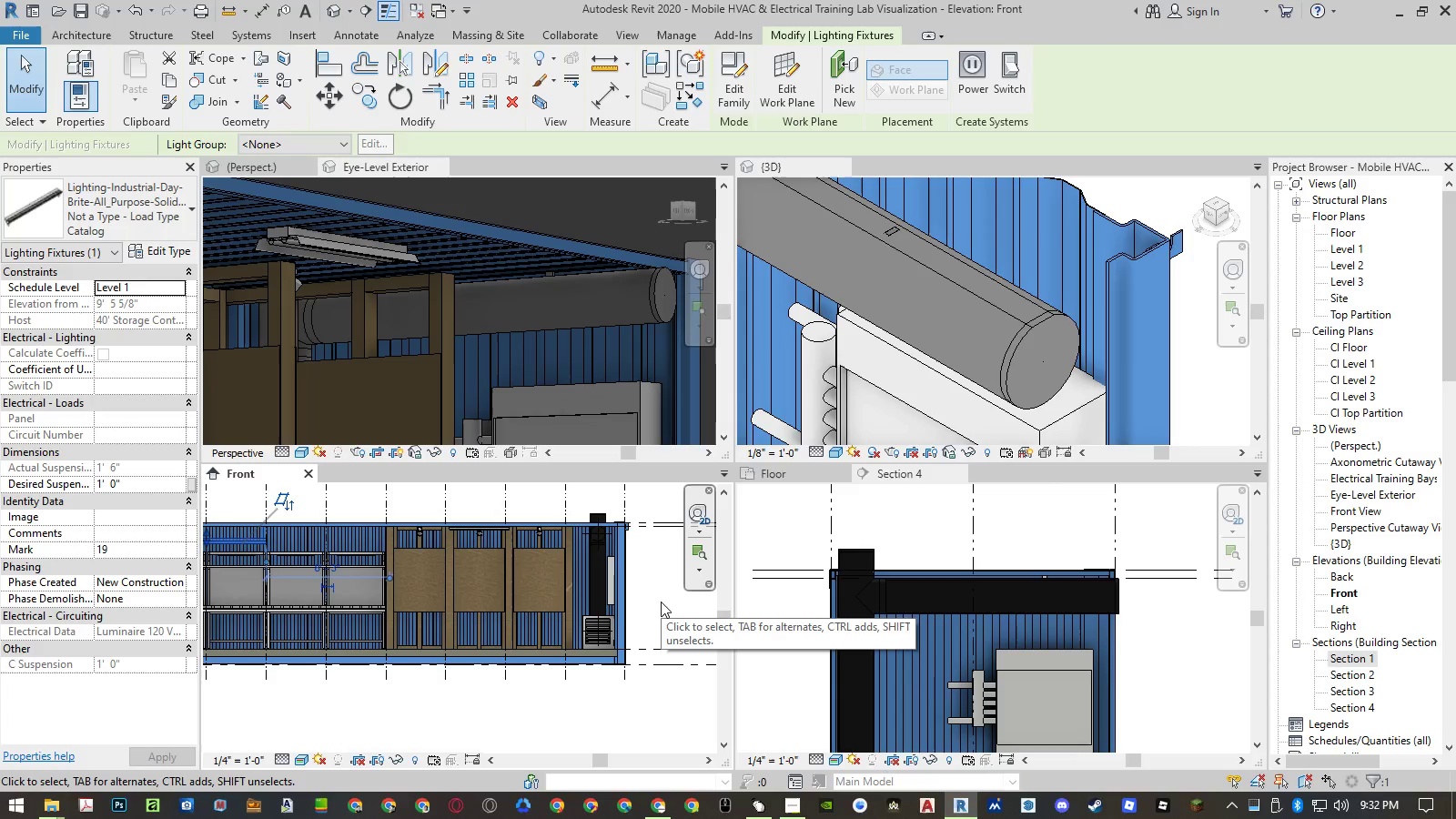 
left_click([659, 608])
 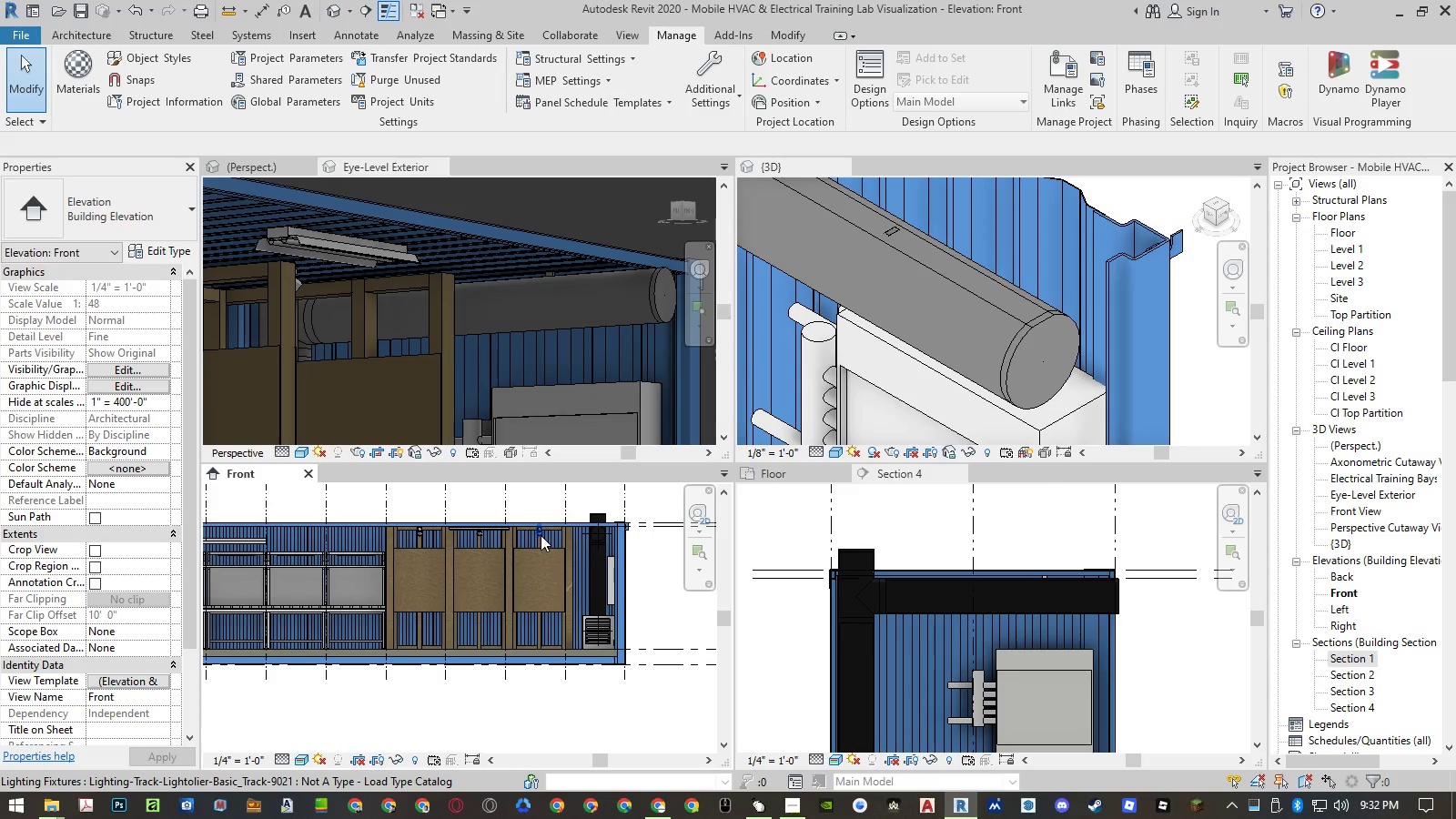 
left_click([541, 535])
 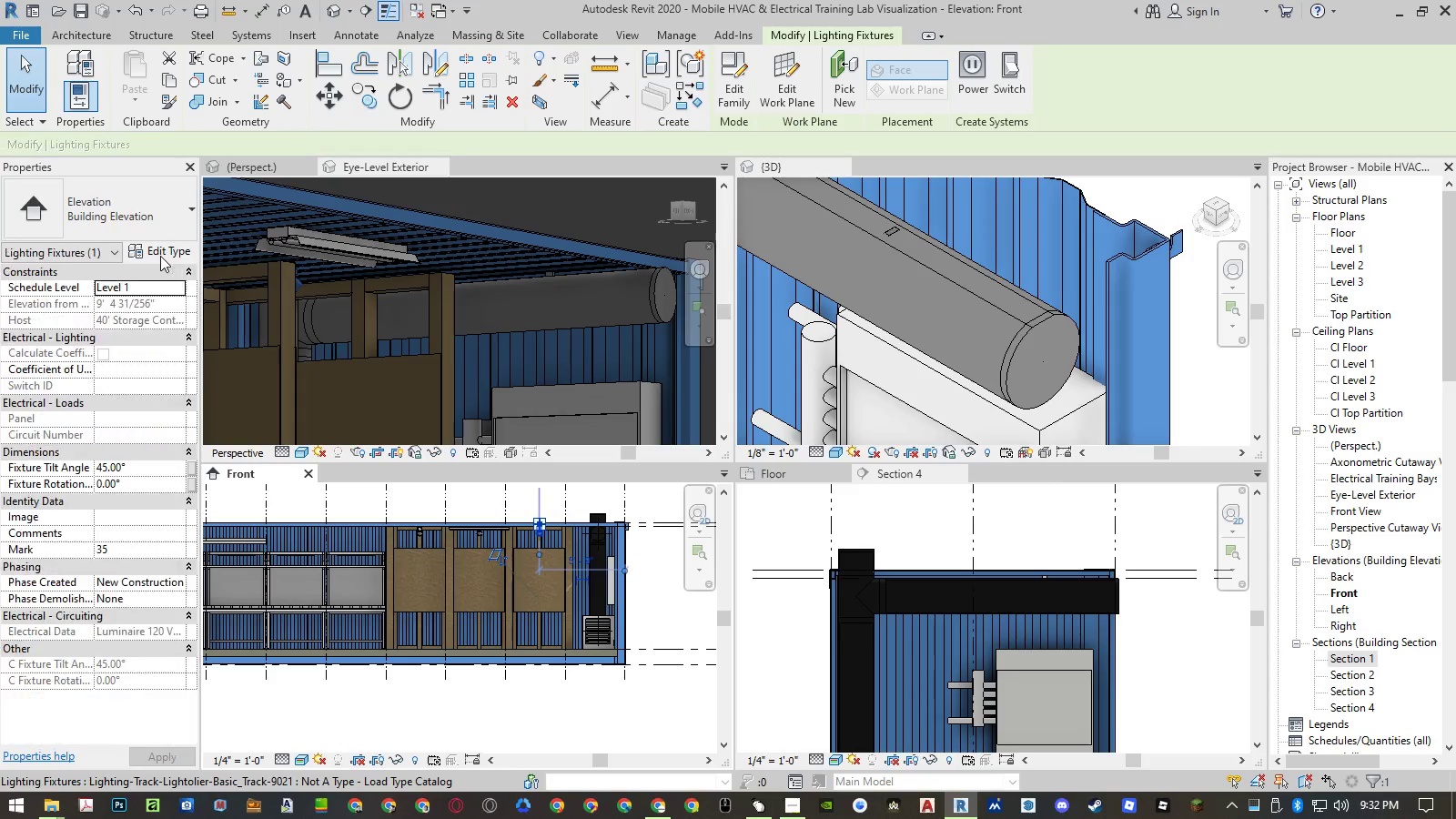 
left_click([162, 250])
 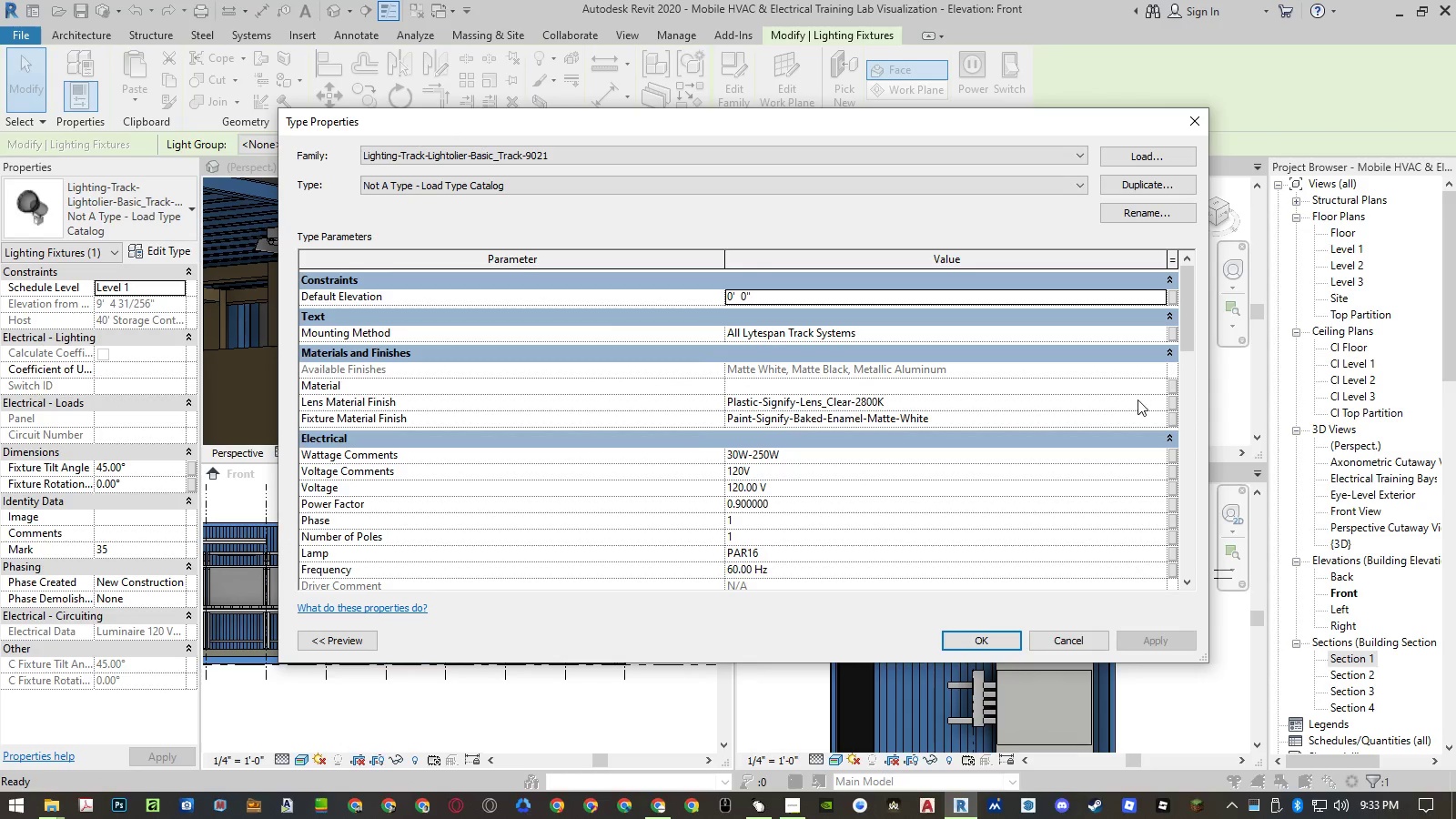 
left_click([1158, 403])
 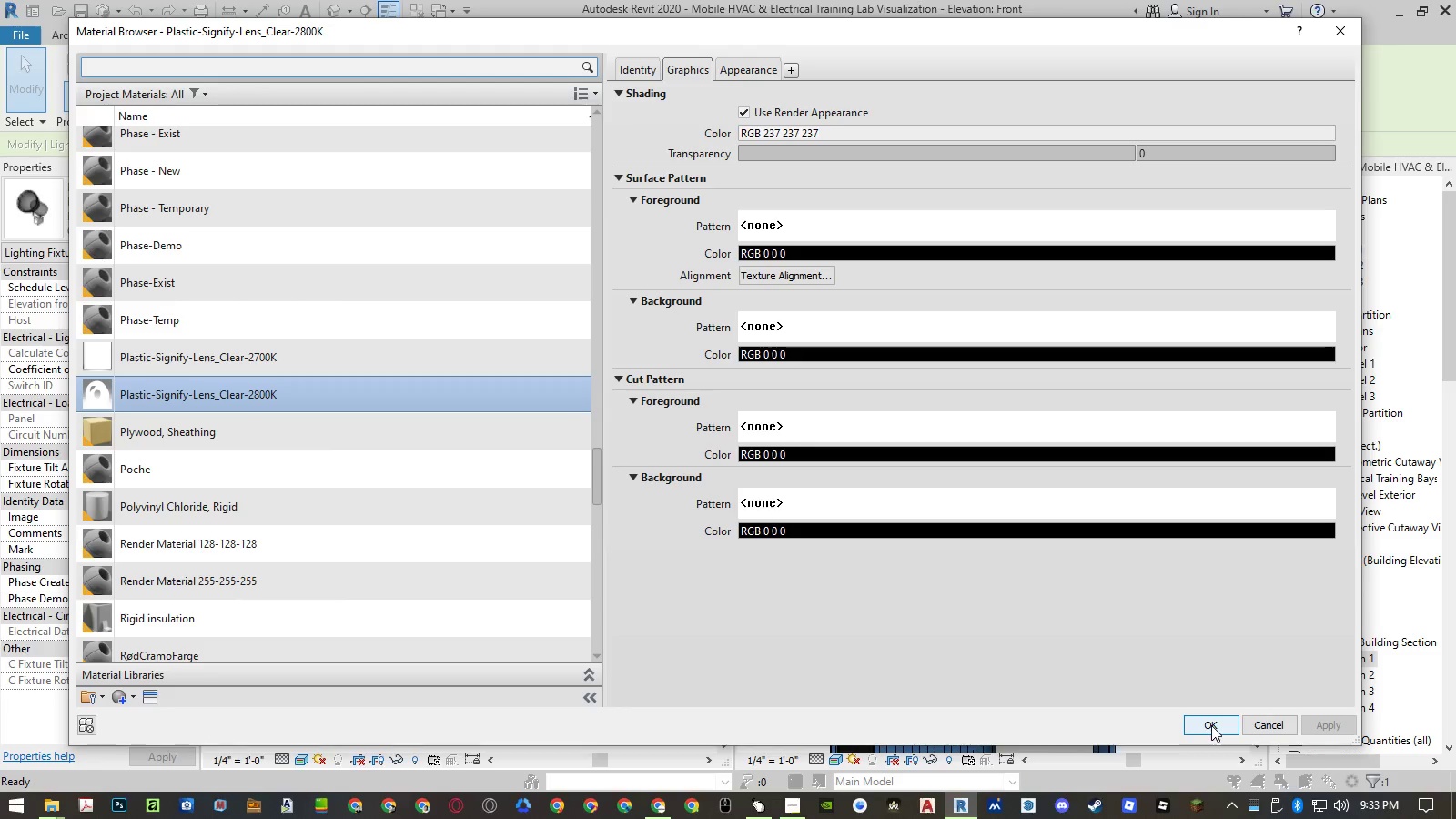 
left_click([1211, 725])
 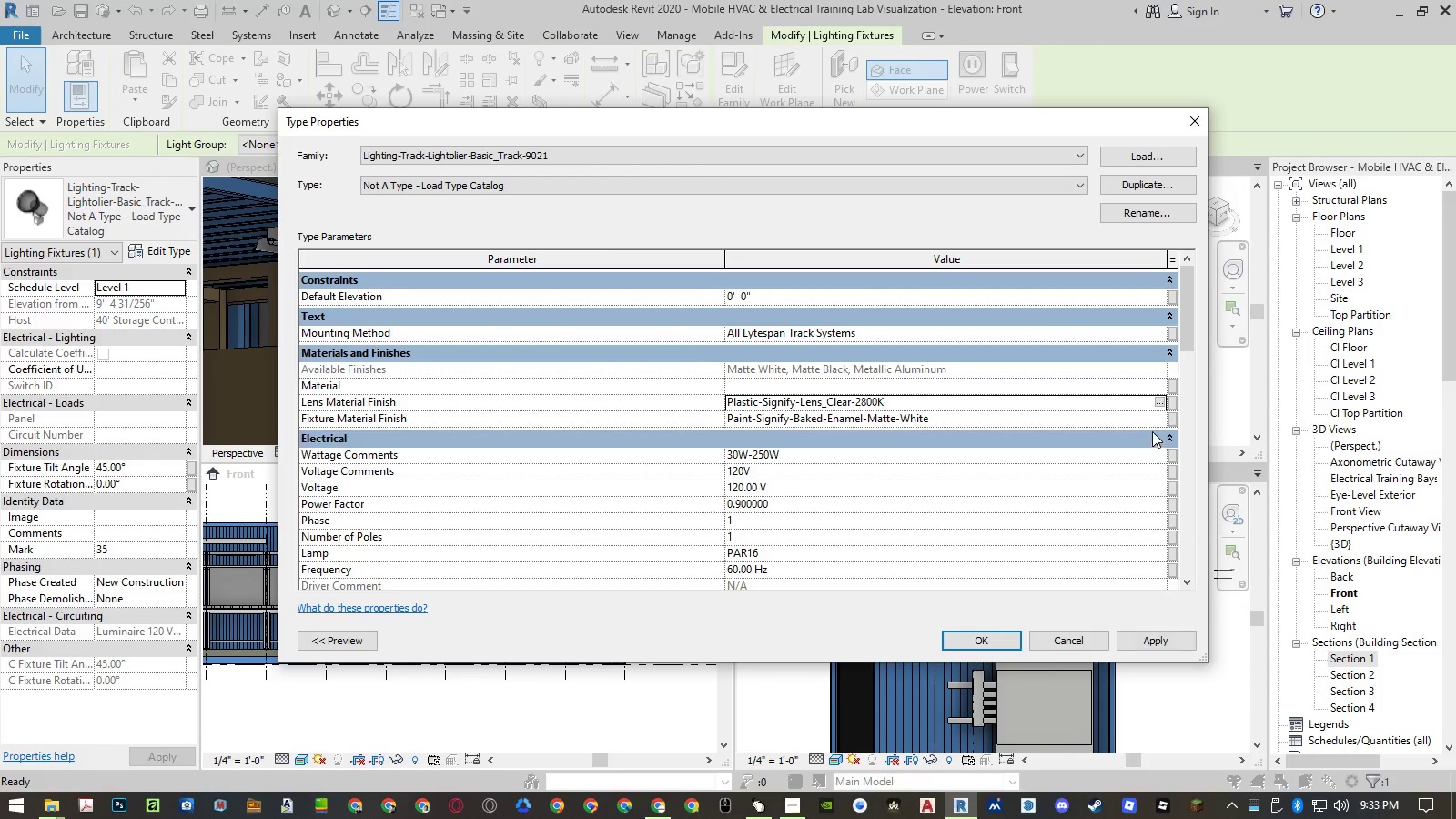 
left_click([1159, 417])
 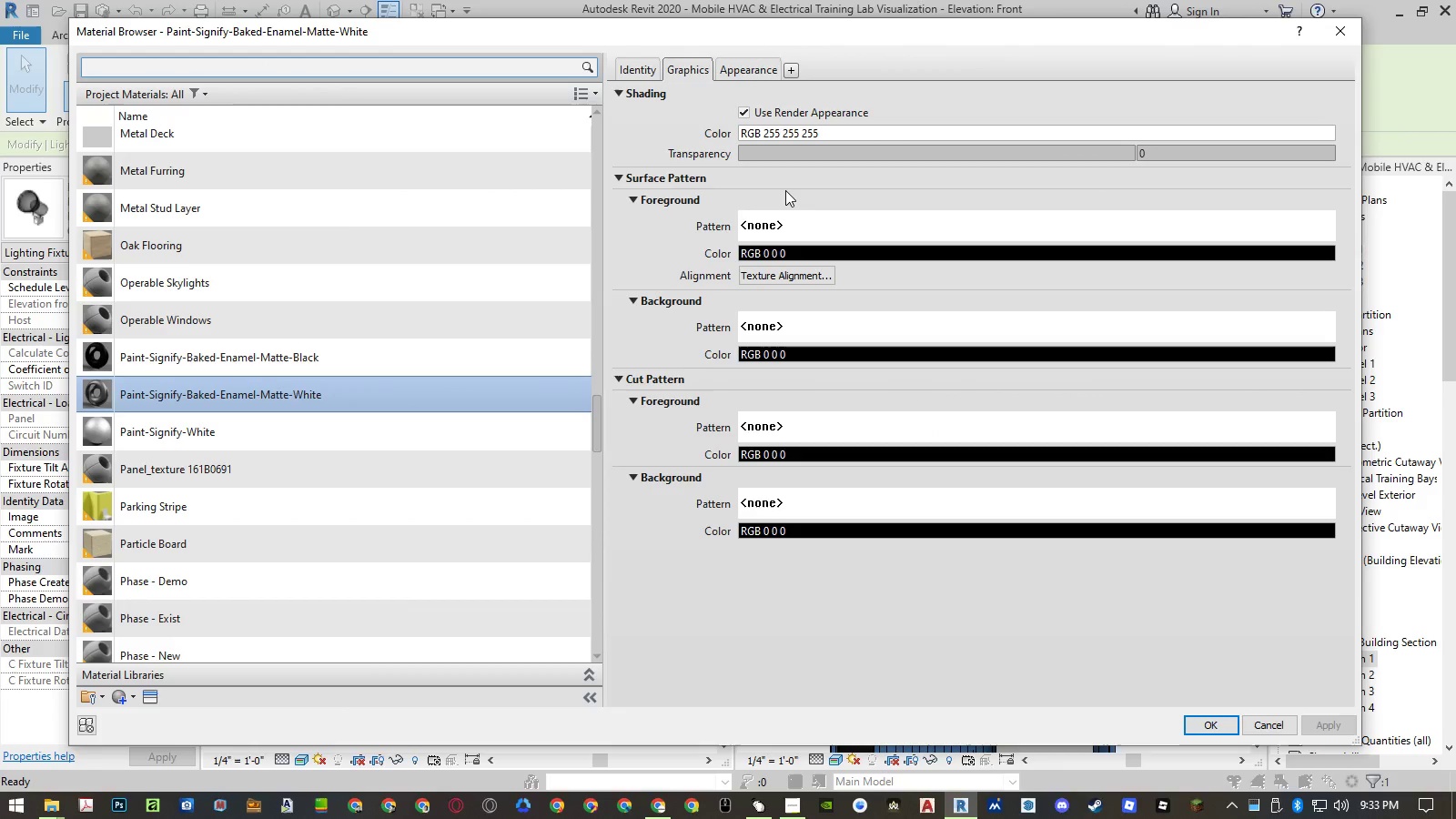 
wait(6.22)
 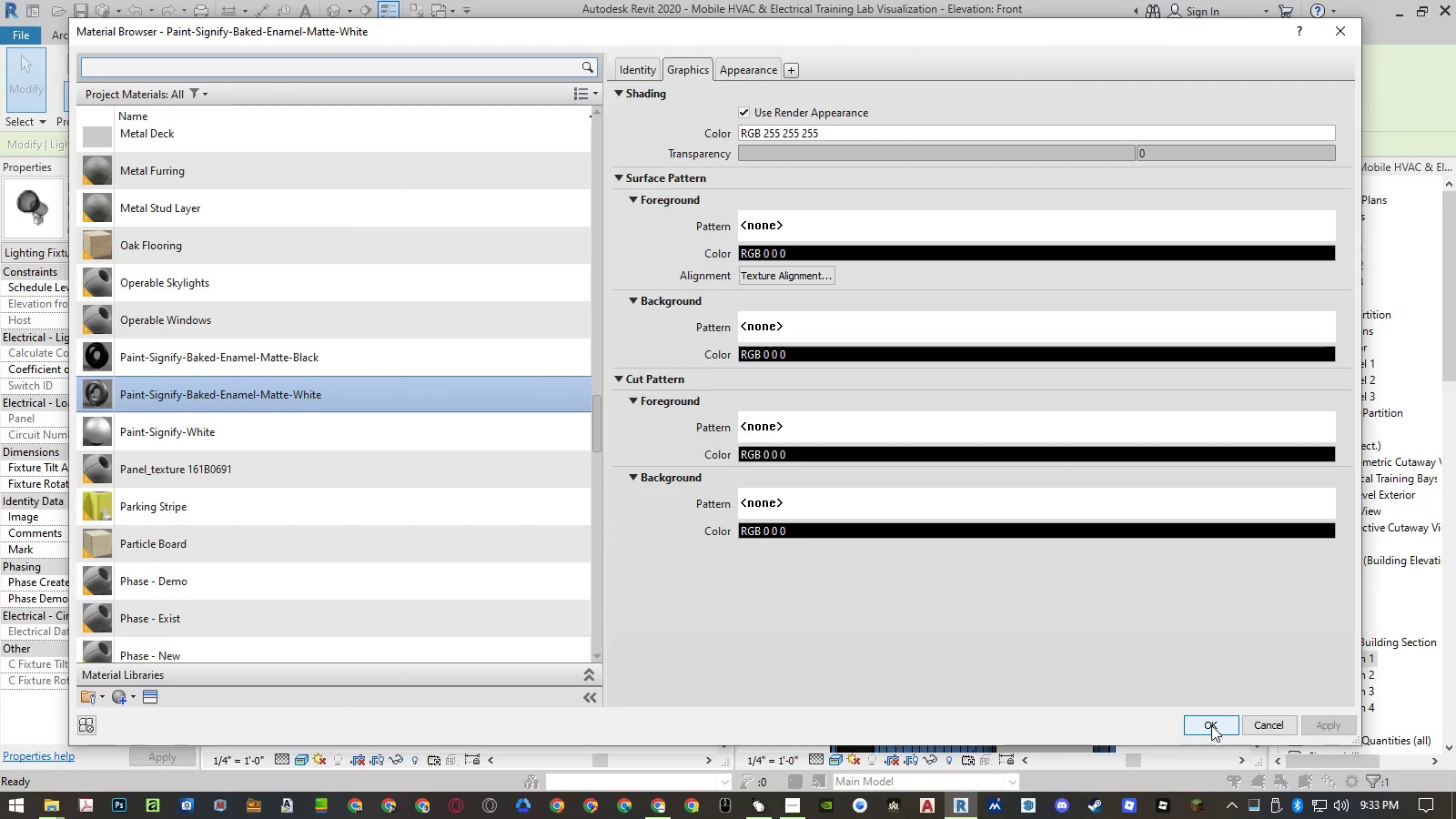 
left_click([1202, 721])
 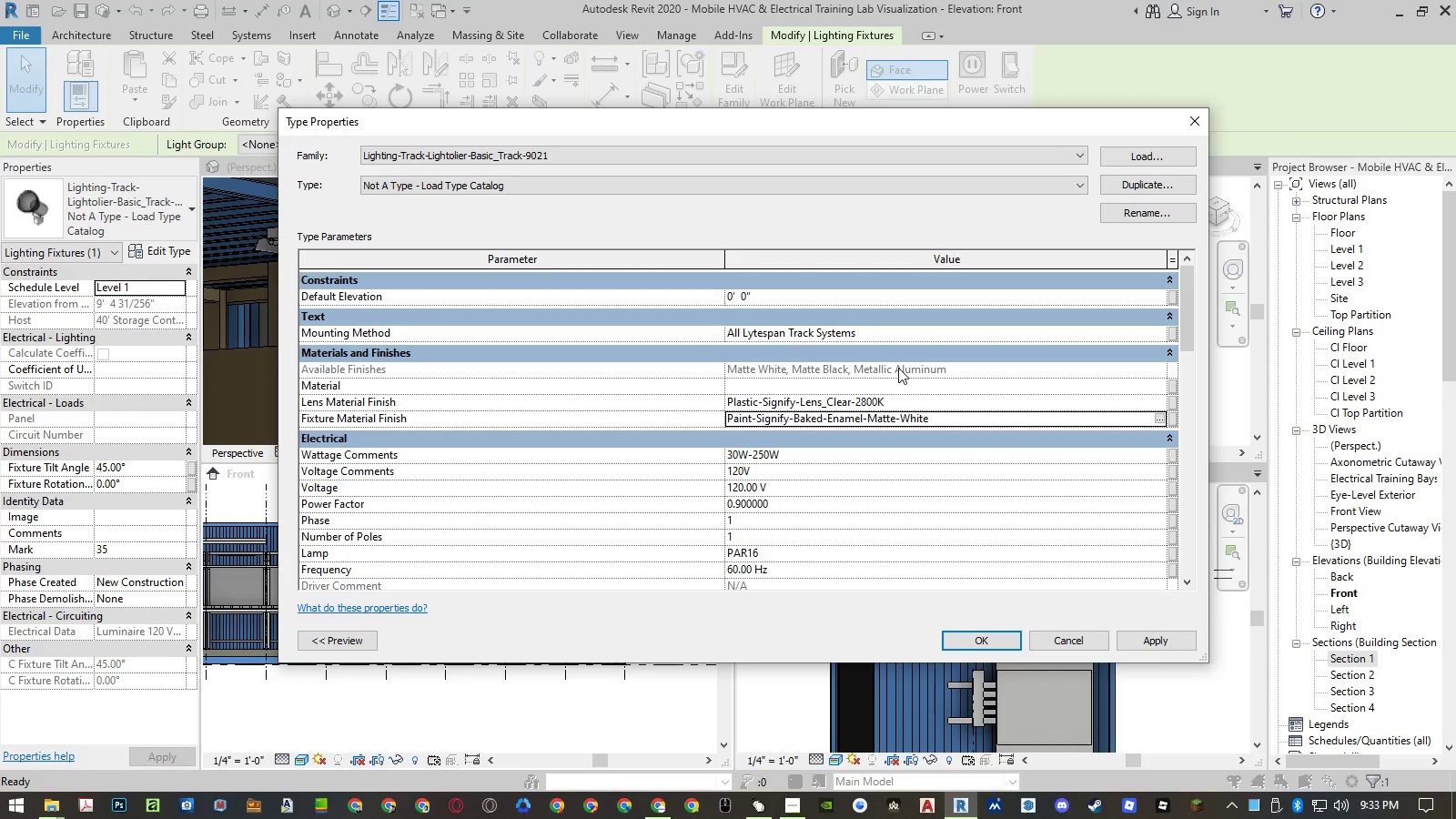 
left_click([898, 368])
 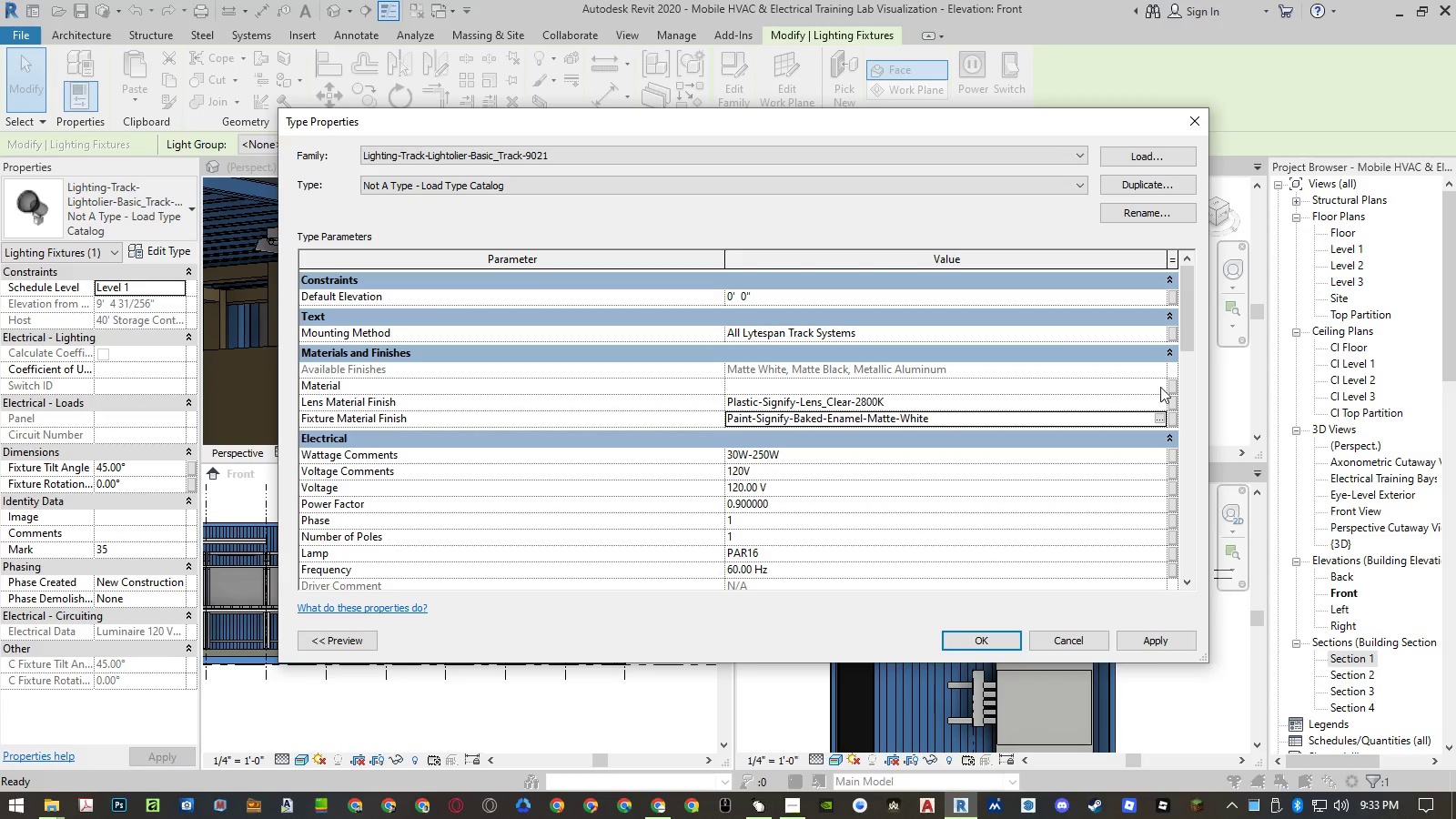 
left_click([1162, 387])
 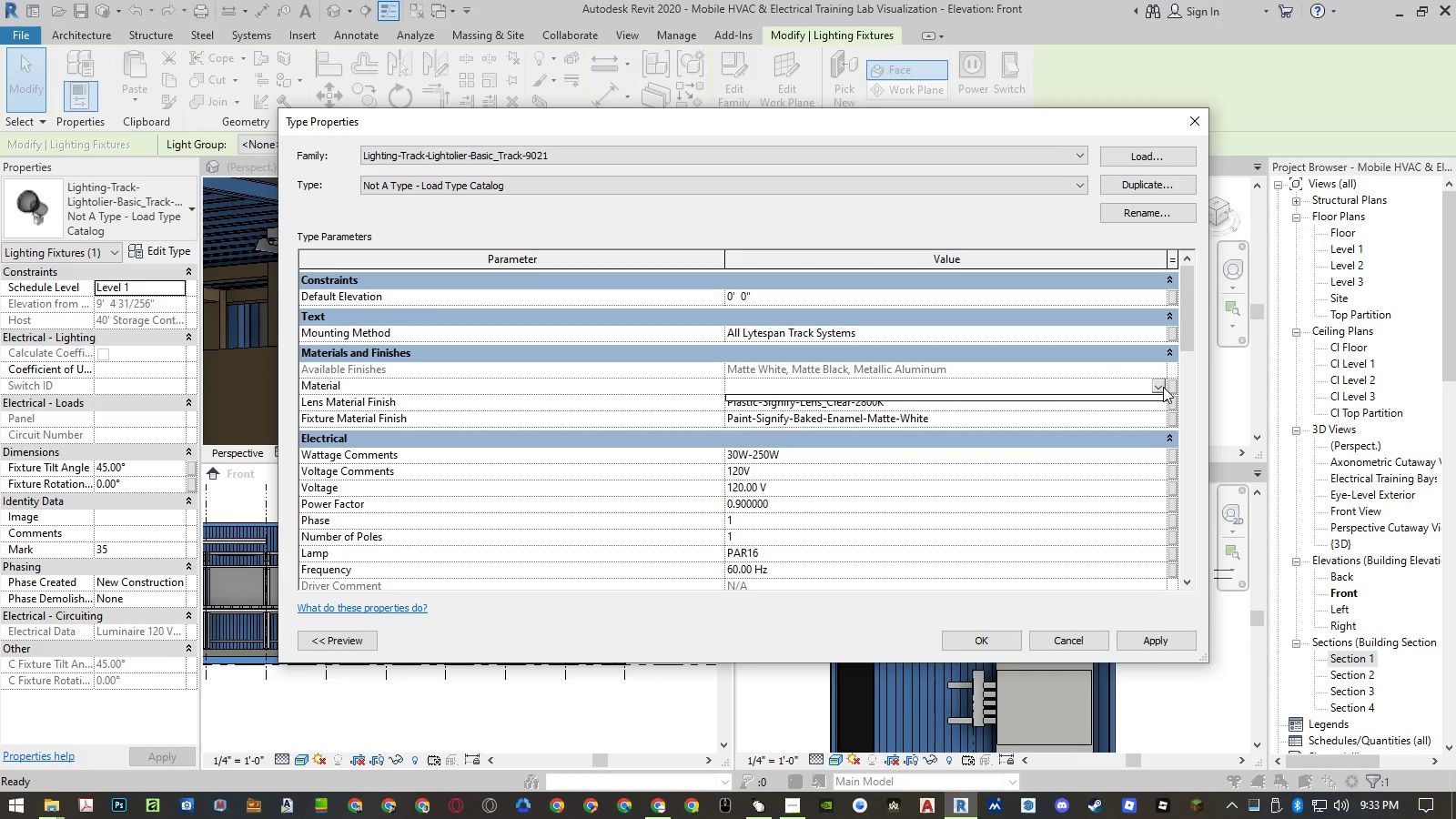 
left_click([1163, 387])
 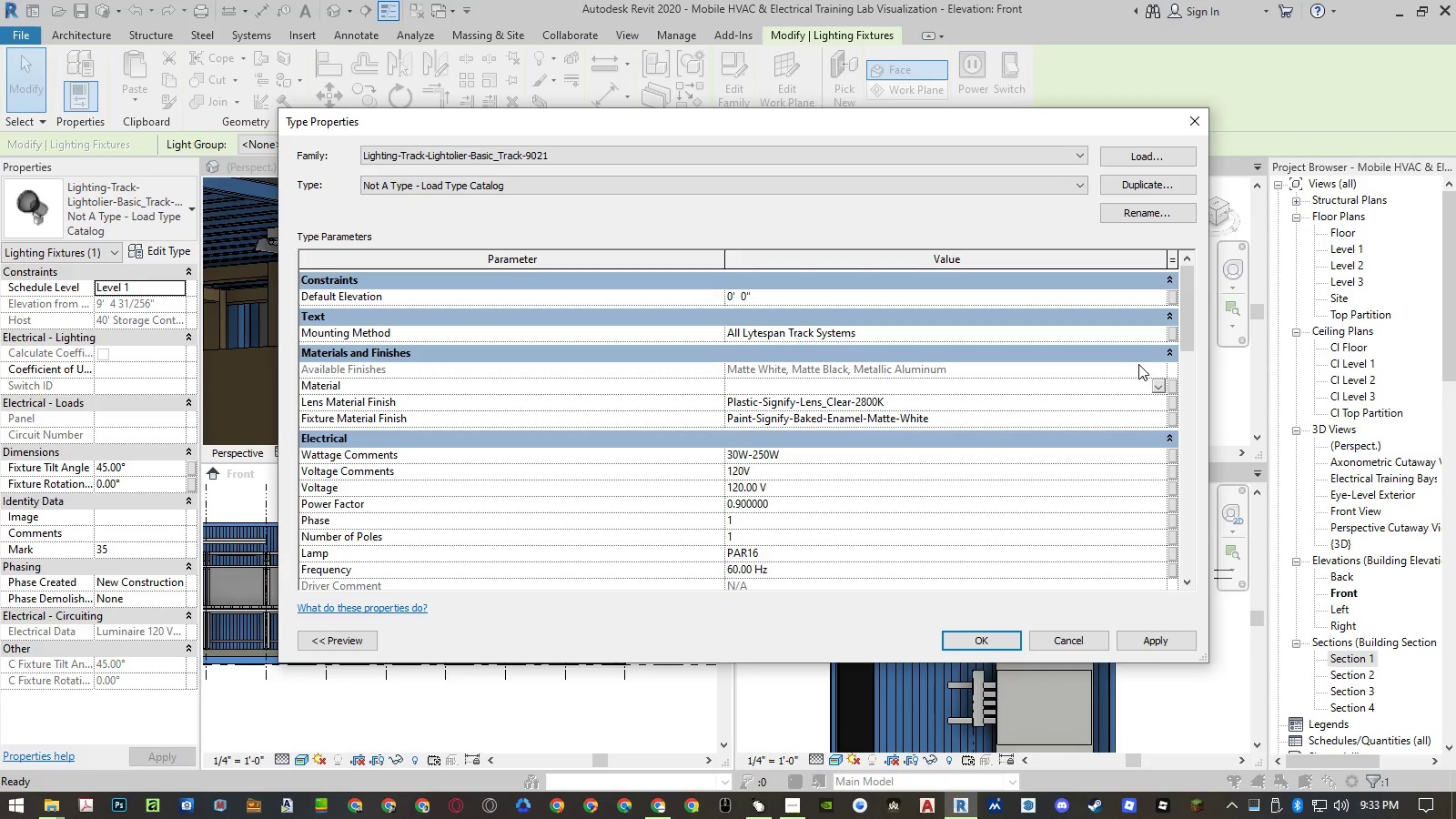 
left_click([1128, 365])
 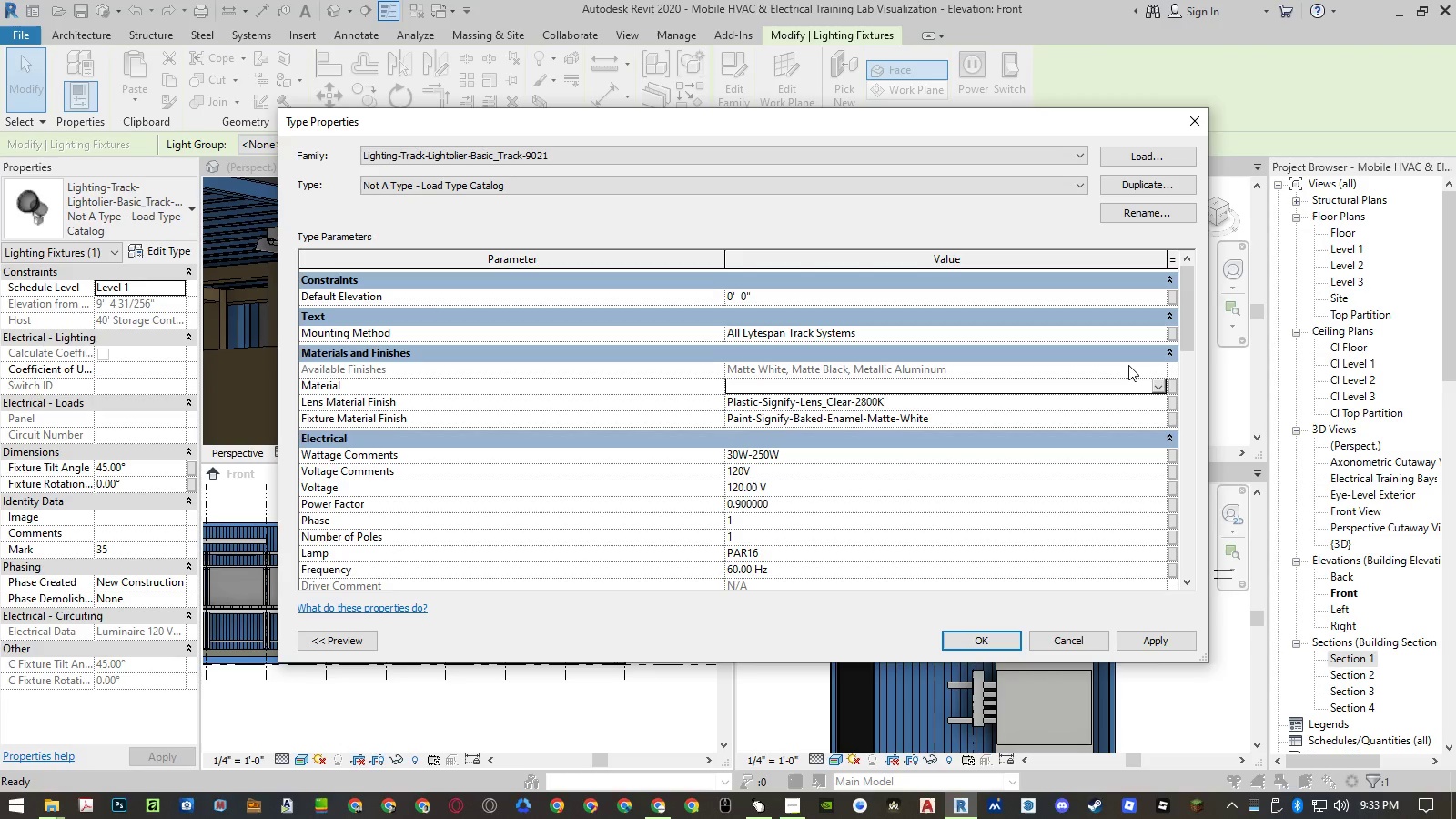 
left_click([1128, 365])
 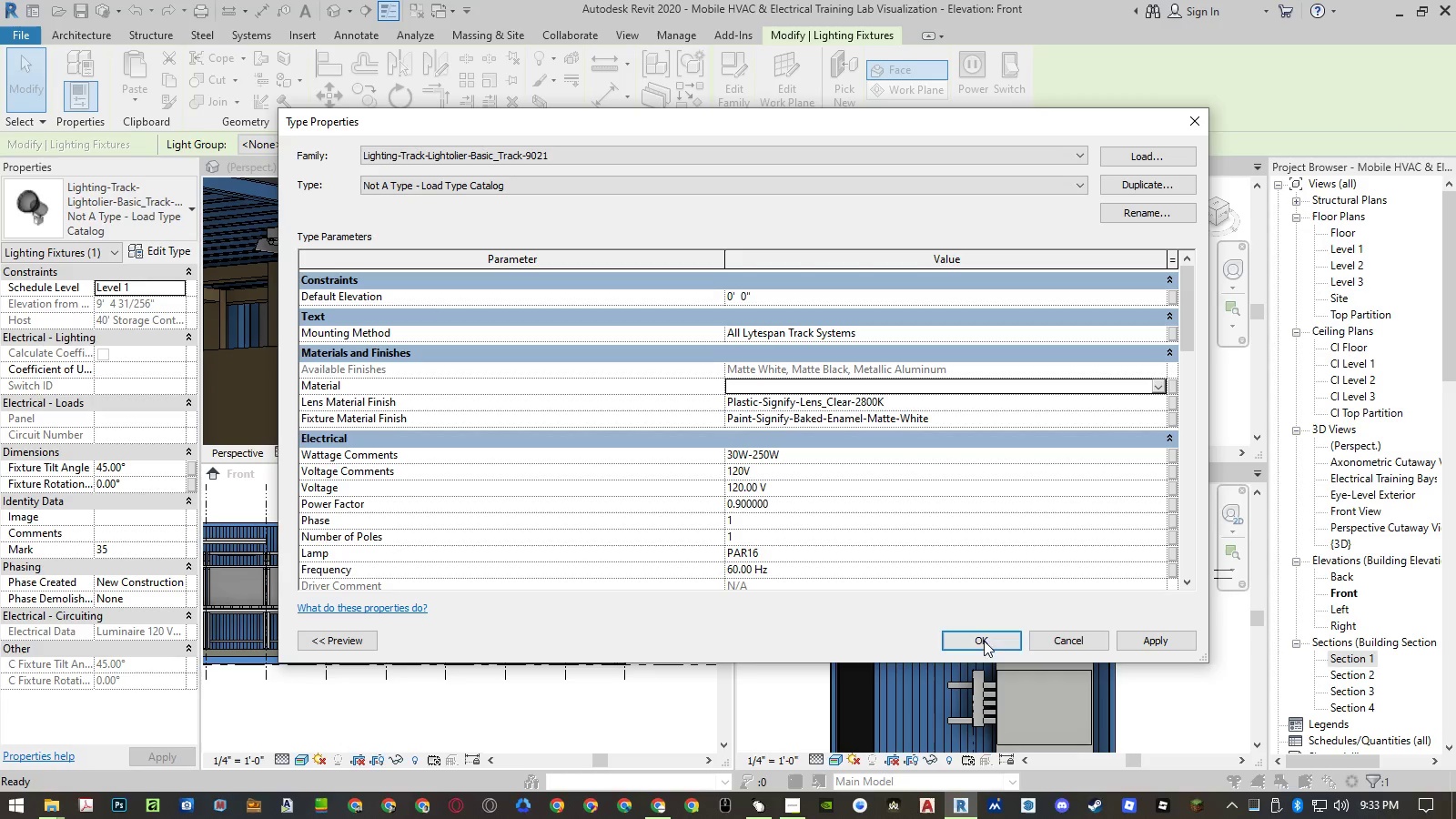 
left_click([986, 639])
 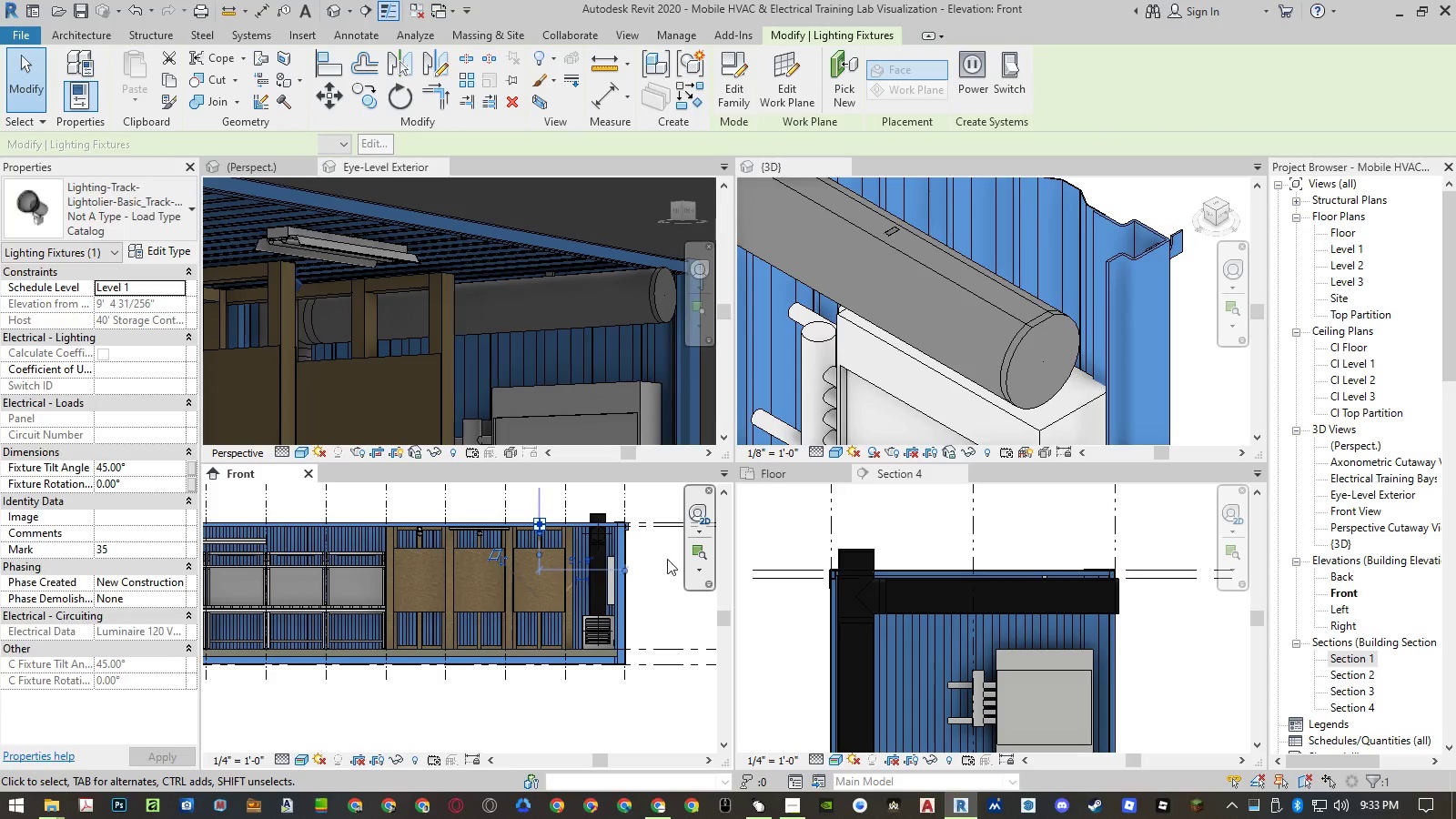 
left_click([772, 625])
 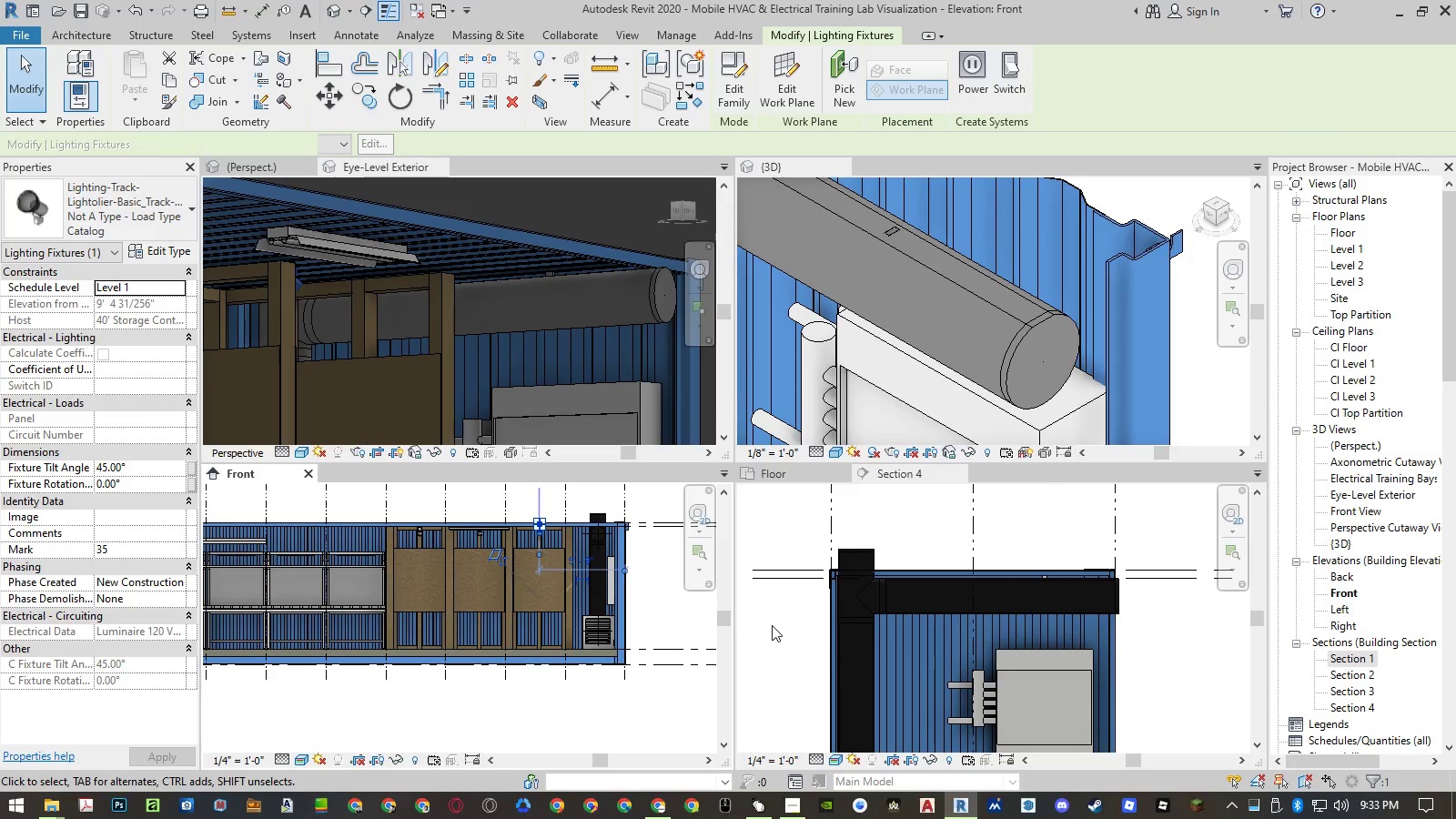 
key(Control+ControlLeft)
 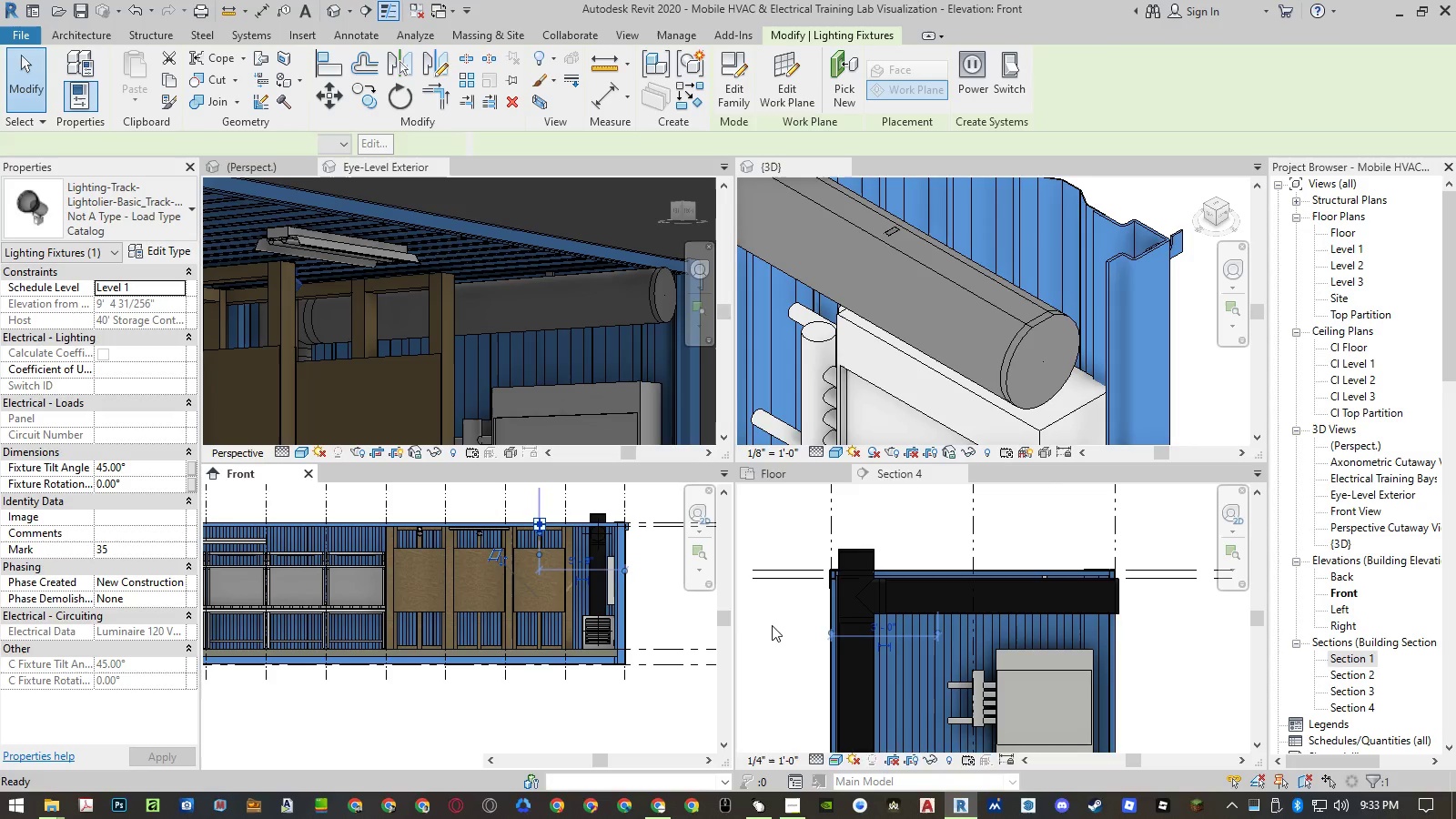 
wait(5.47)
 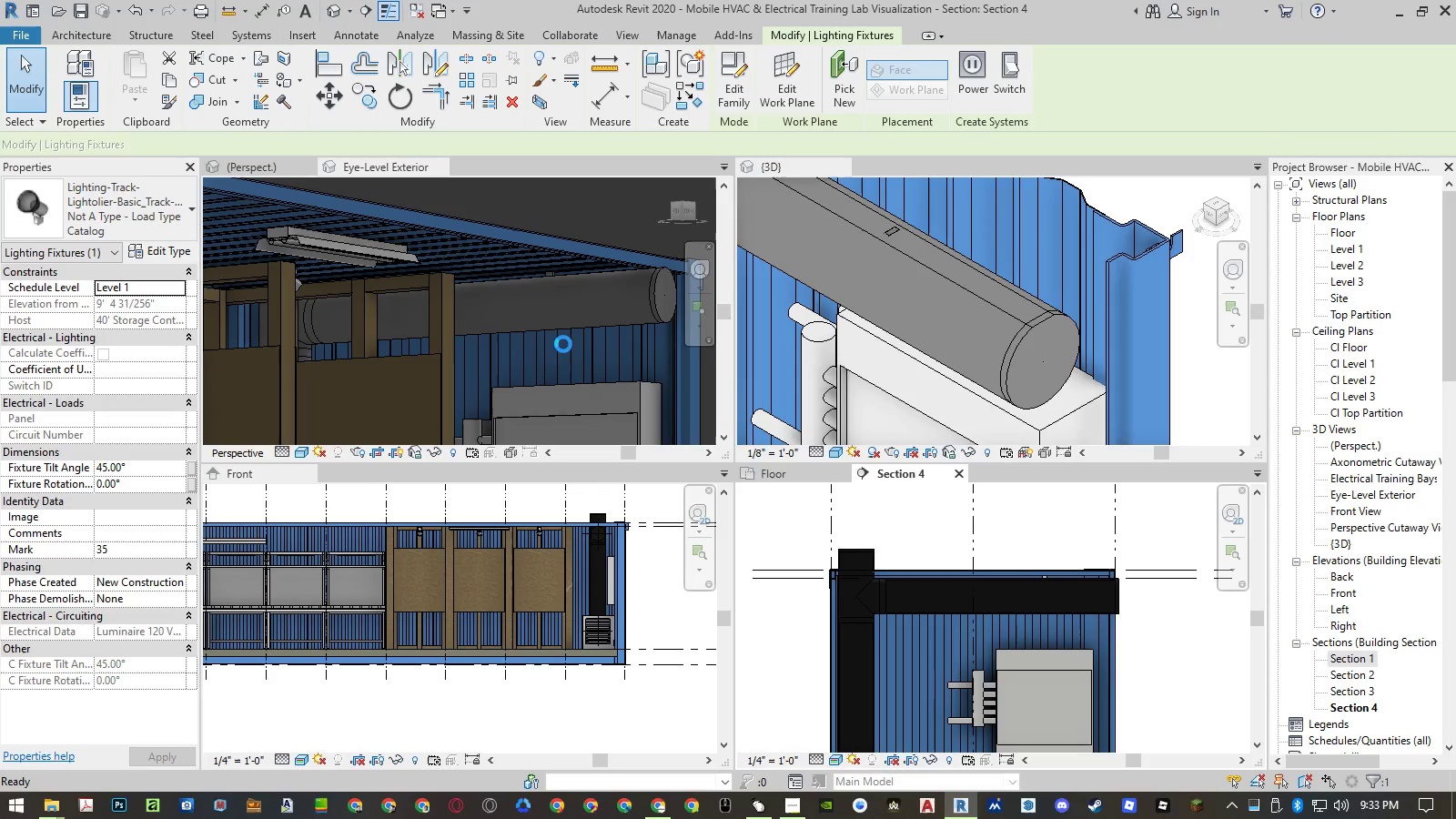 
left_click([514, 224])
 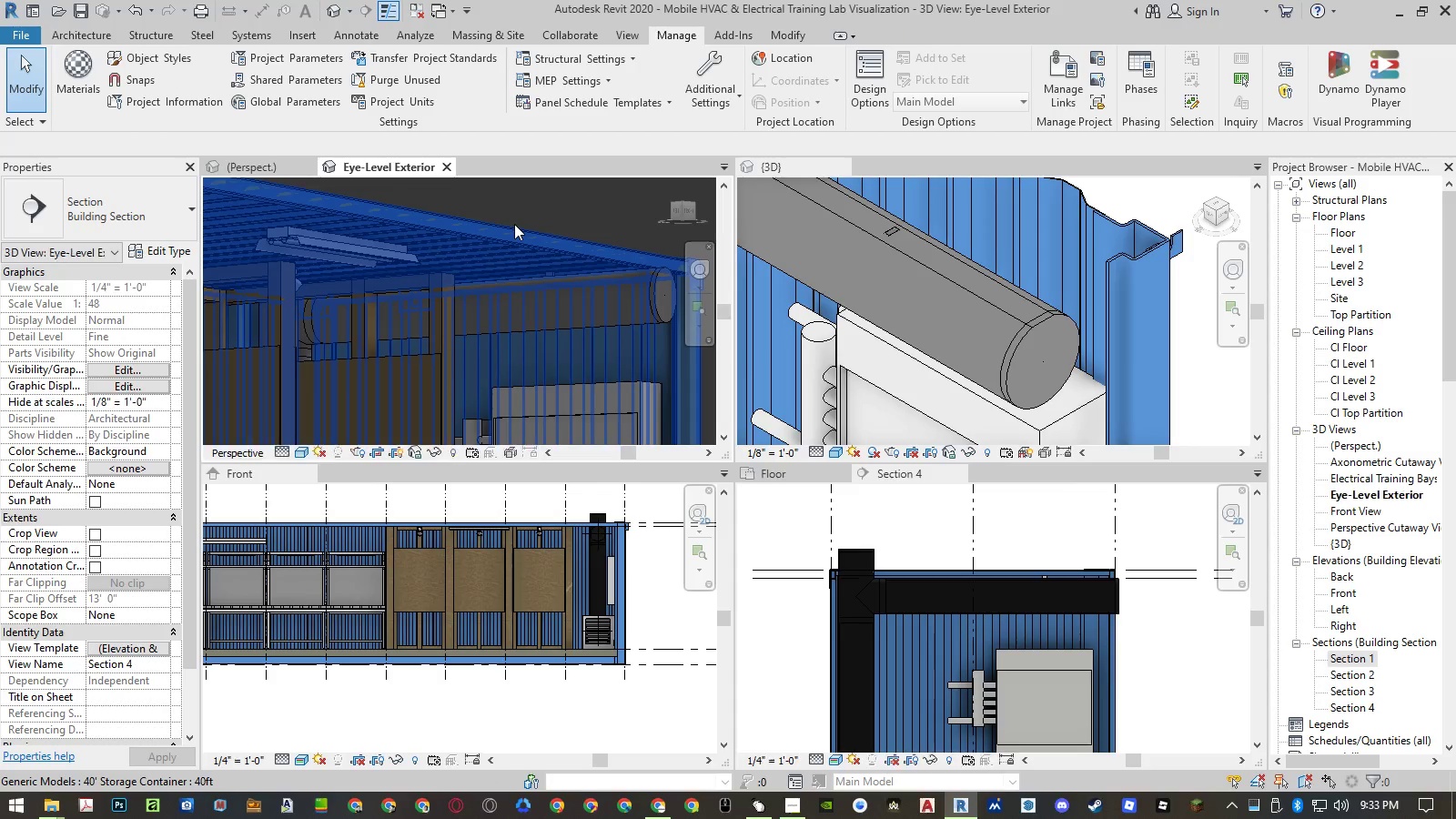 
type(rr)
 